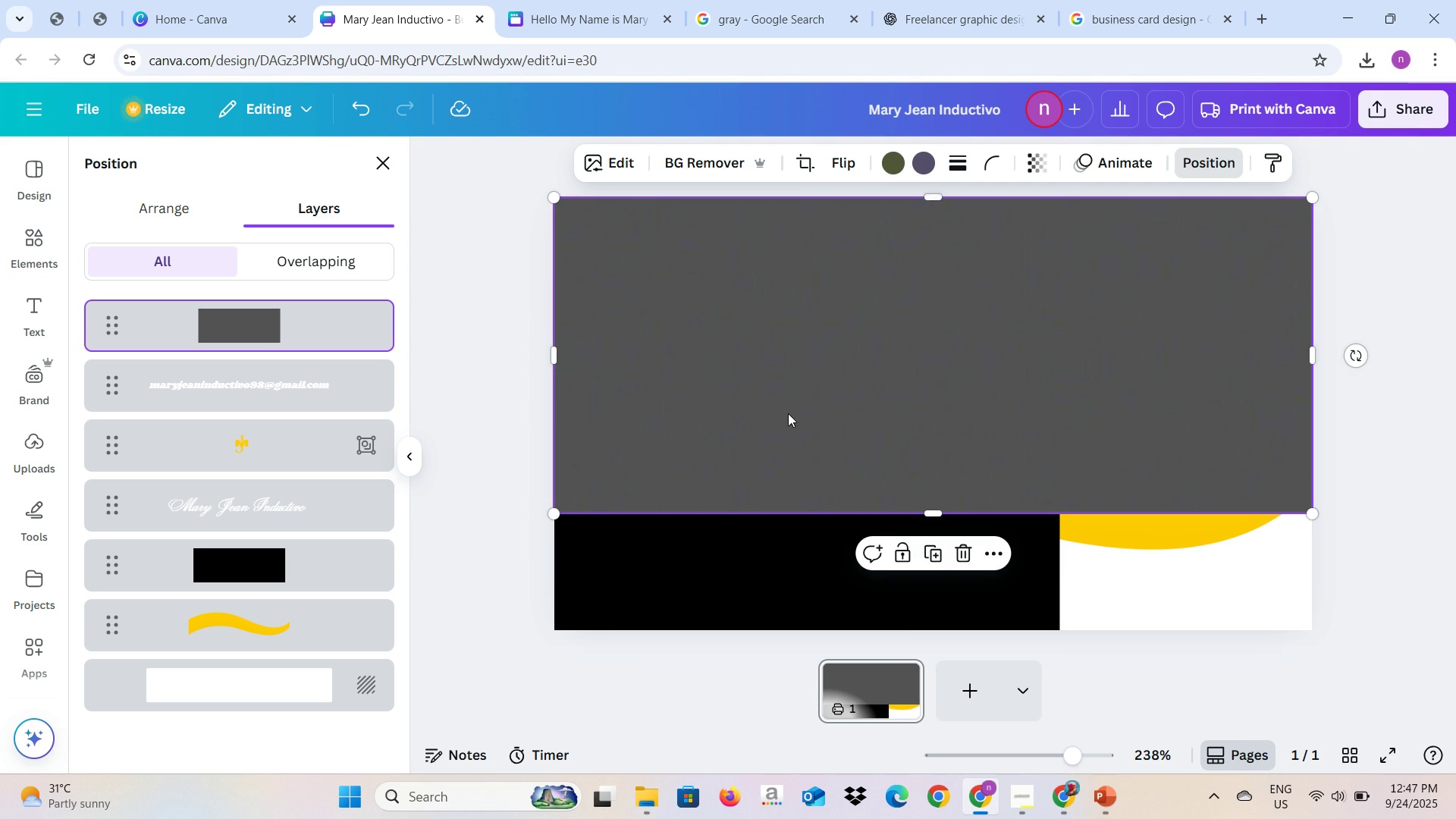 
right_click([788, 413])
 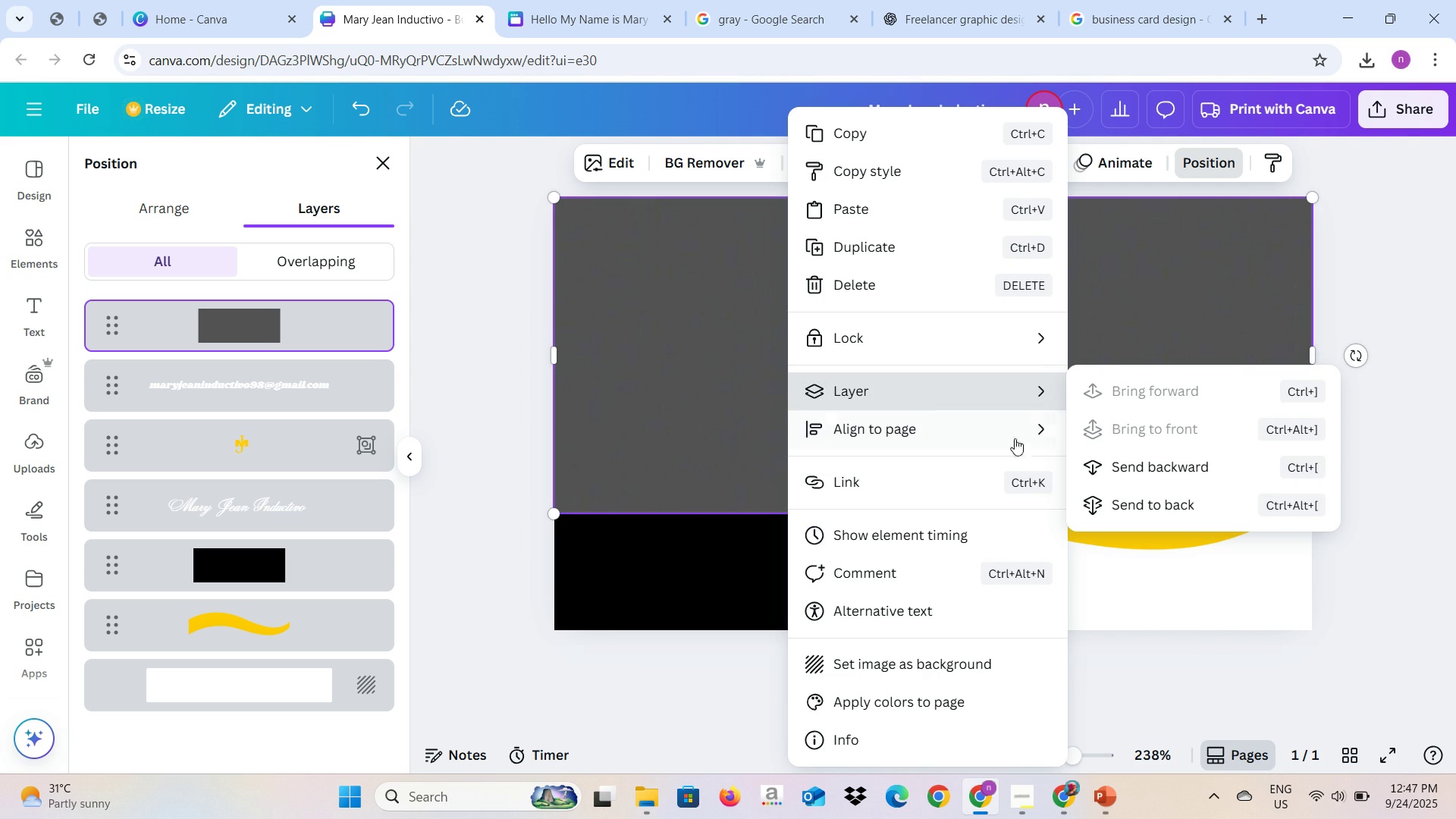 
left_click([1109, 498])
 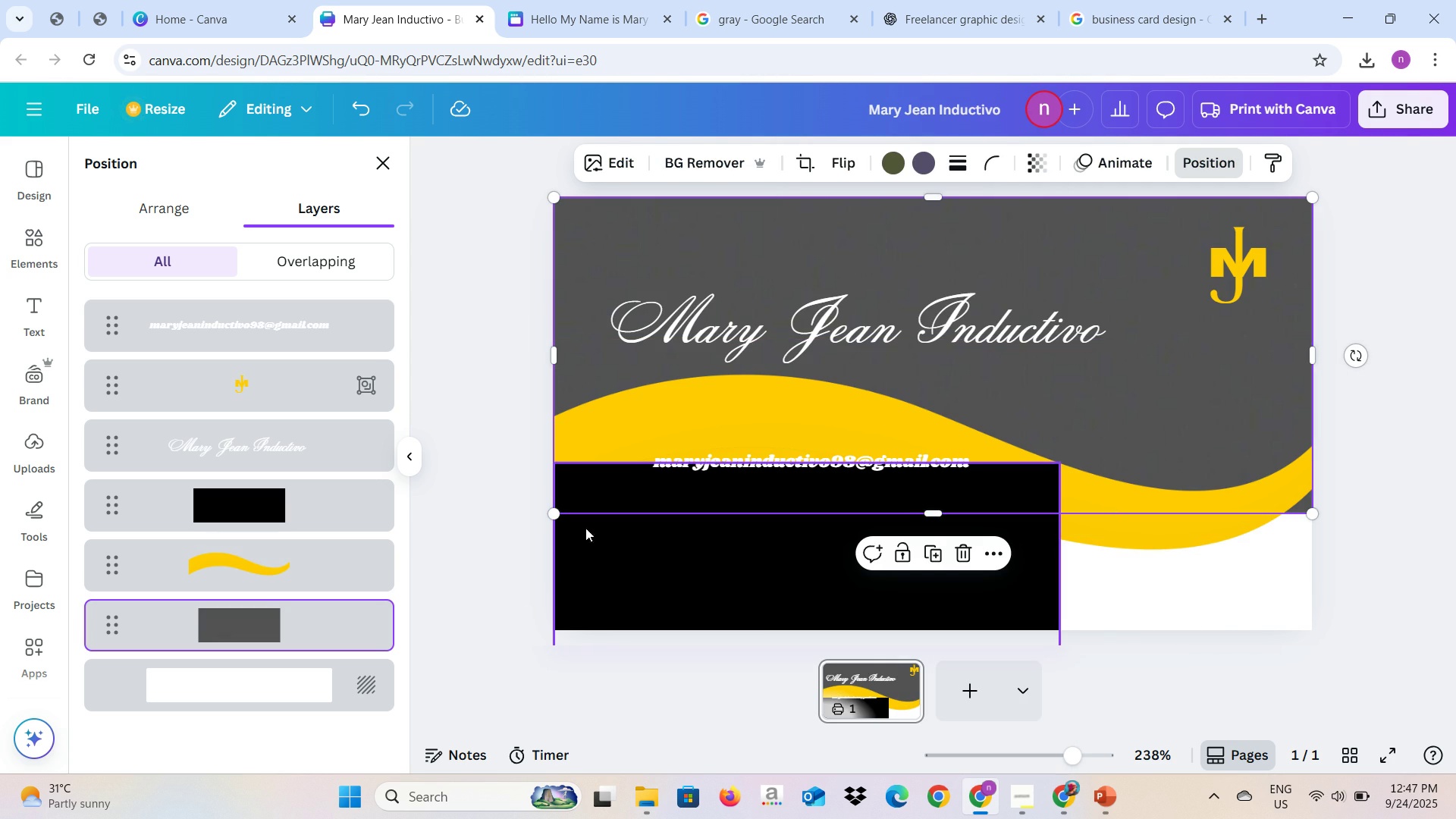 
left_click_drag(start_coordinate=[105, 508], to_coordinate=[108, 634])
 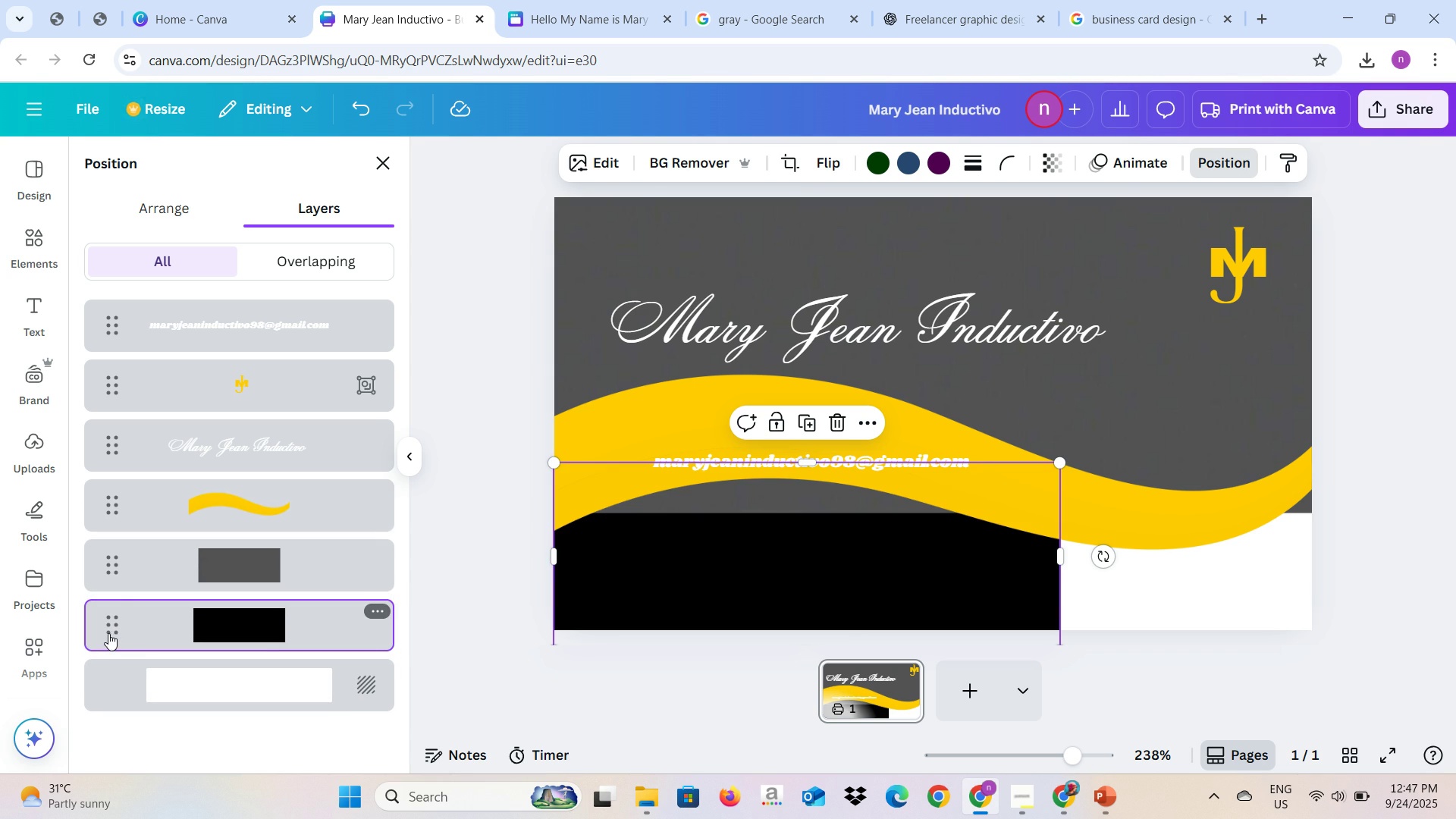 
left_click_drag(start_coordinate=[108, 622], to_coordinate=[115, 560])
 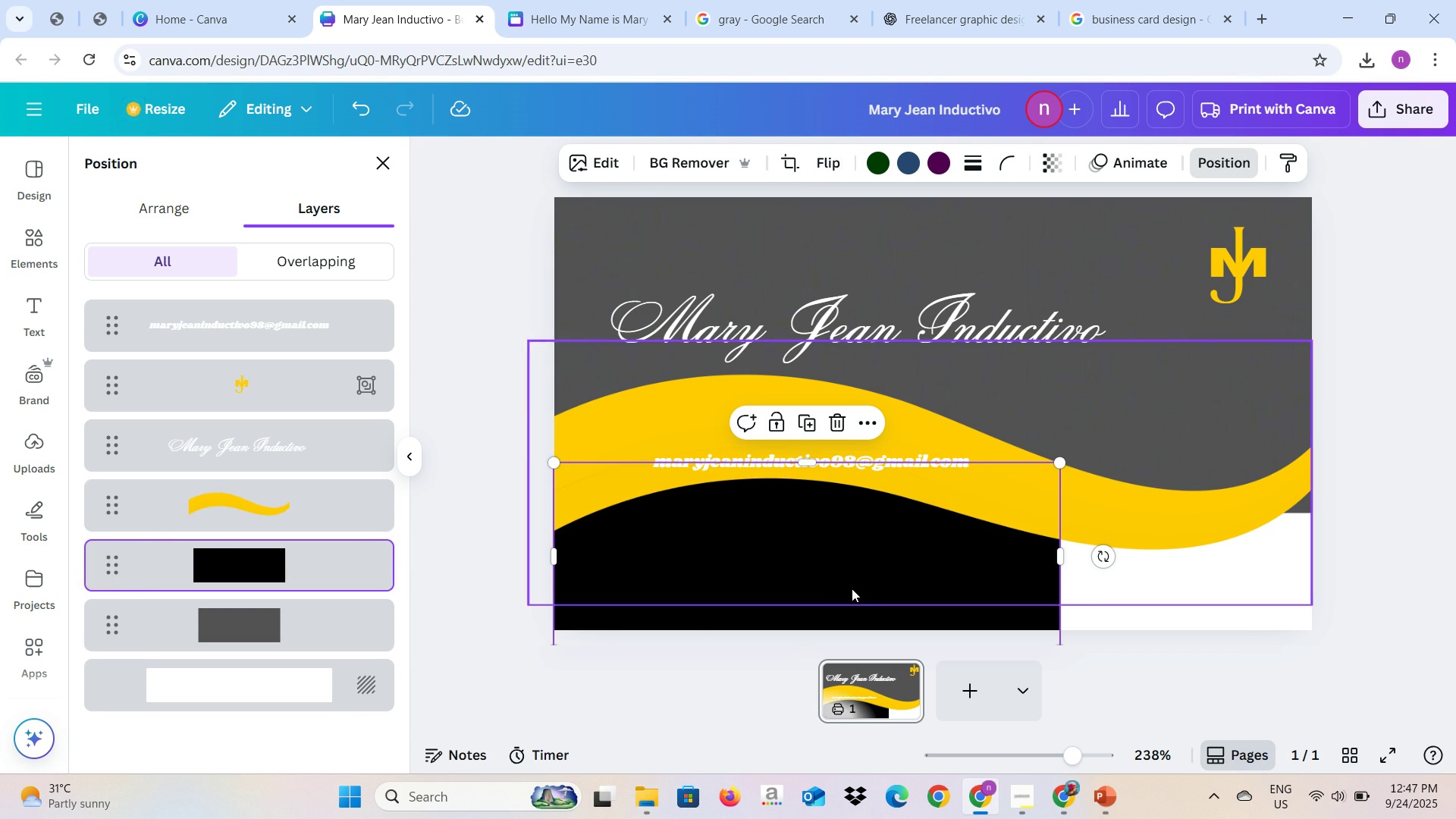 
left_click([1185, 610])
 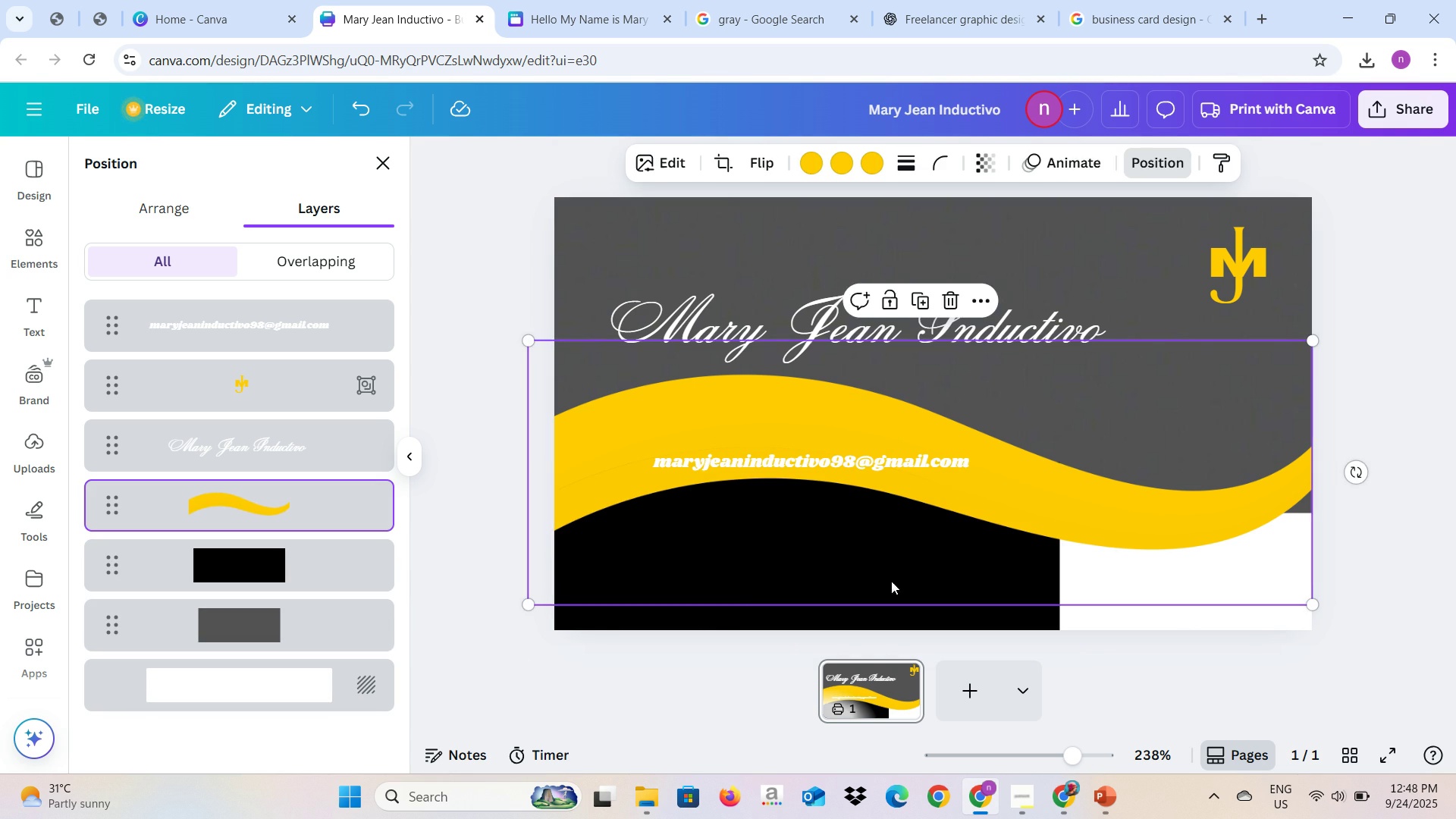 
left_click([722, 617])
 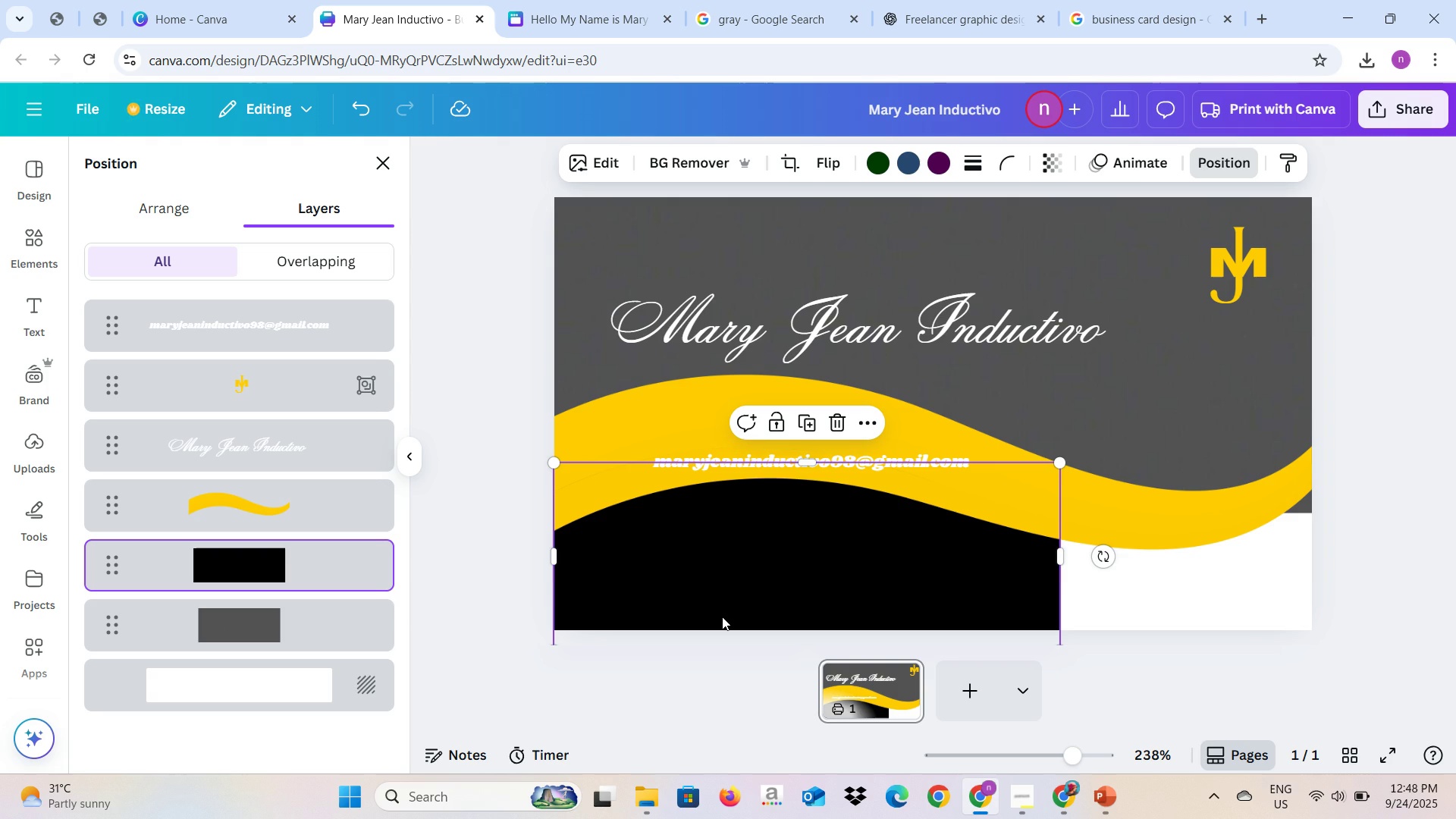 
key(Control+C)
 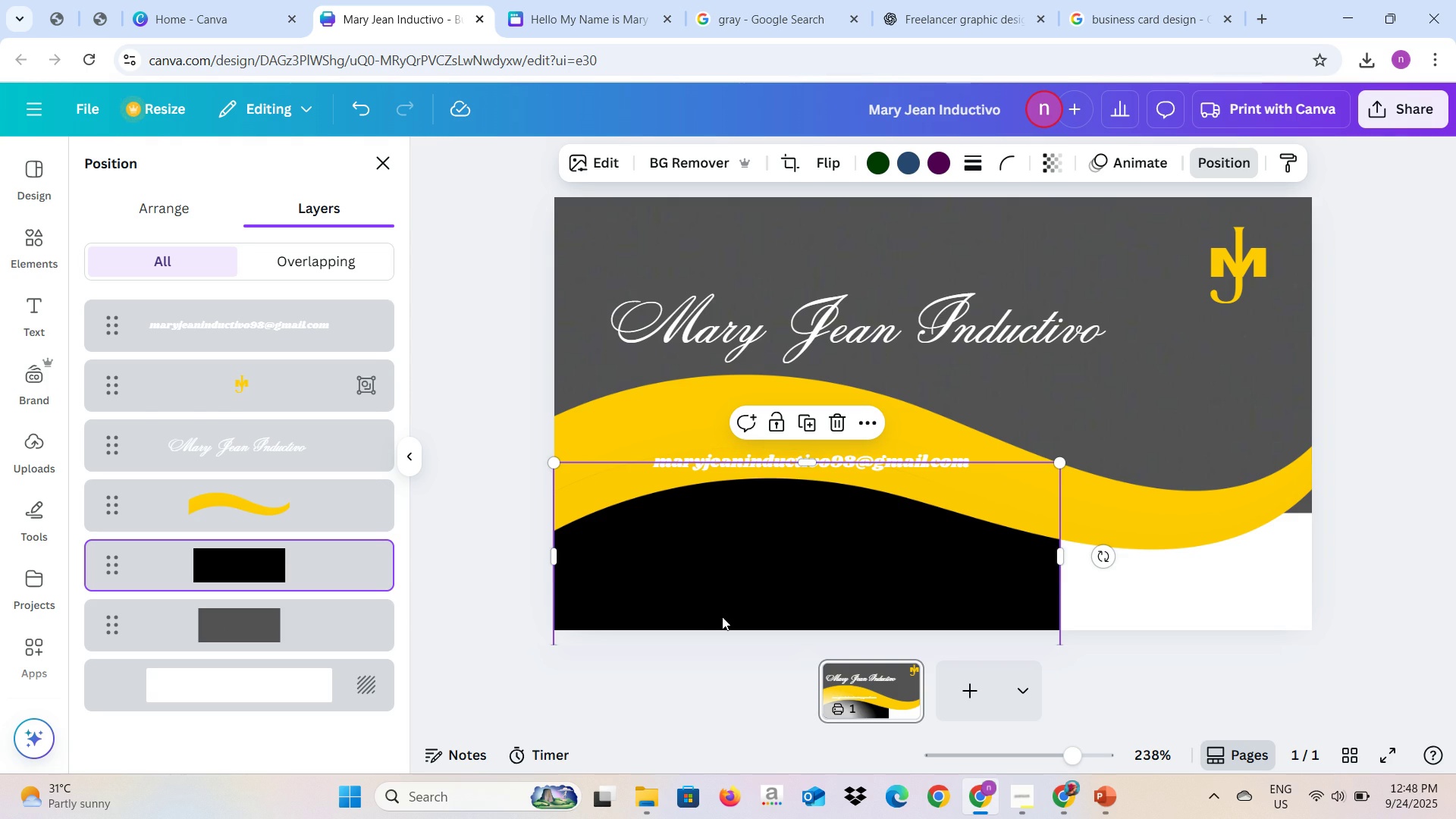 
key(Control+V)
 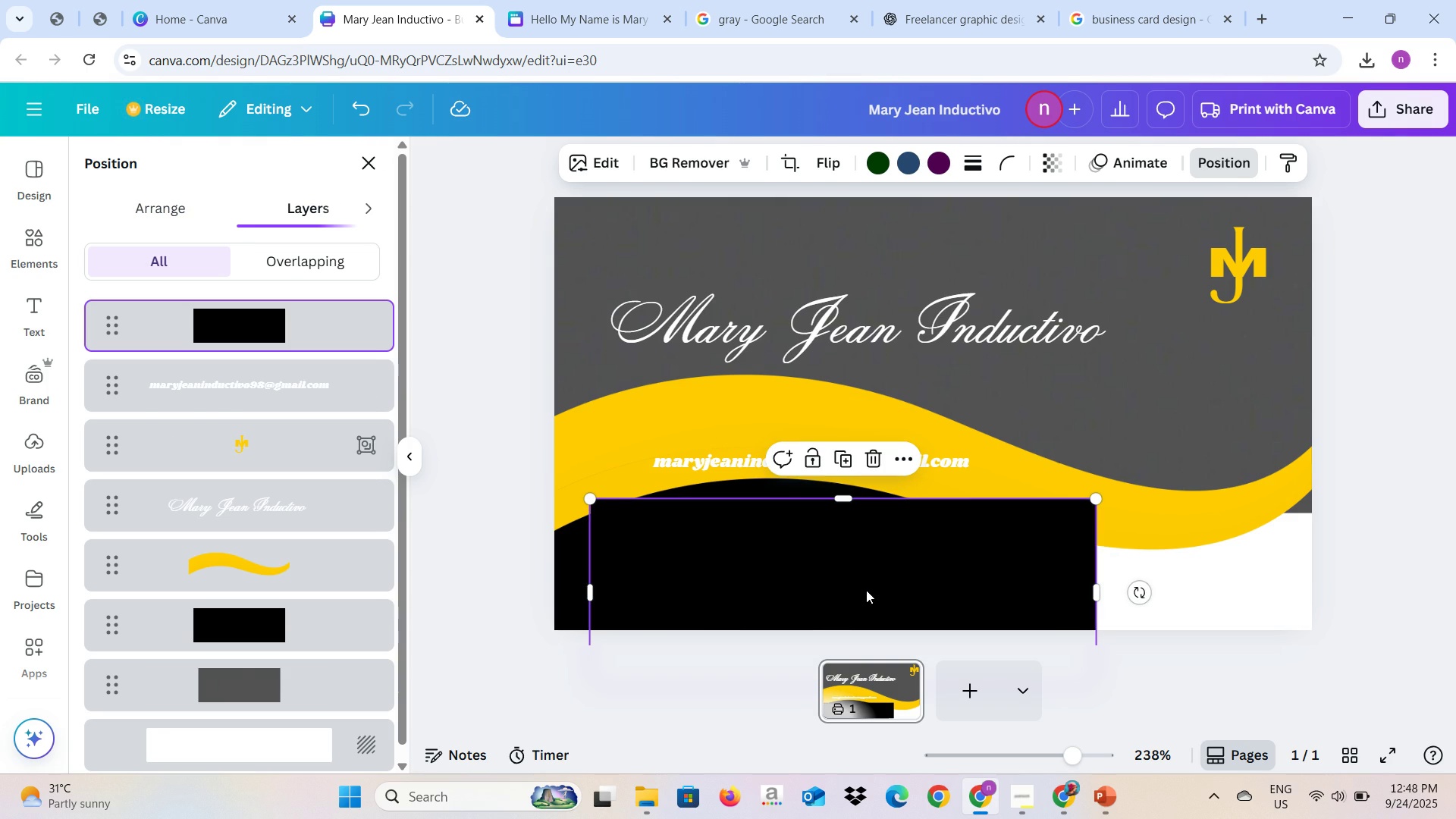 
left_click_drag(start_coordinate=[858, 575], to_coordinate=[1109, 565])
 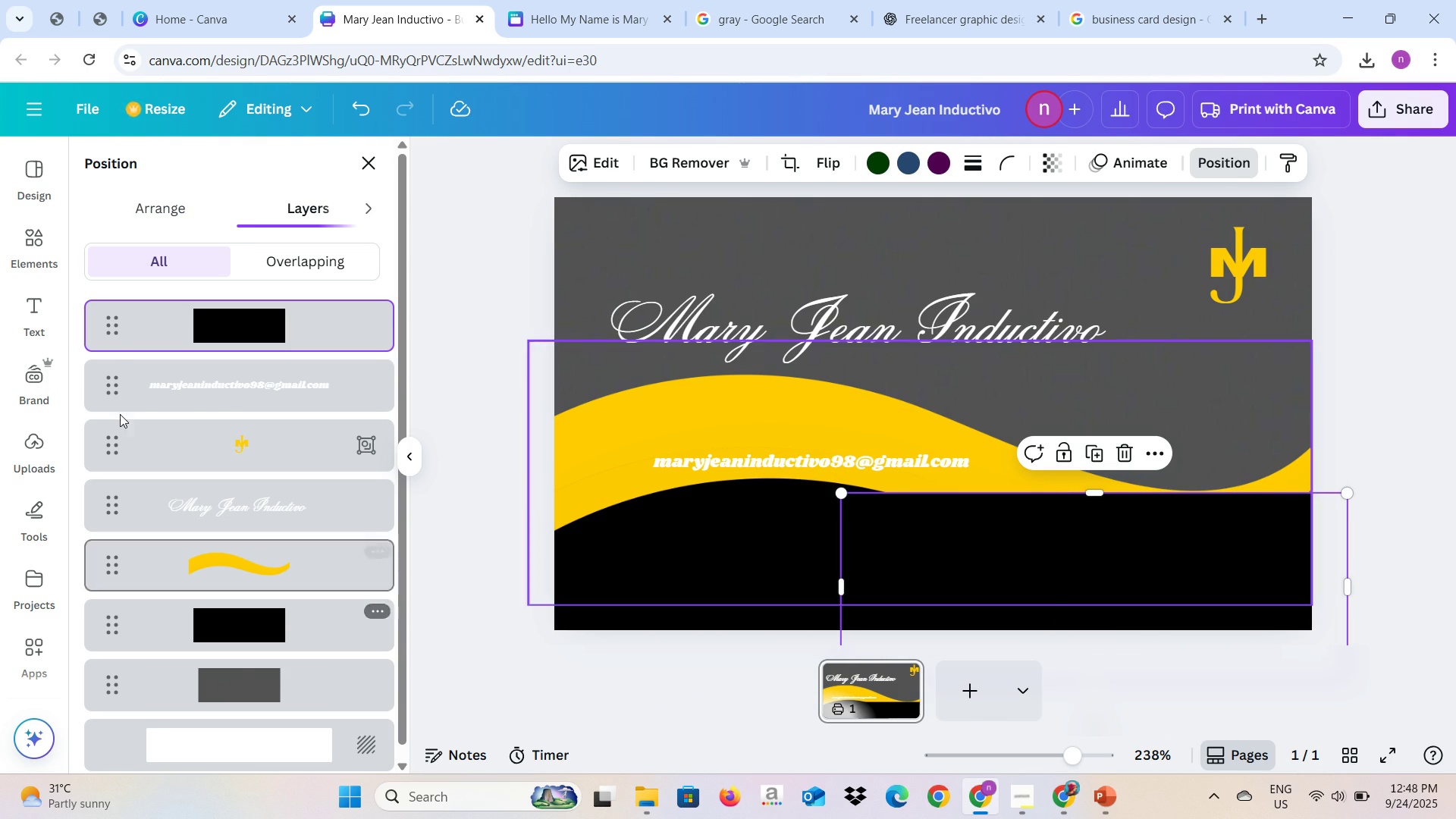 
left_click_drag(start_coordinate=[112, 335], to_coordinate=[105, 660])
 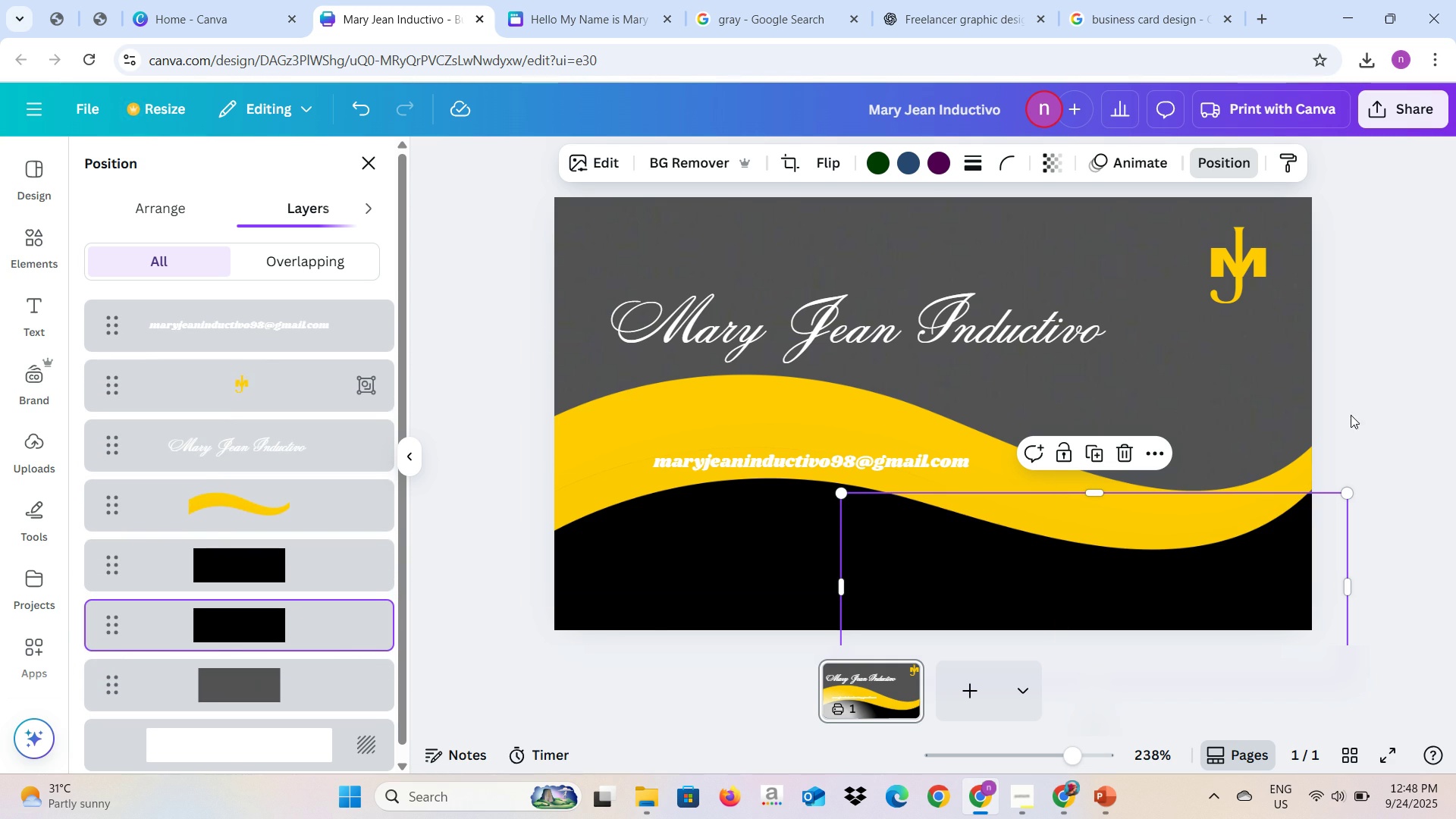 
left_click([1382, 406])
 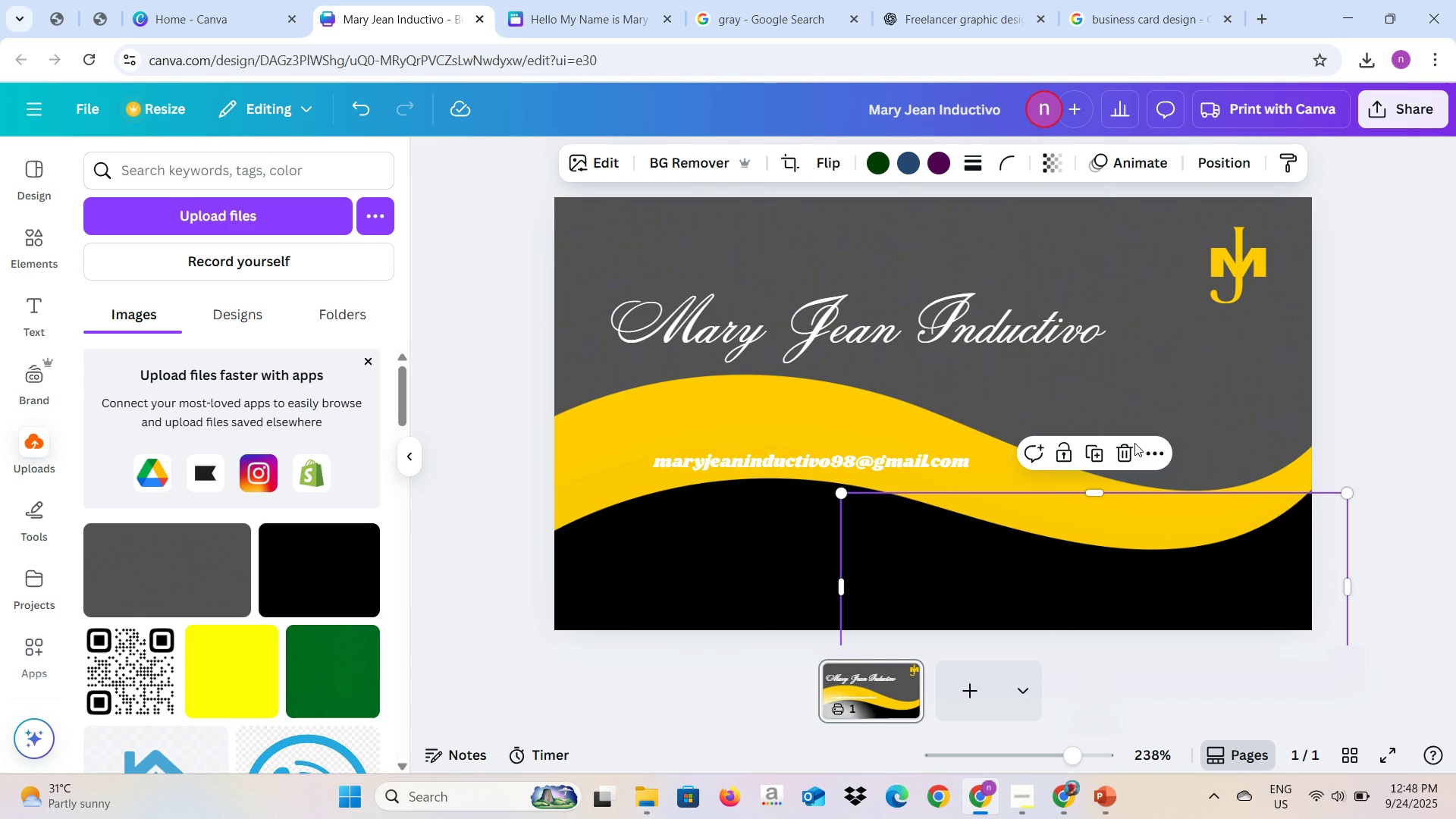 
mouse_move([1117, 443])
 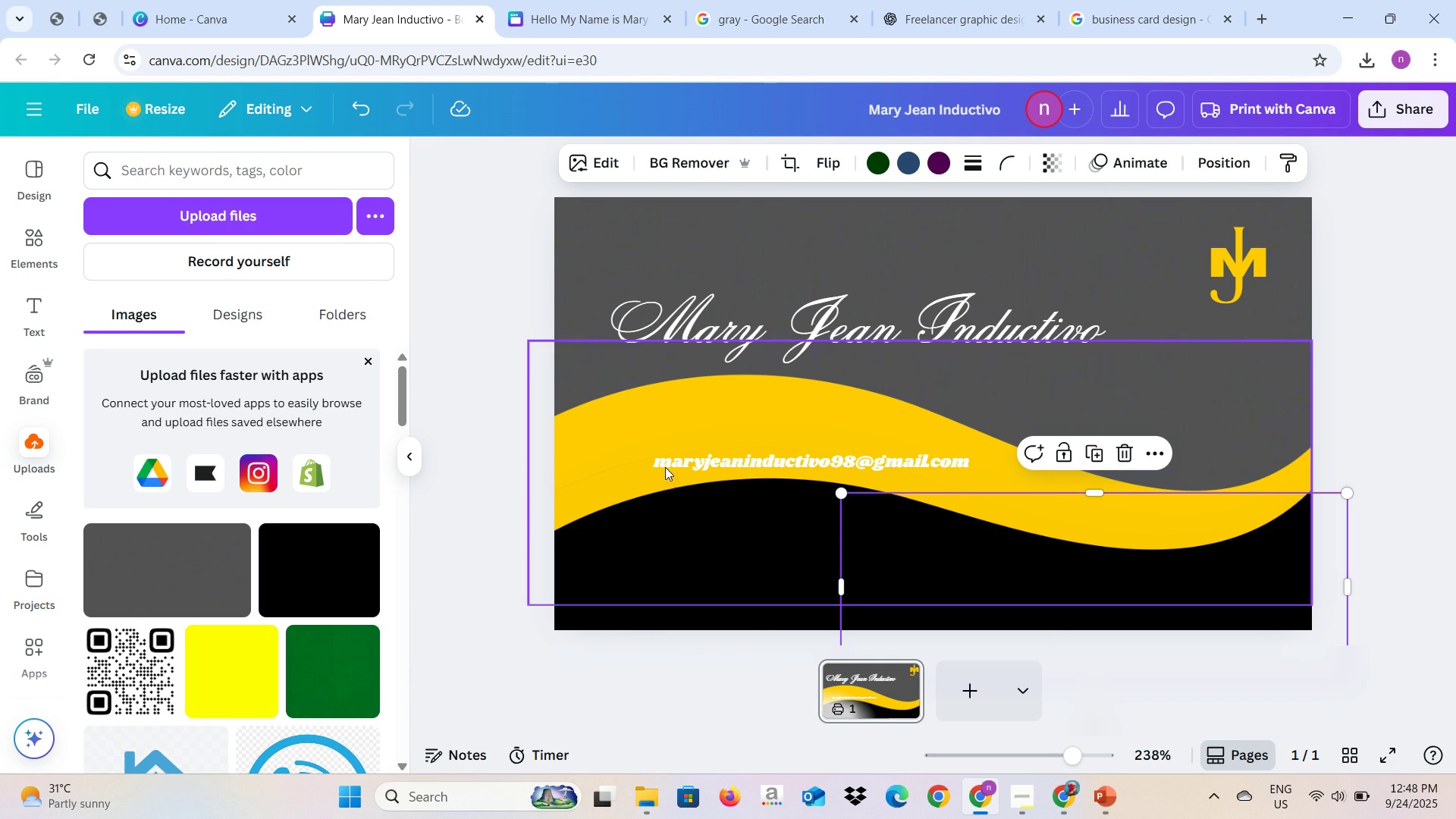 
left_click_drag(start_coordinate=[674, 458], to_coordinate=[665, 447])
 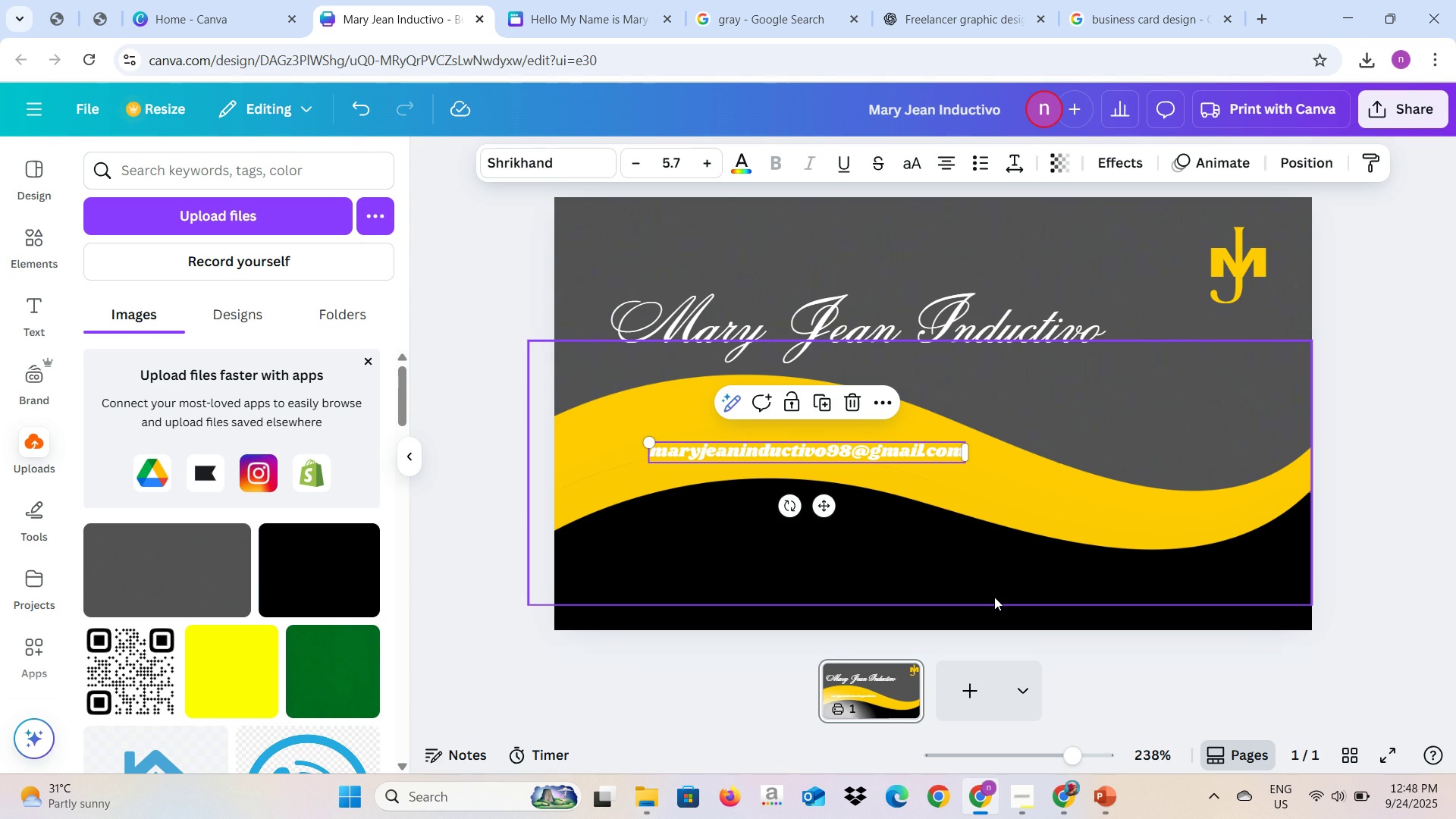 
left_click([1075, 518])
 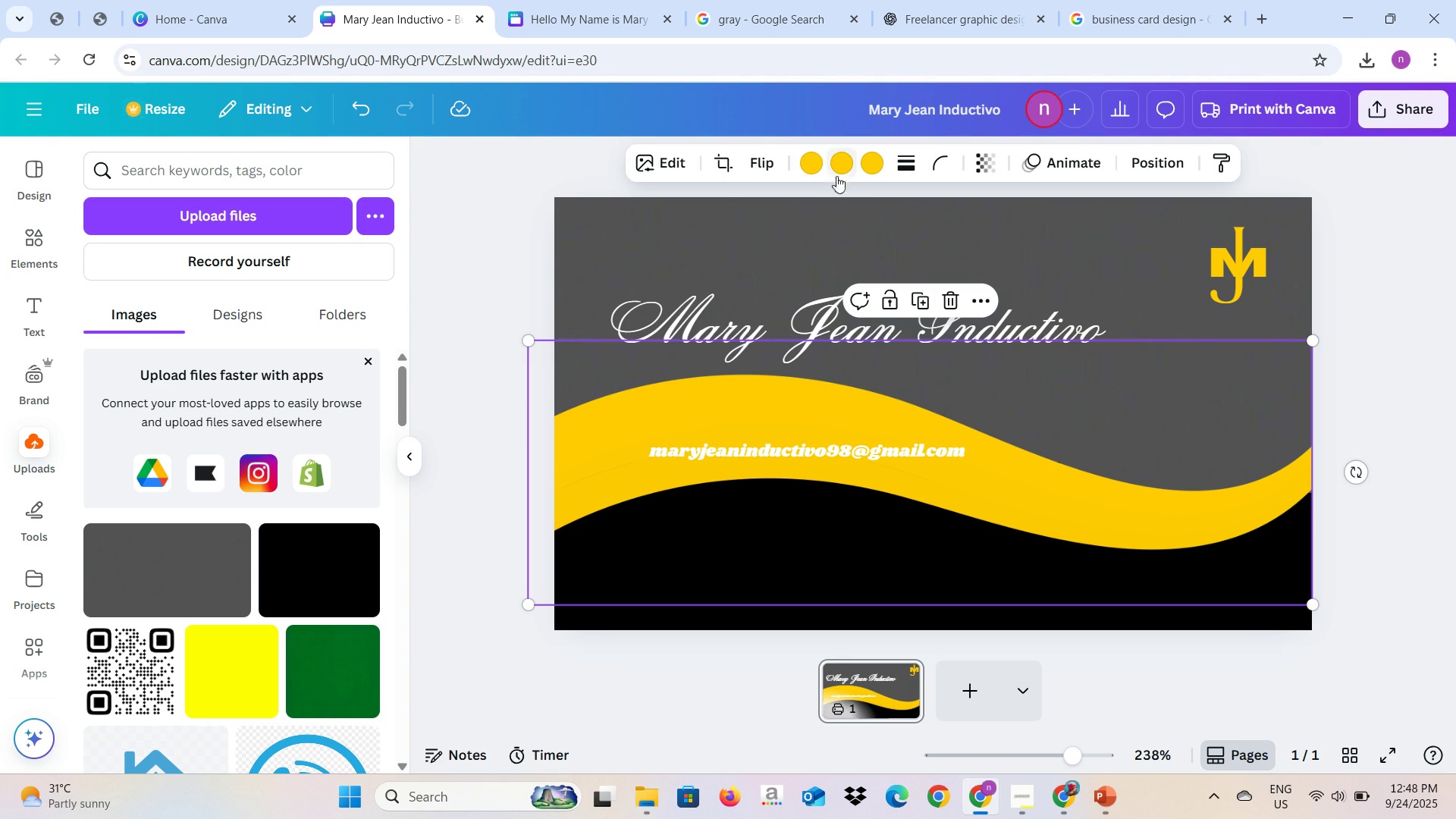 
left_click([974, 521])
 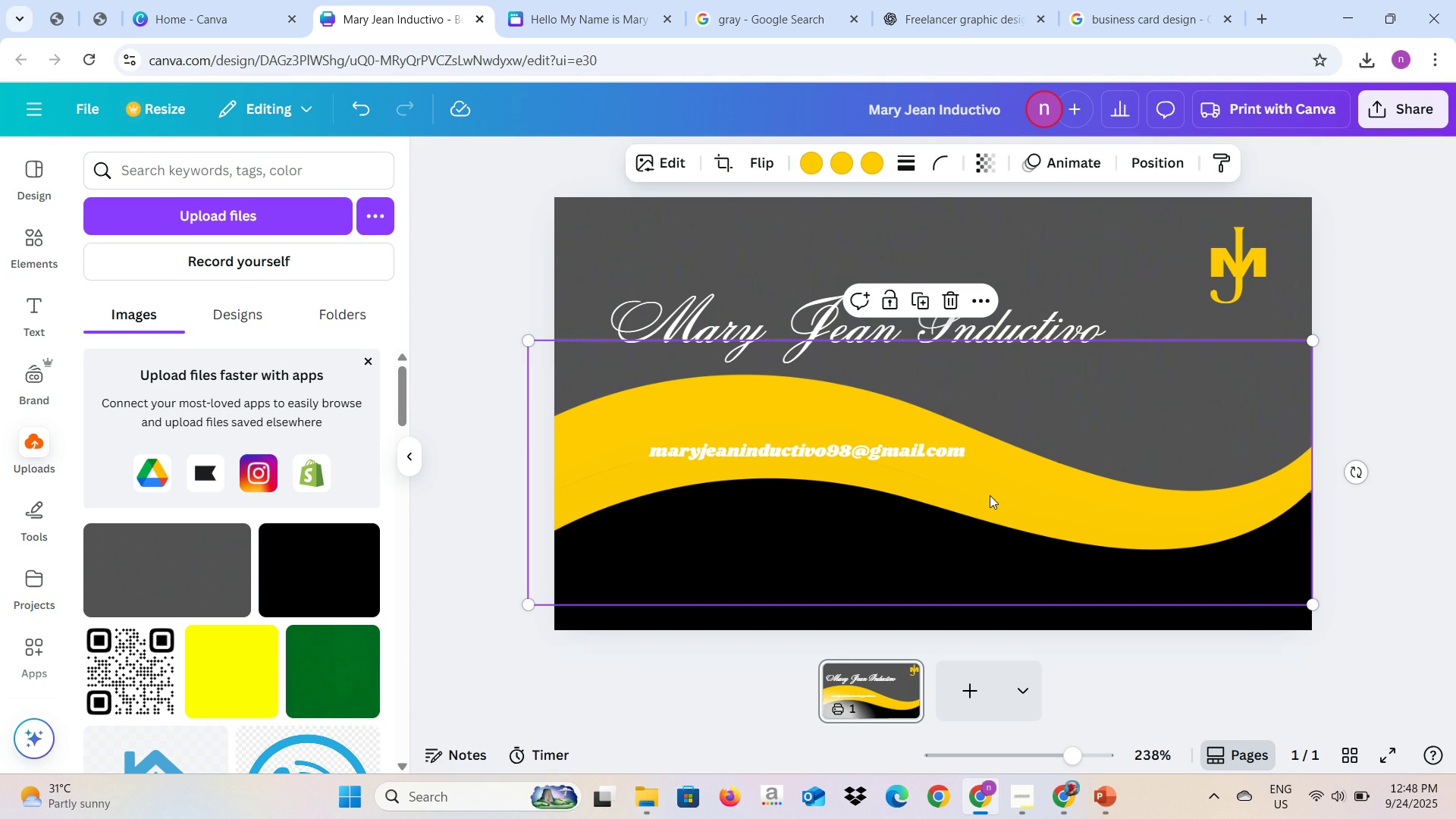 
right_click([990, 495])
 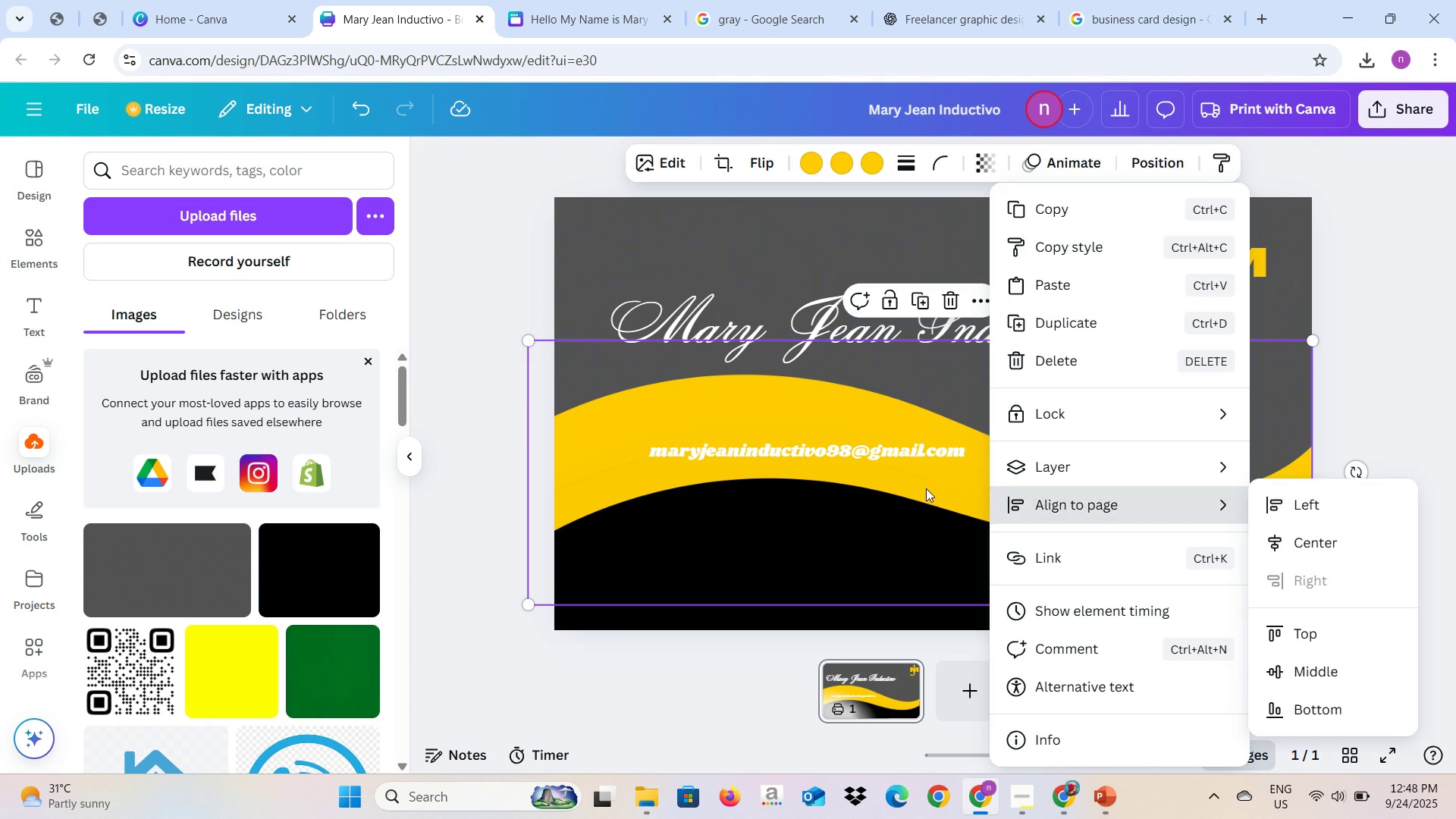 
left_click([926, 488])
 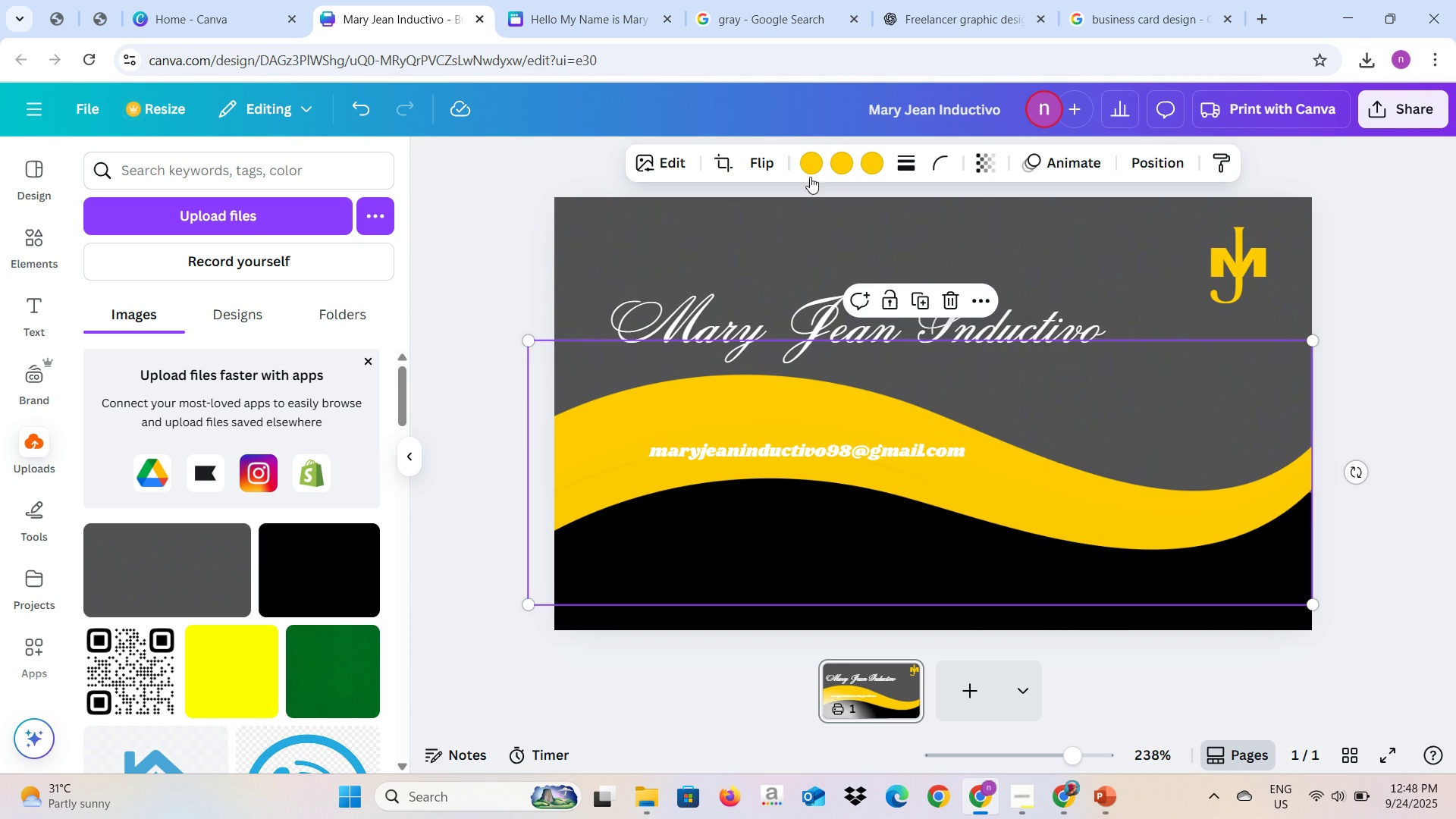 
left_click([808, 171])
 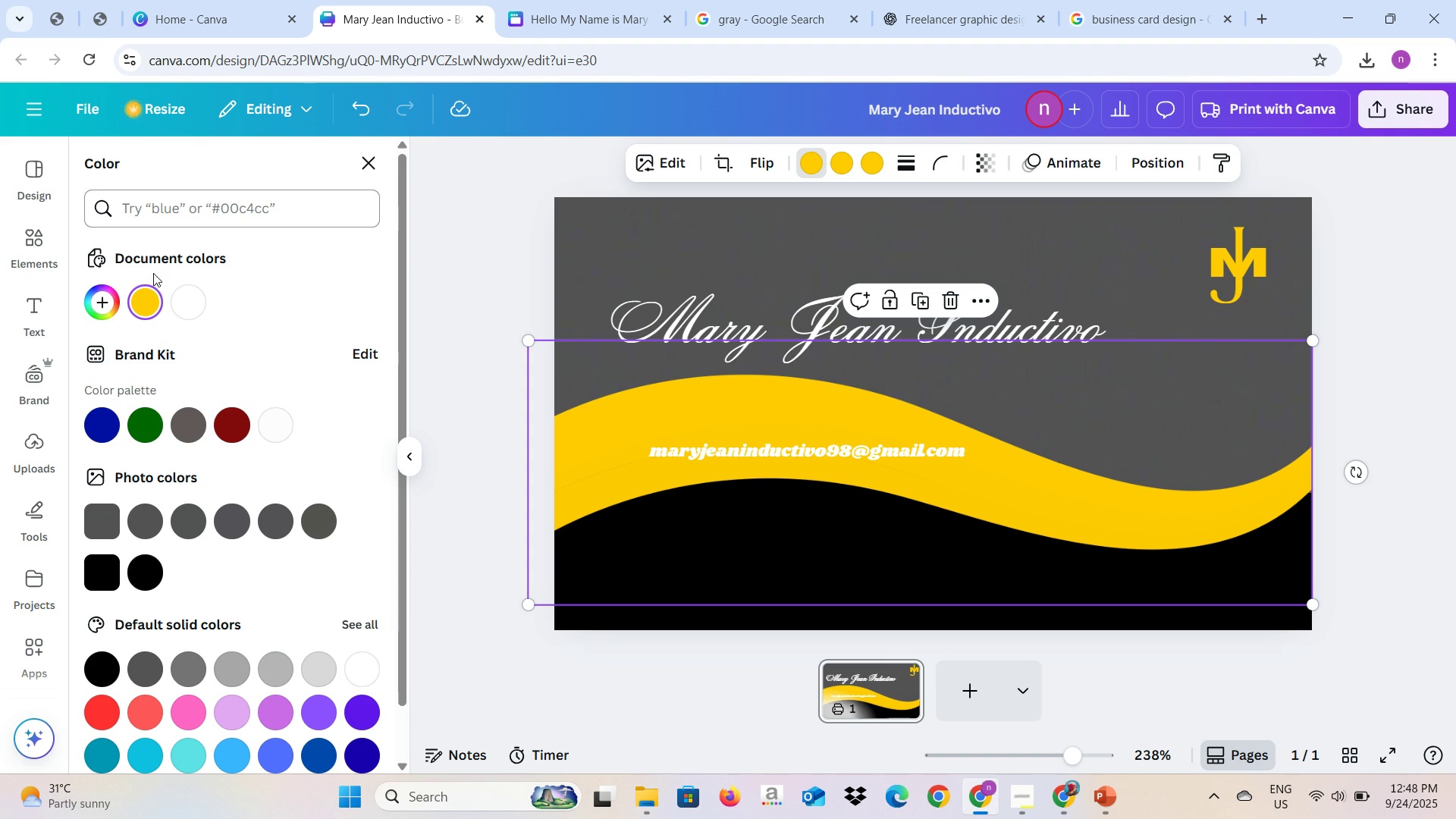 
left_click([104, 305])
 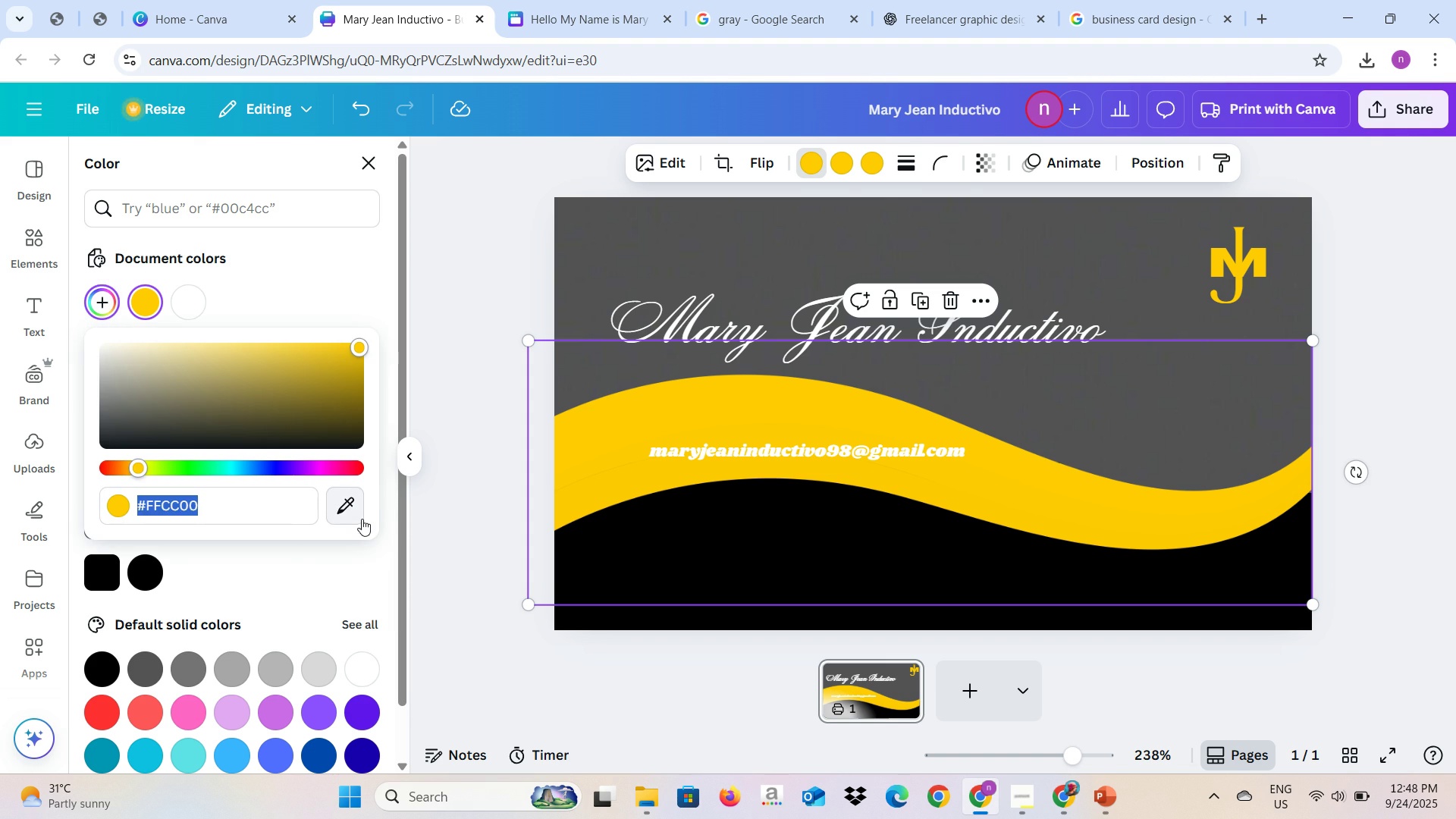 
left_click([356, 516])
 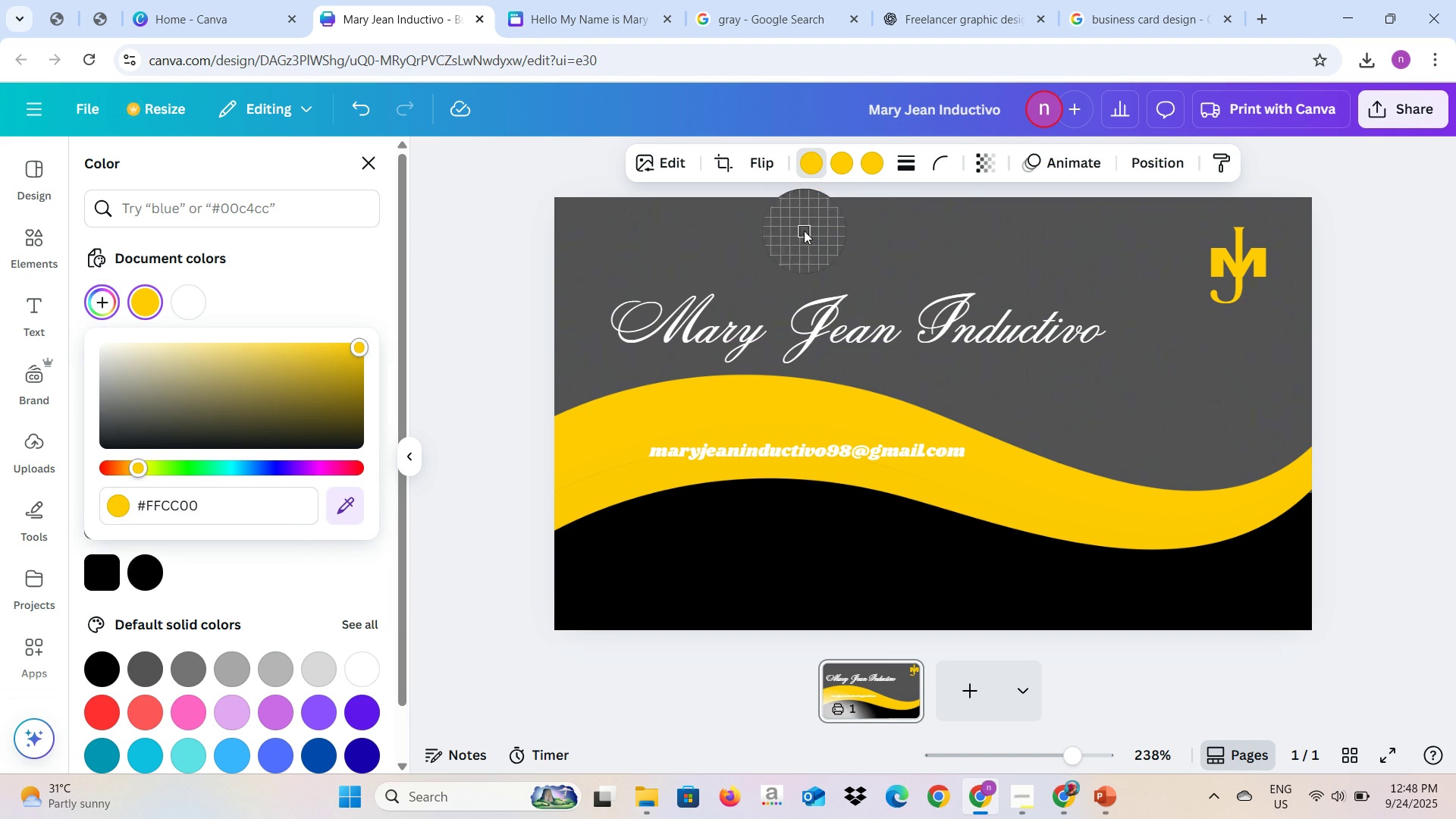 
left_click([276, 668])
 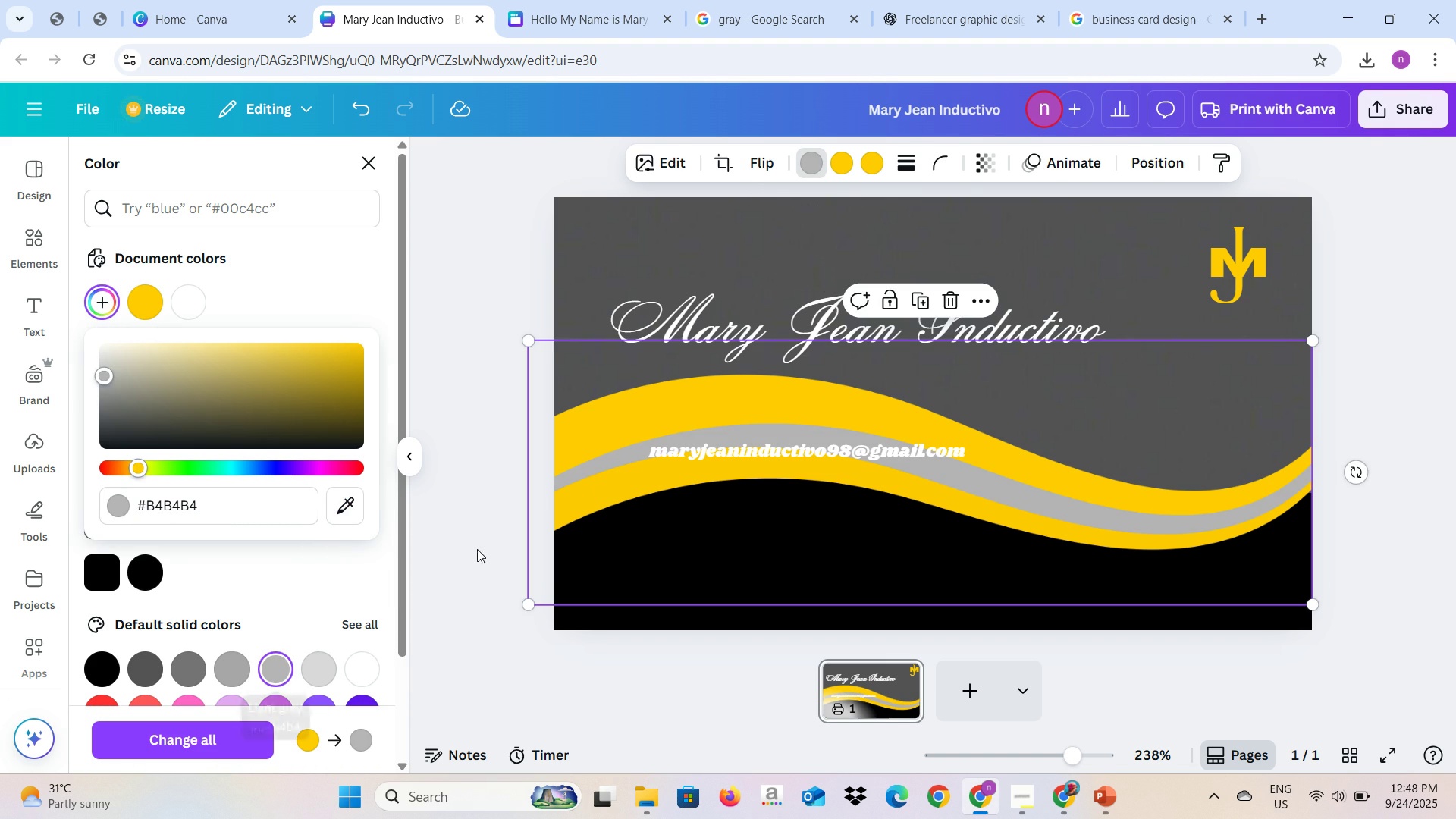 
left_click([590, 425])
 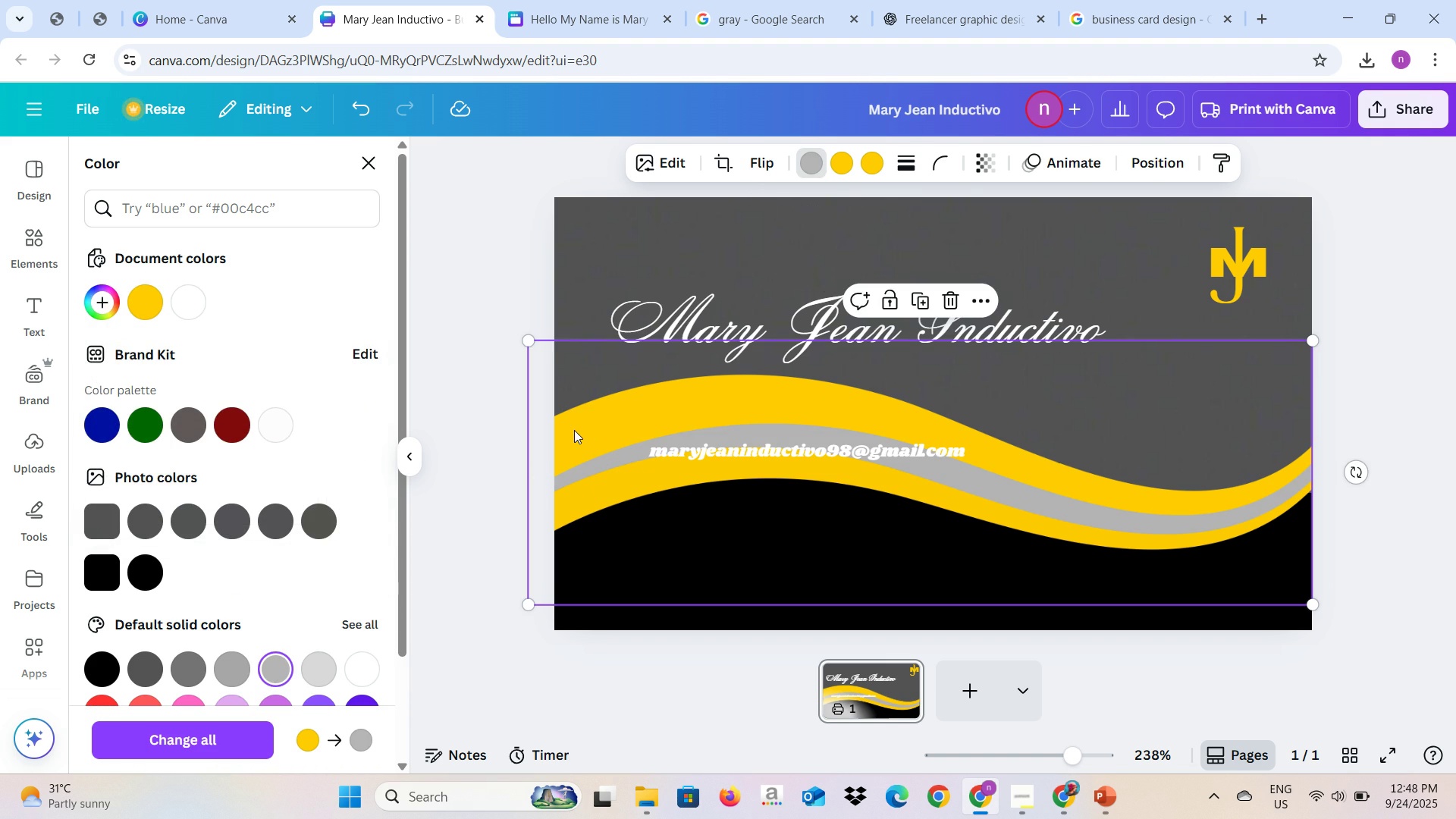 
left_click([575, 431])
 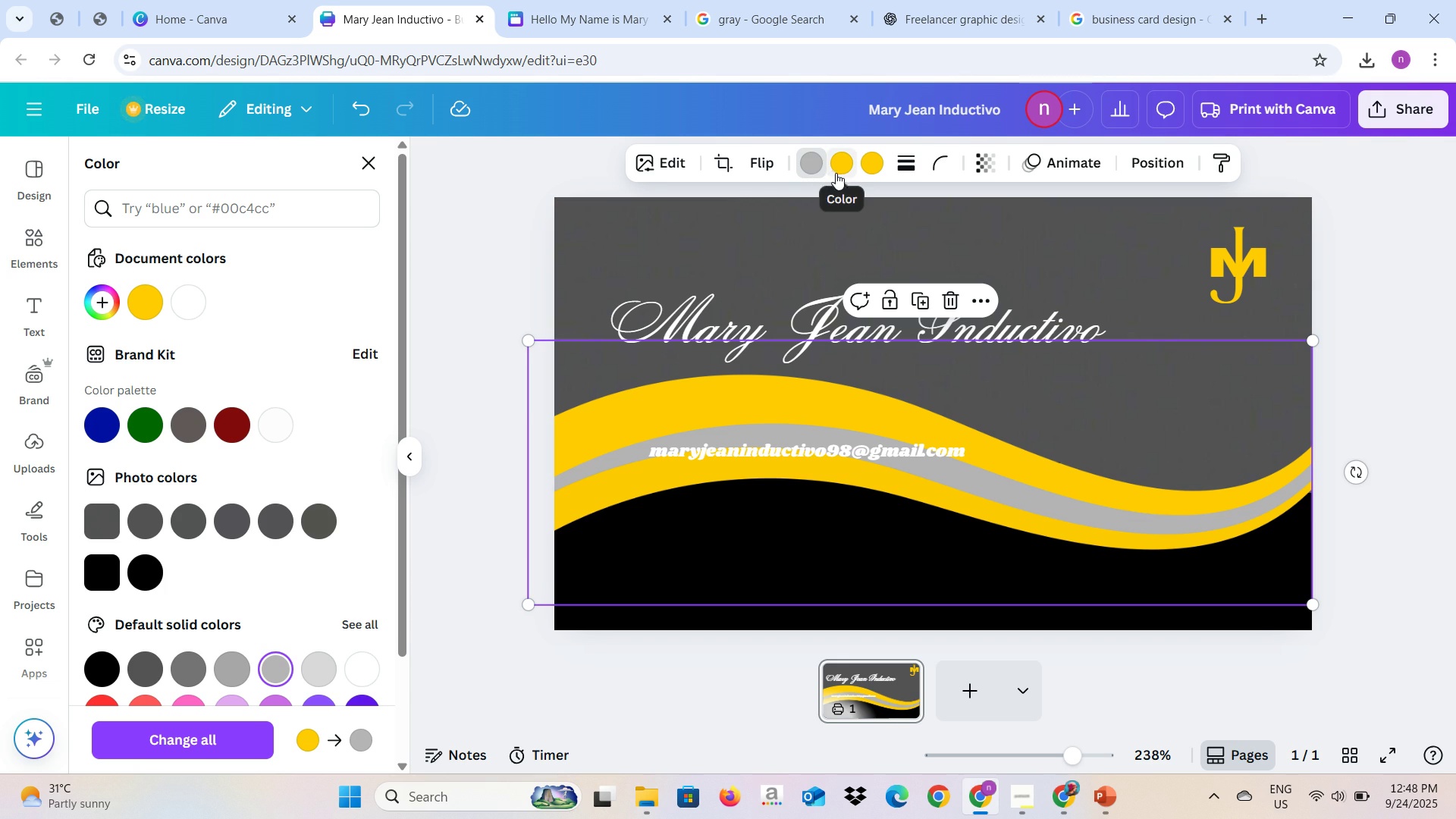 
left_click([845, 172])
 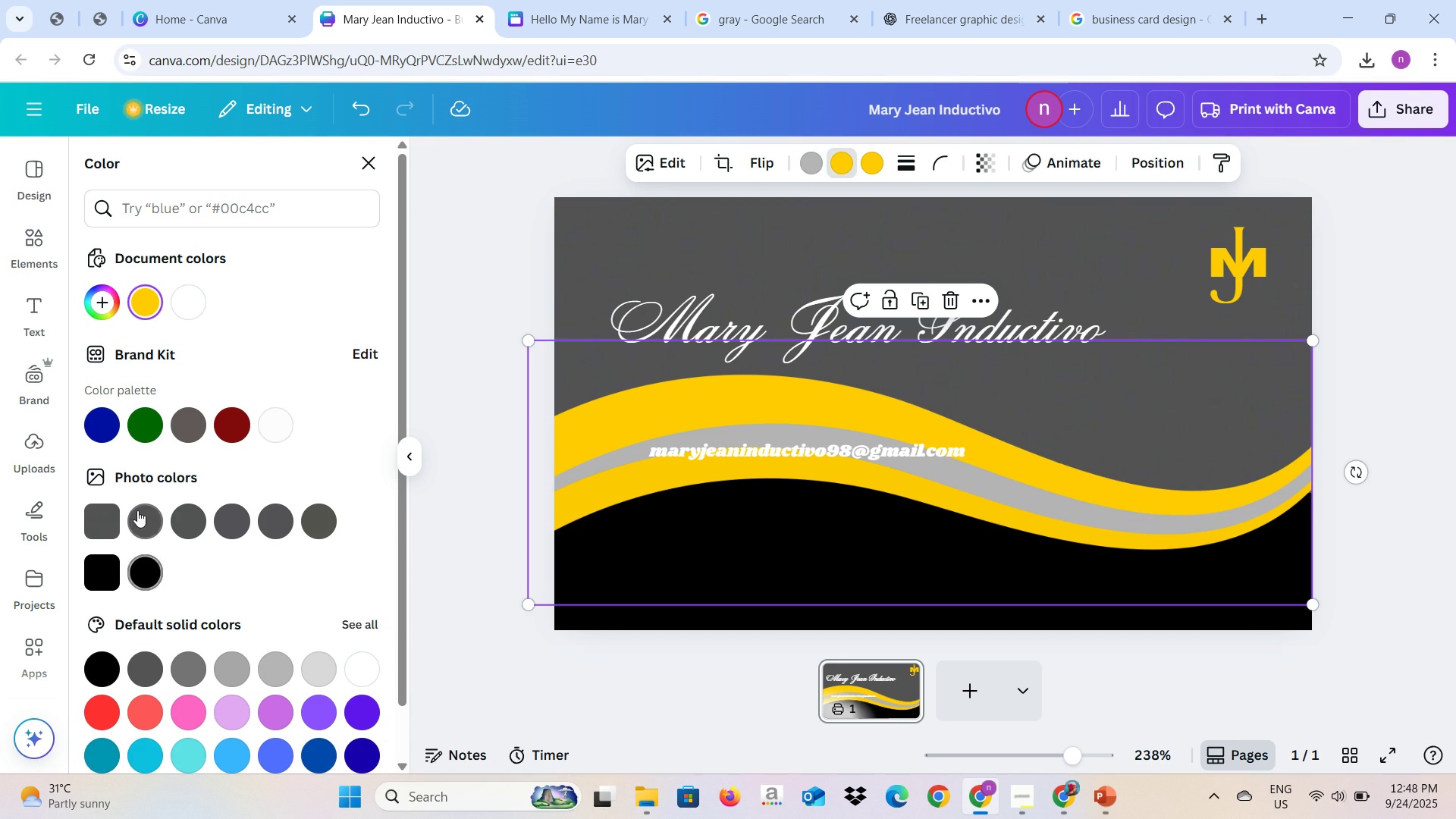 
left_click([109, 518])
 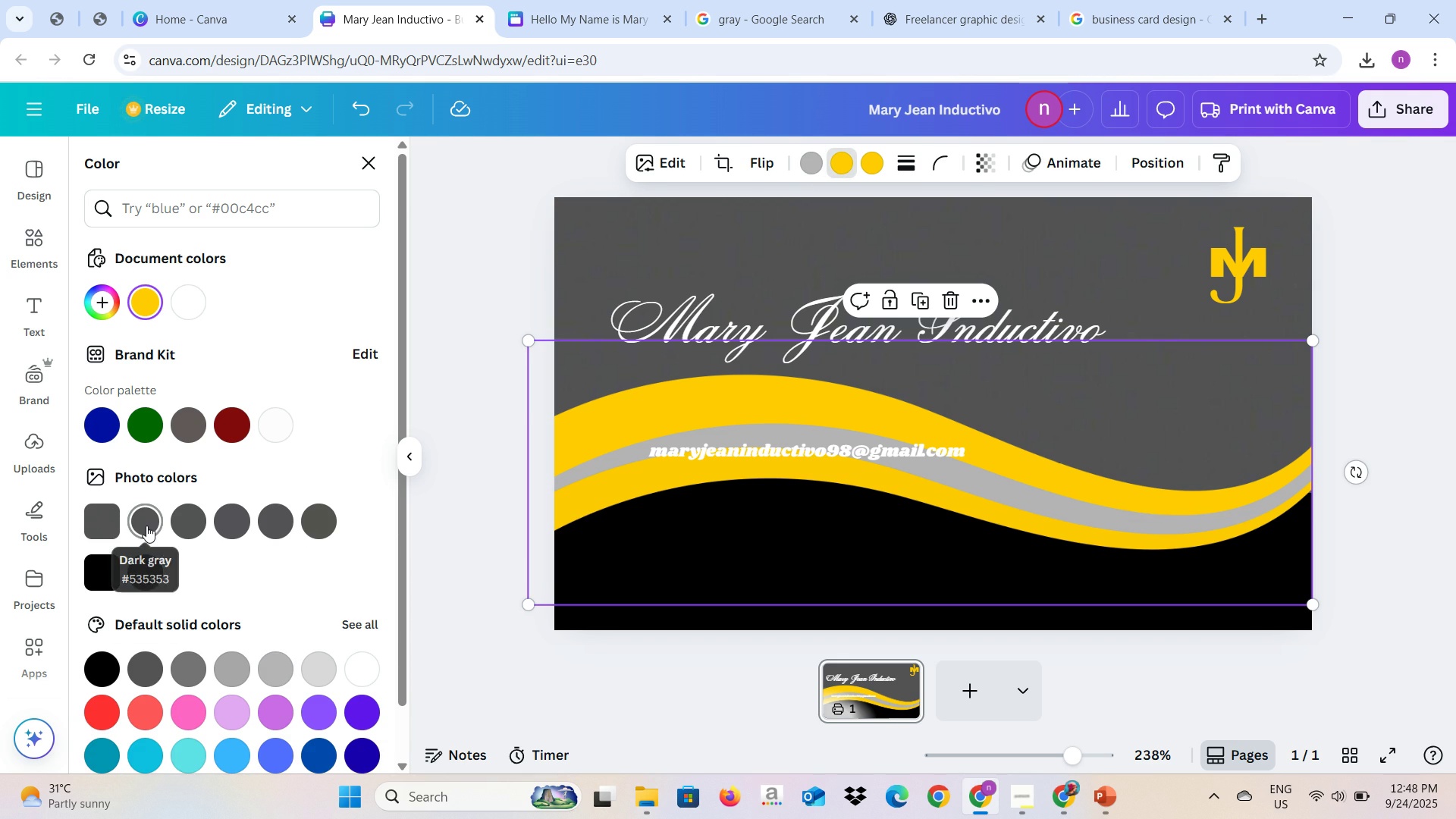 
left_click([160, 529])
 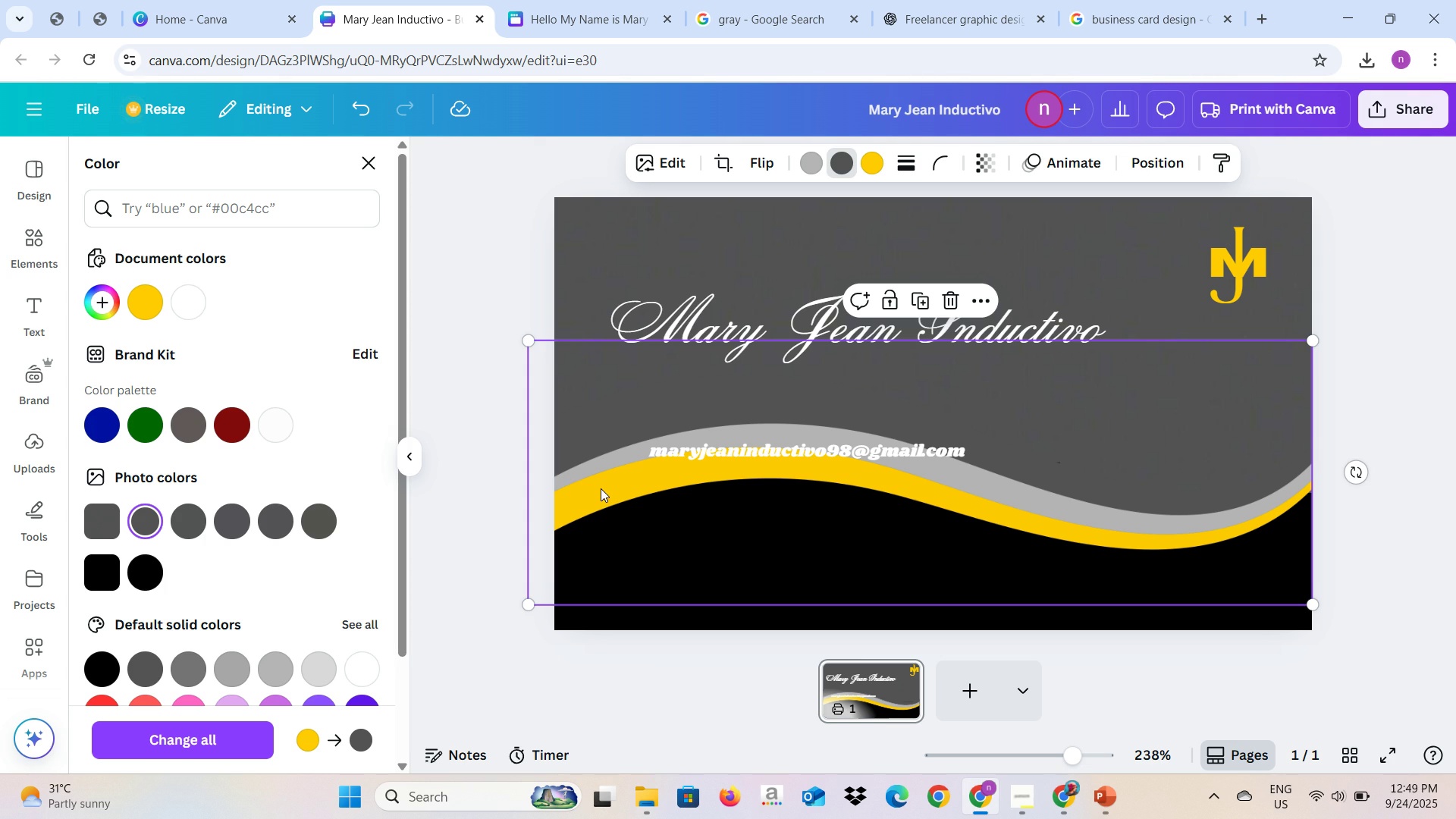 
left_click([601, 489])
 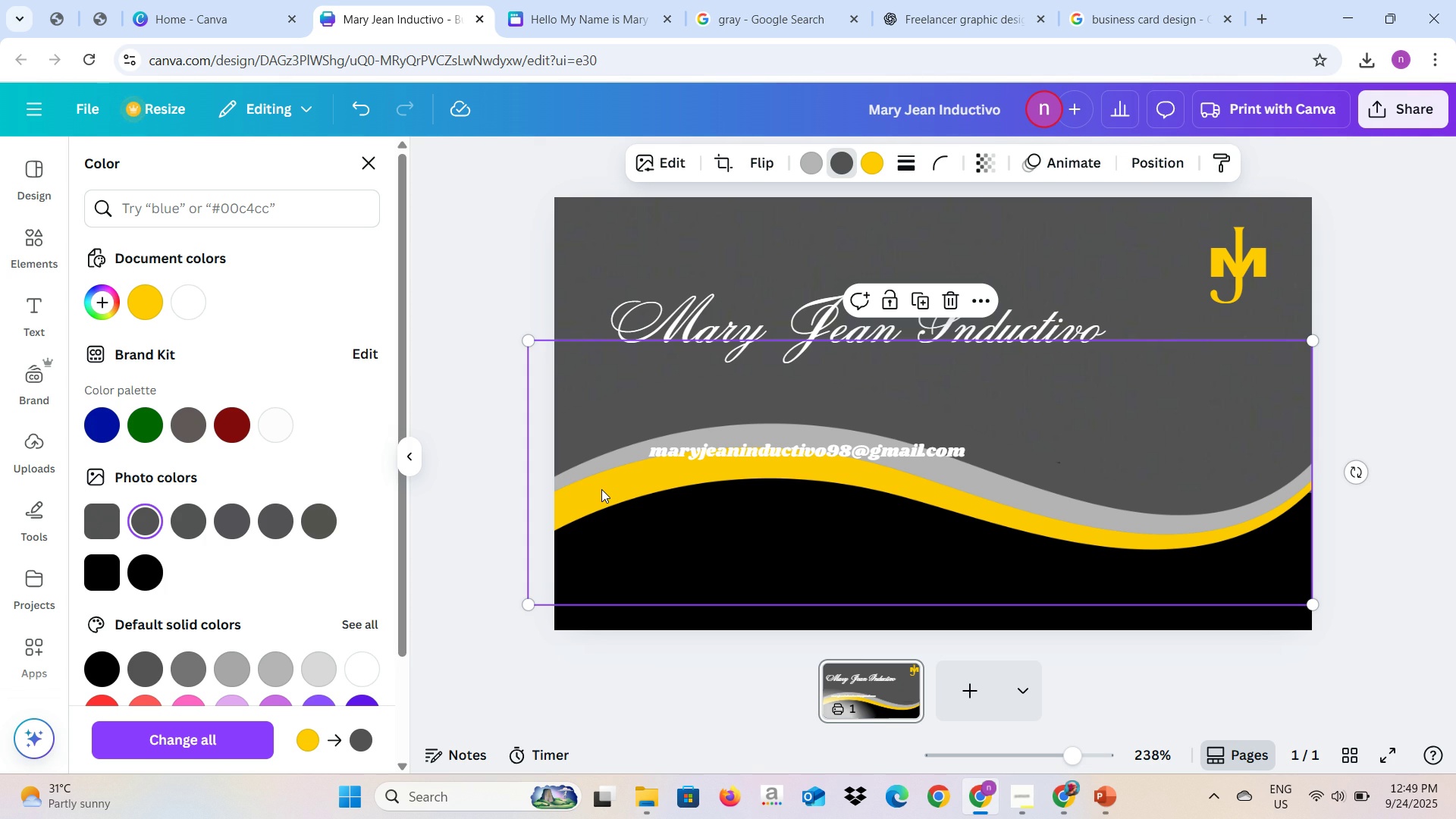 
left_click([601, 489])
 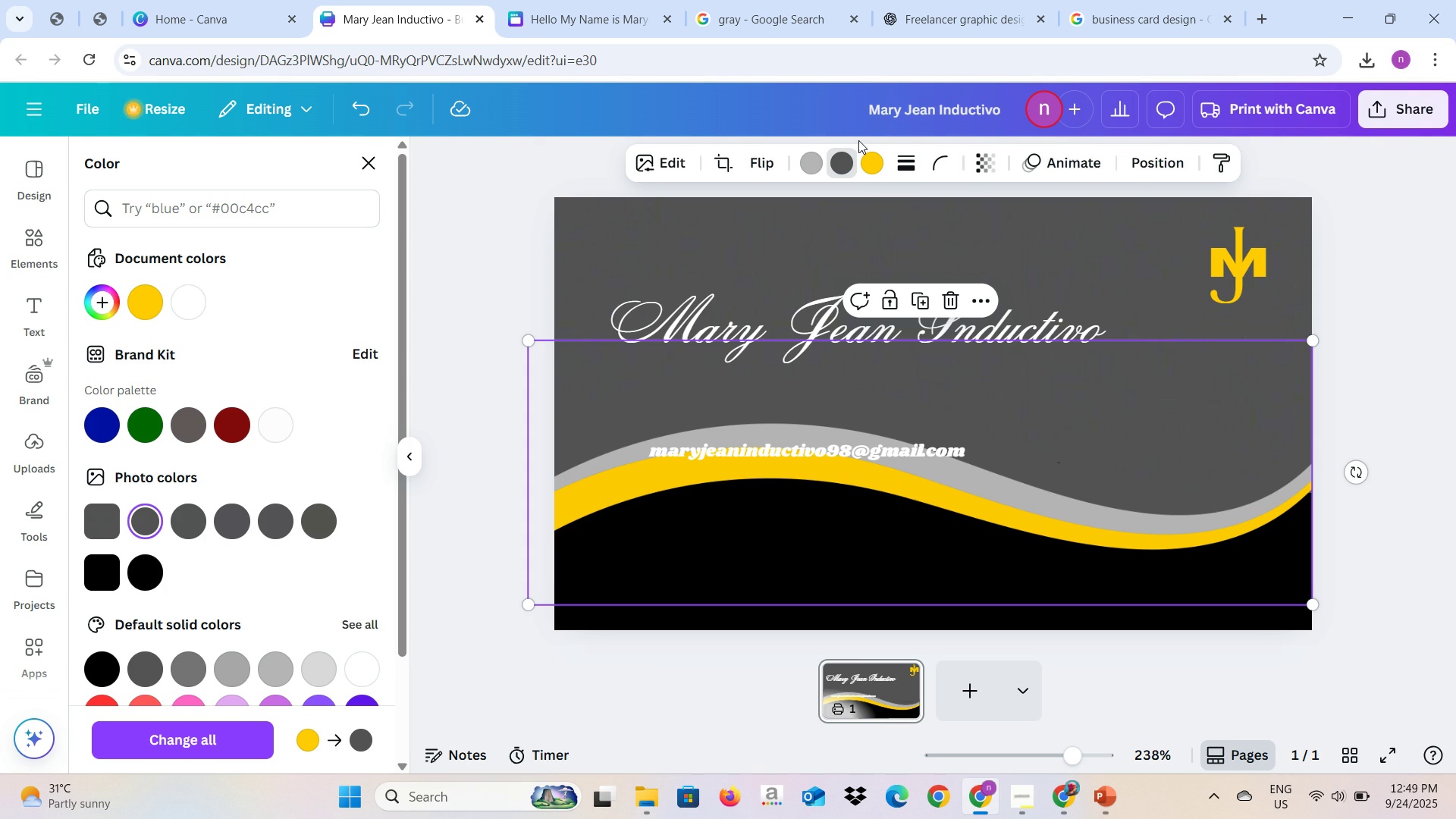 
left_click([862, 155])
 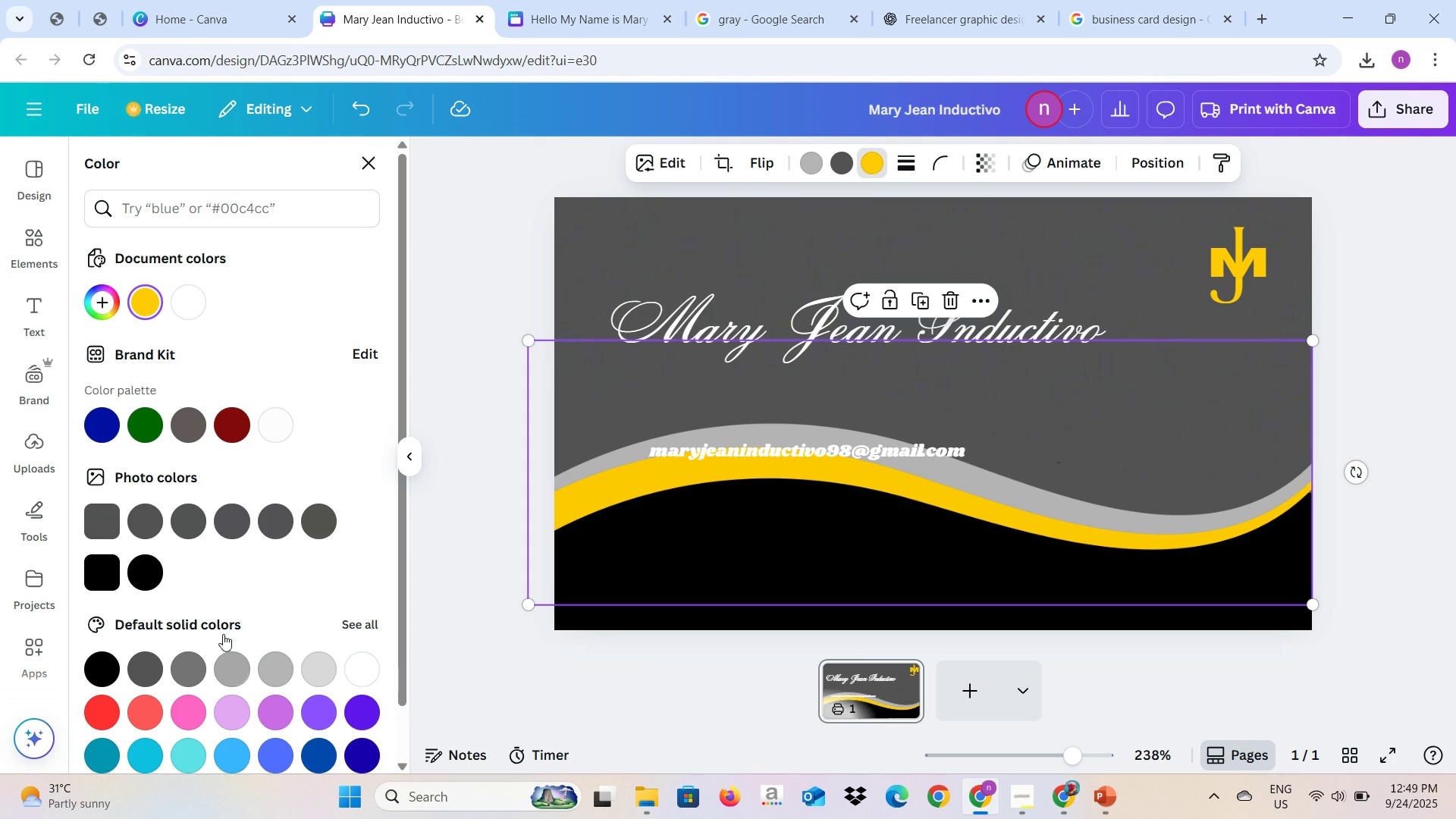 
mouse_move([117, 522])
 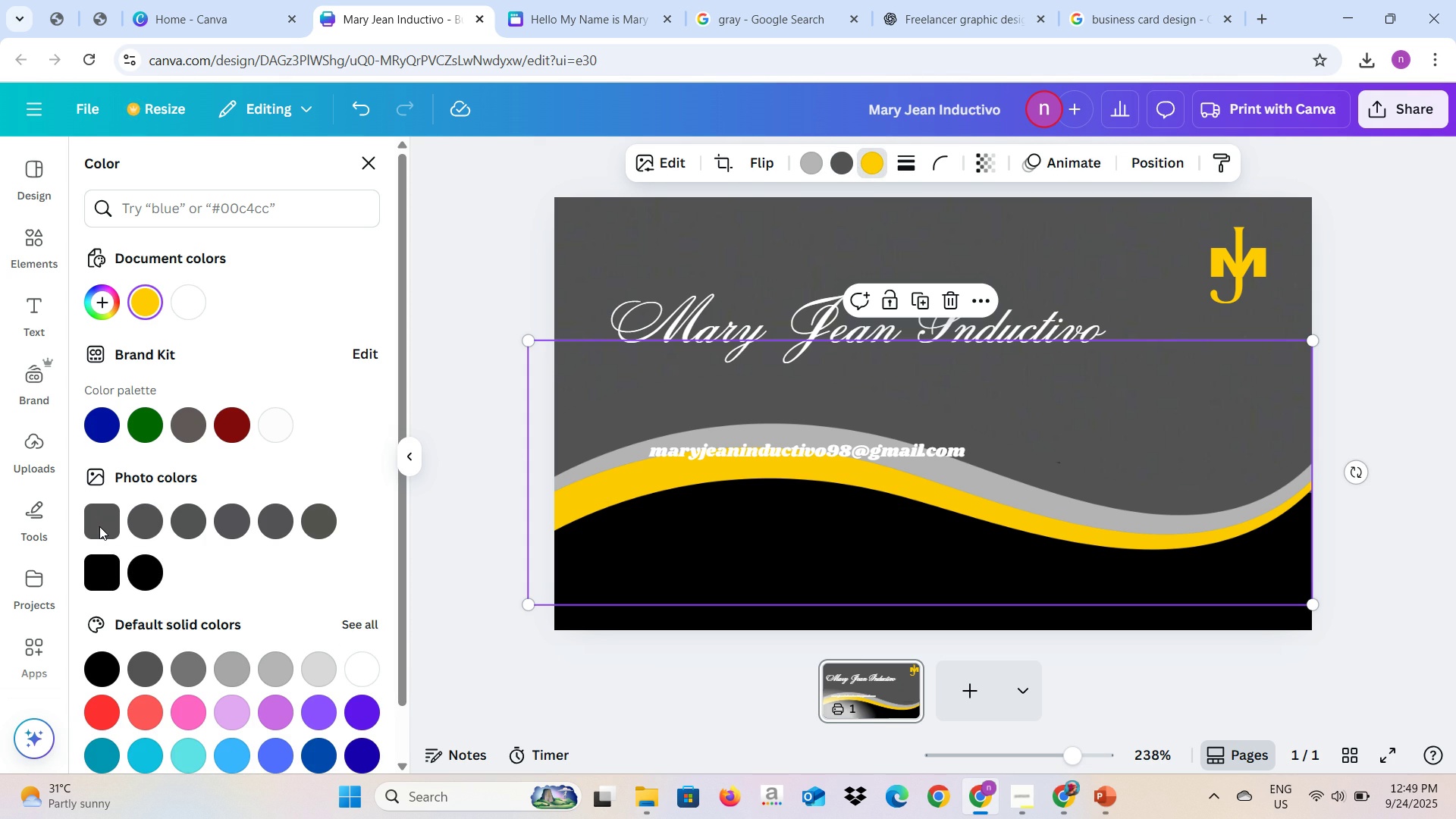 
left_click([99, 526])
 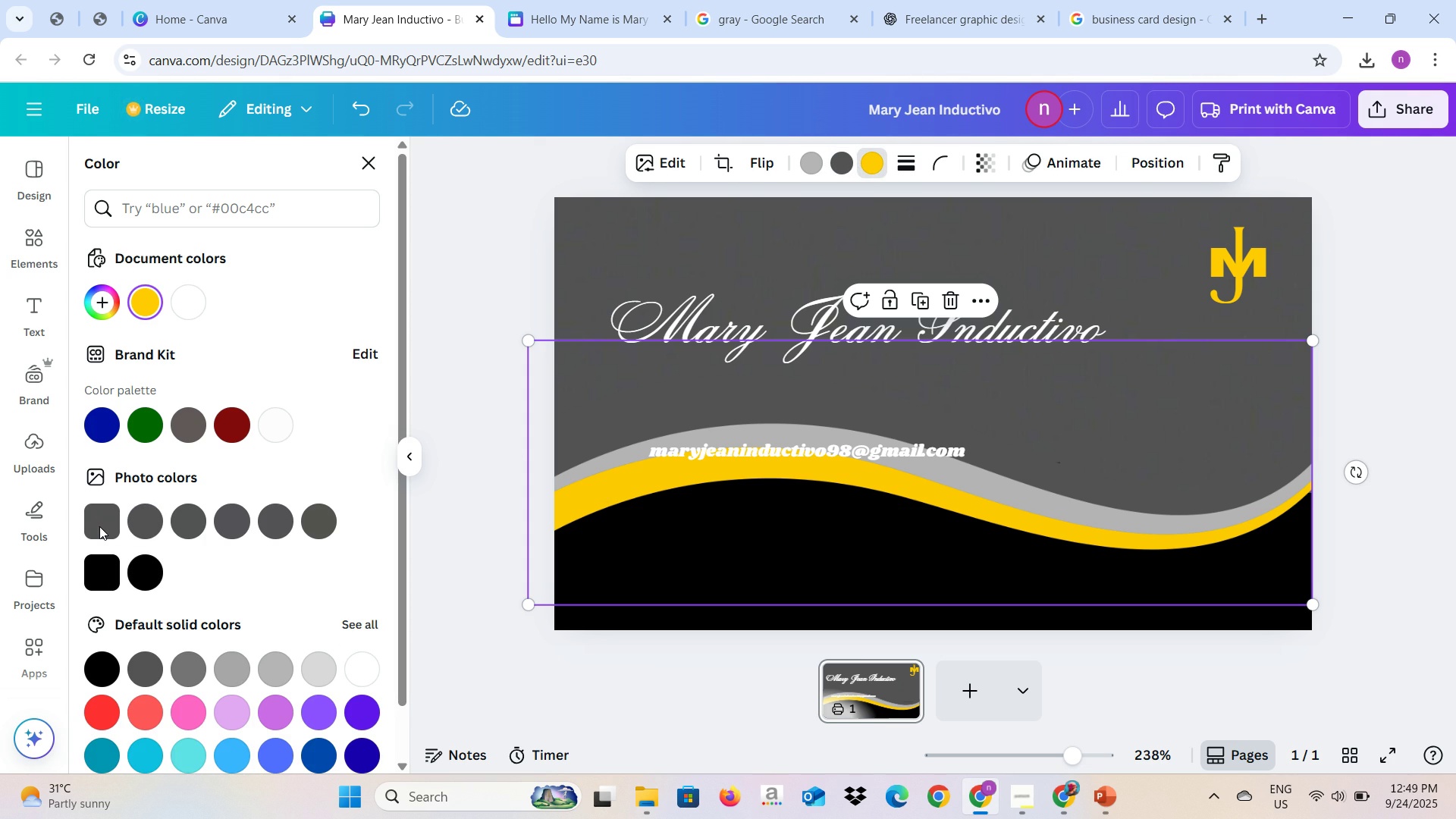 
left_click([99, 526])
 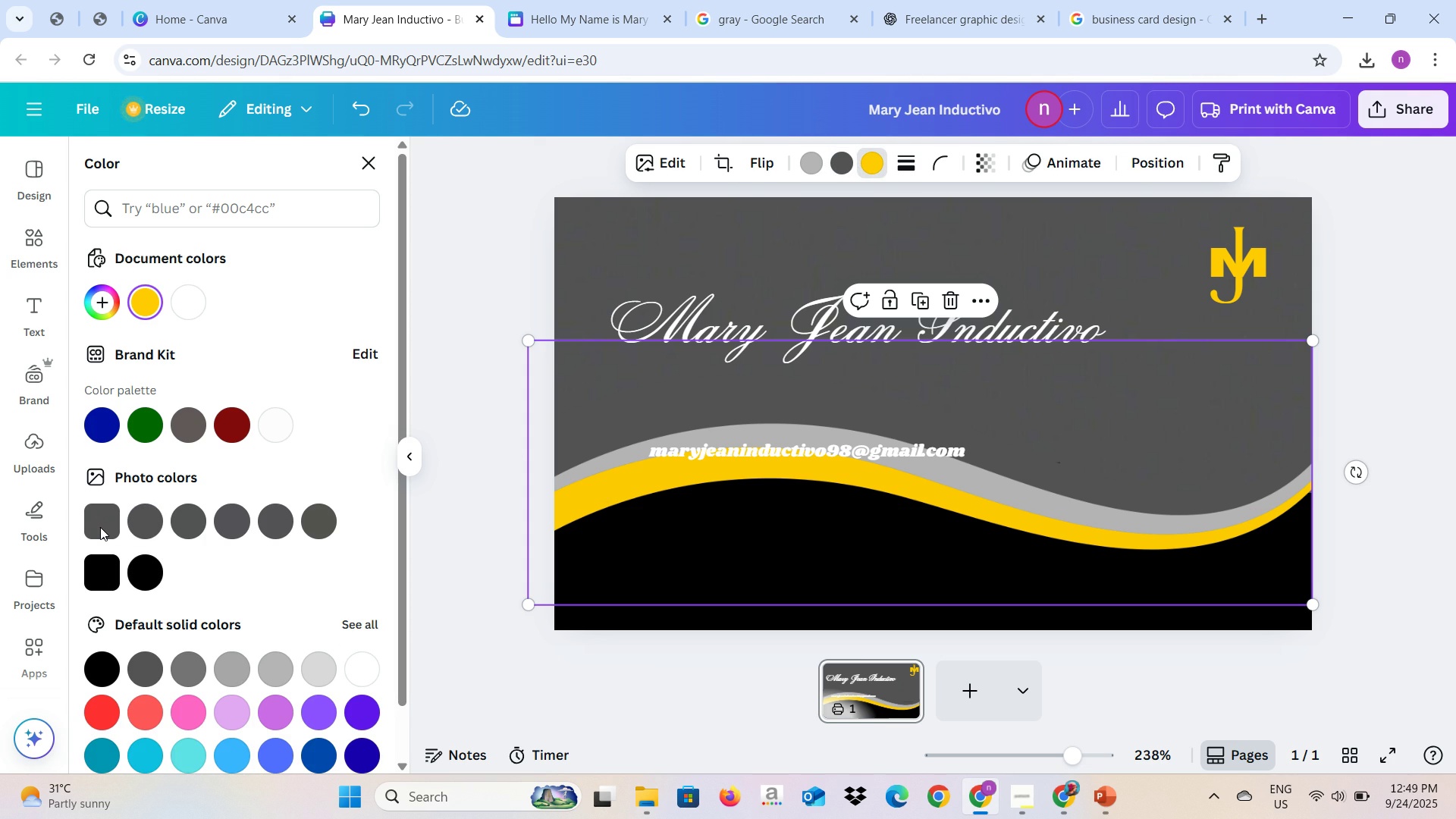 
double_click([100, 526])
 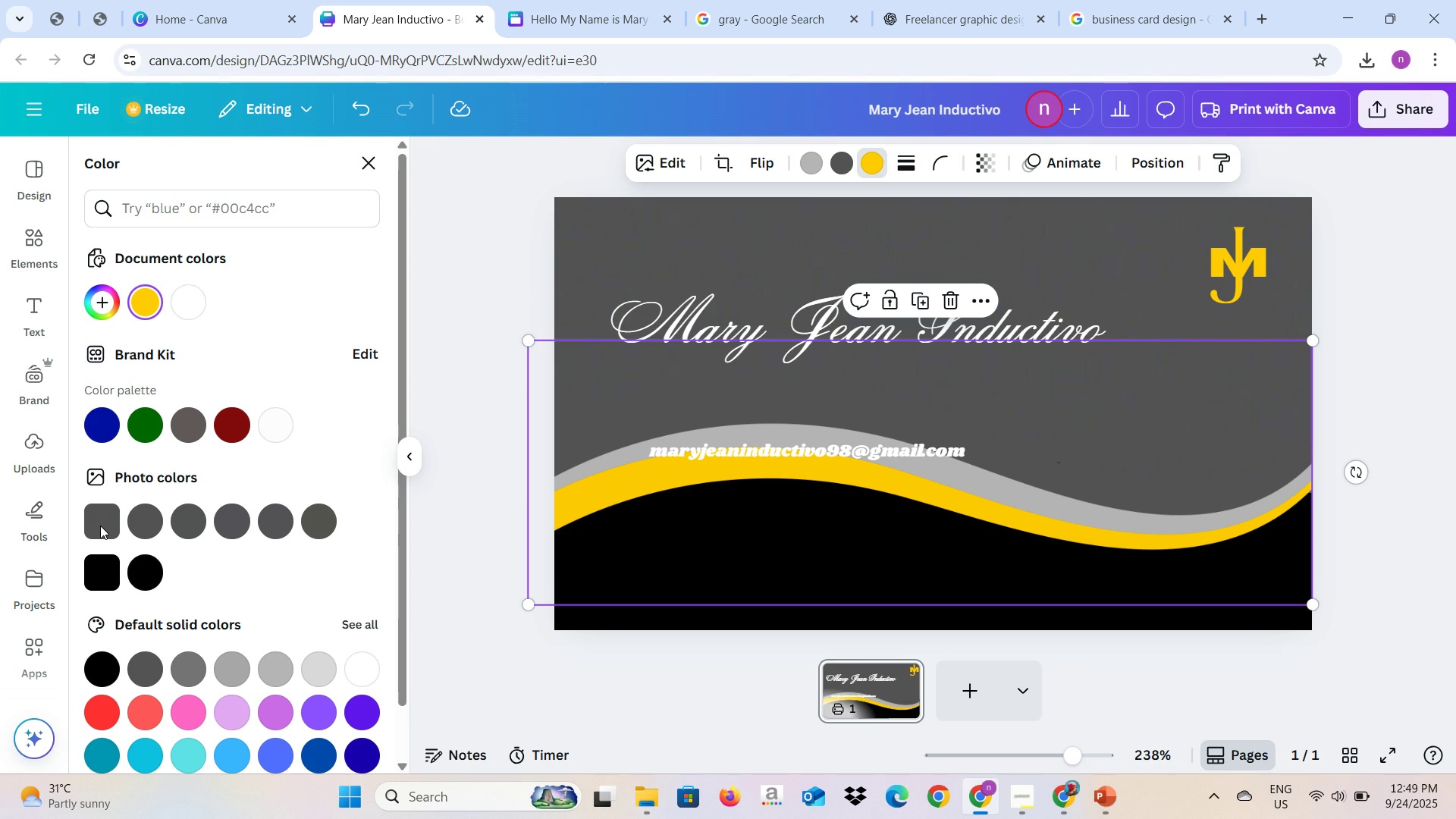 
triple_click([100, 526])
 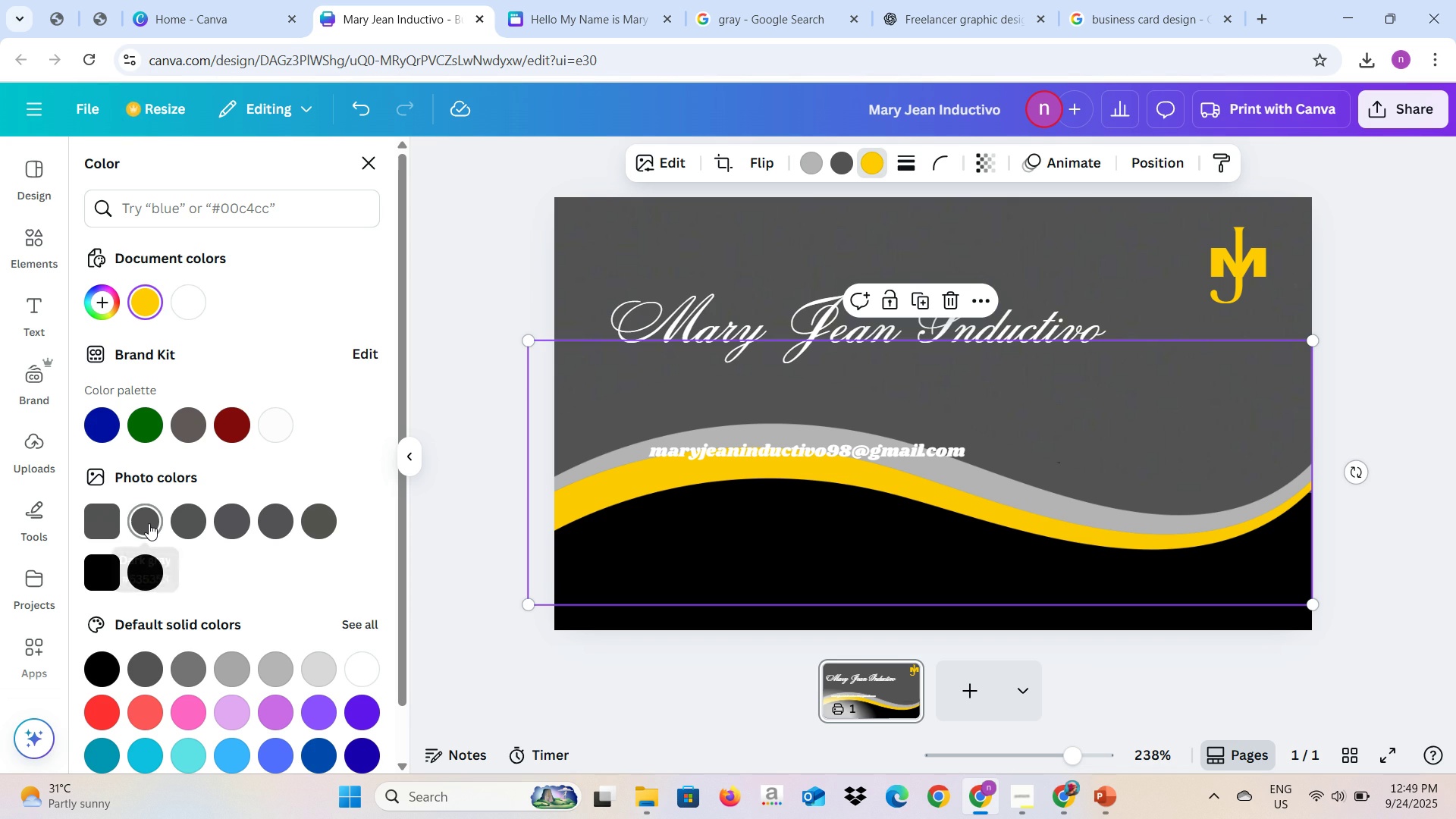 
double_click([149, 523])
 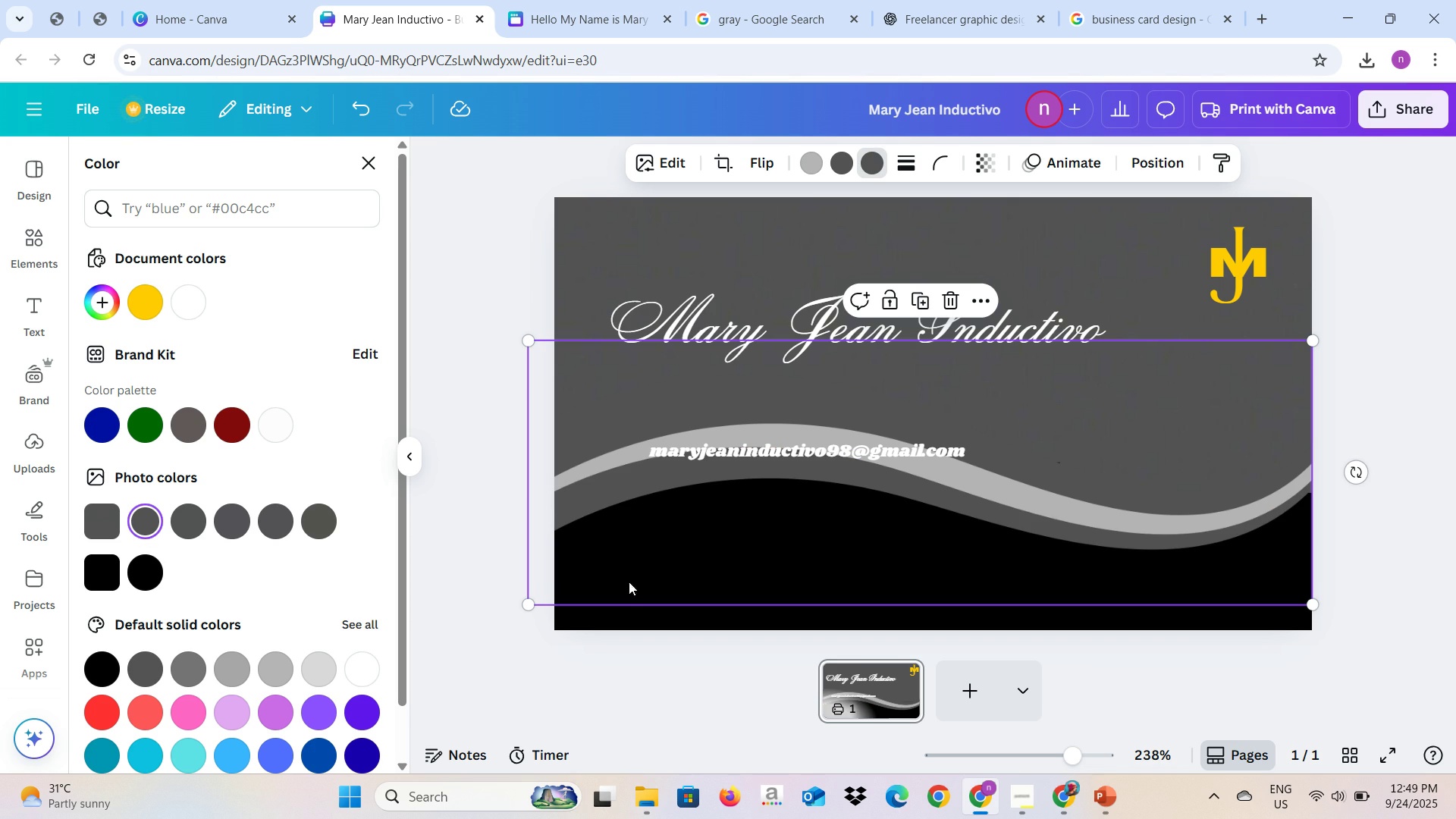 
left_click([592, 507])
 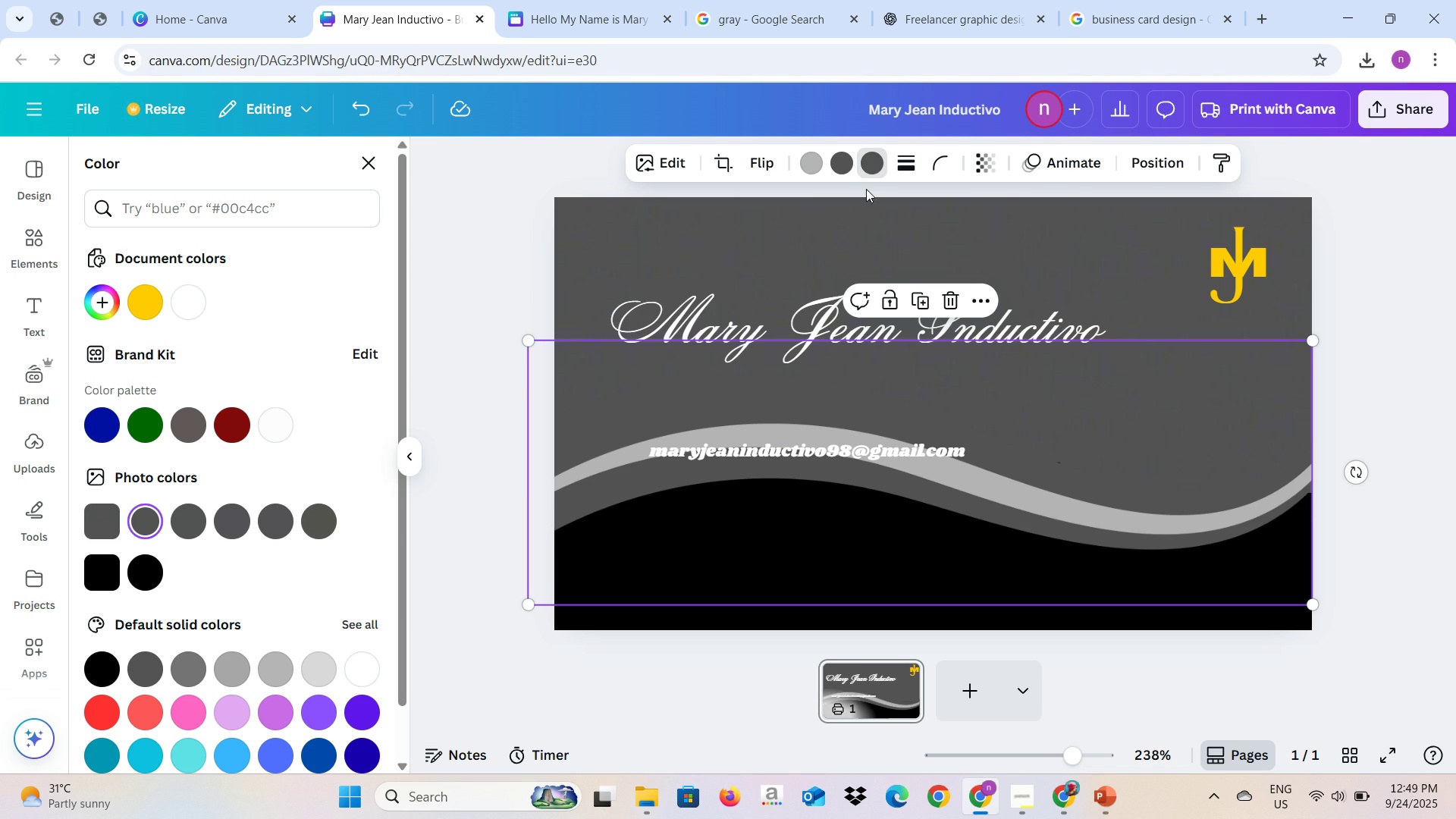 
left_click([864, 174])
 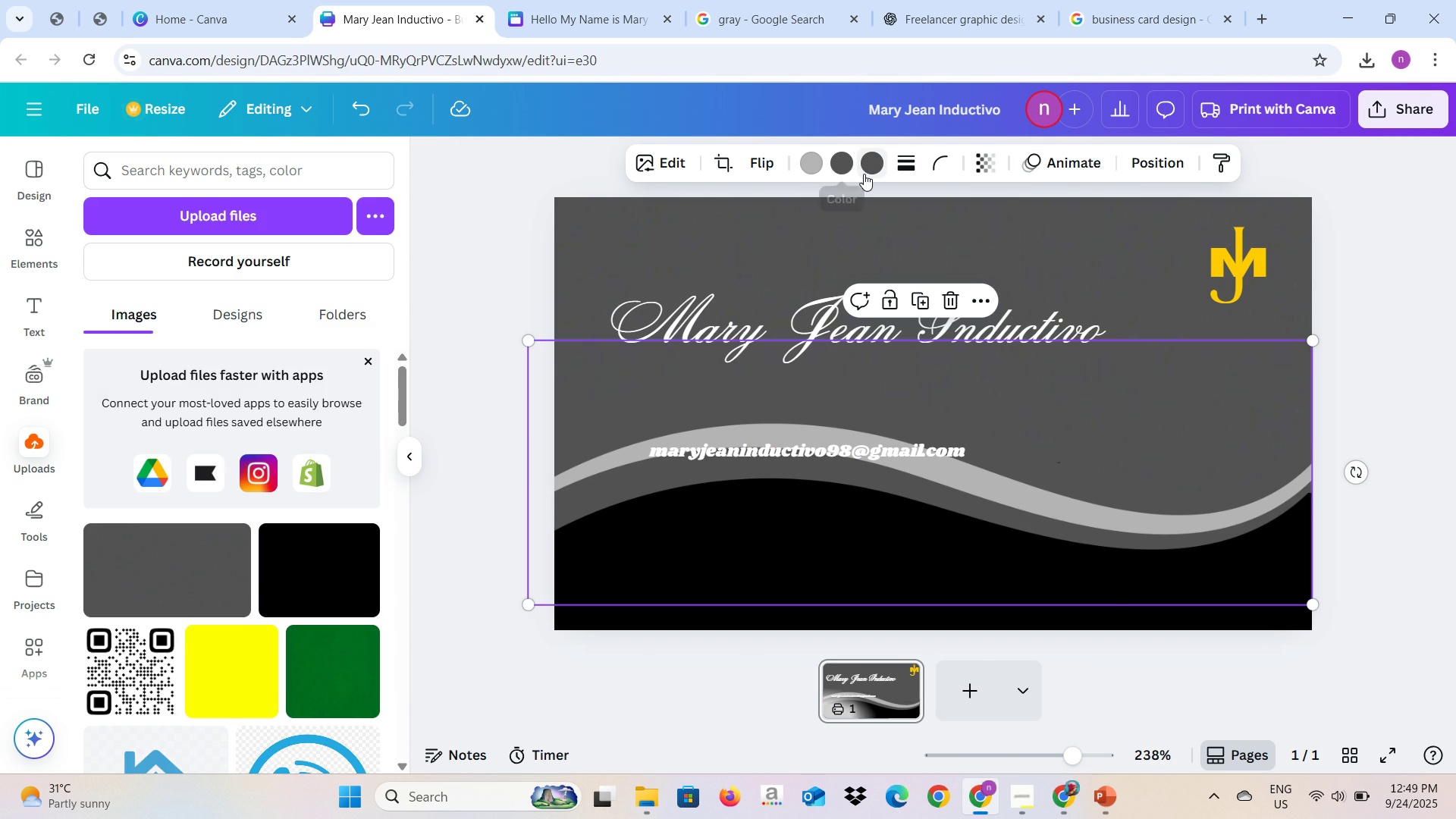 
left_click([864, 174])
 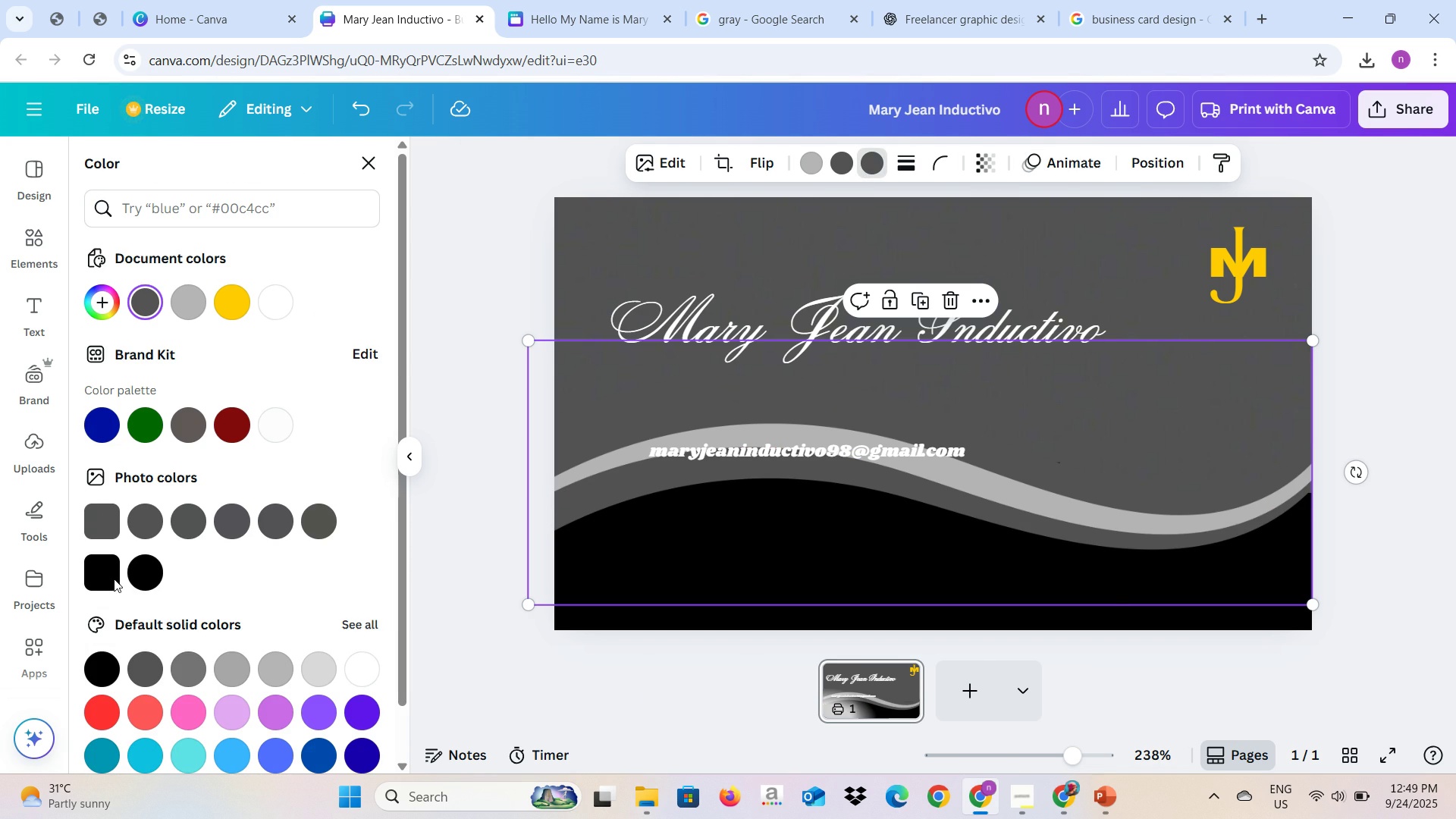 
left_click([112, 580])
 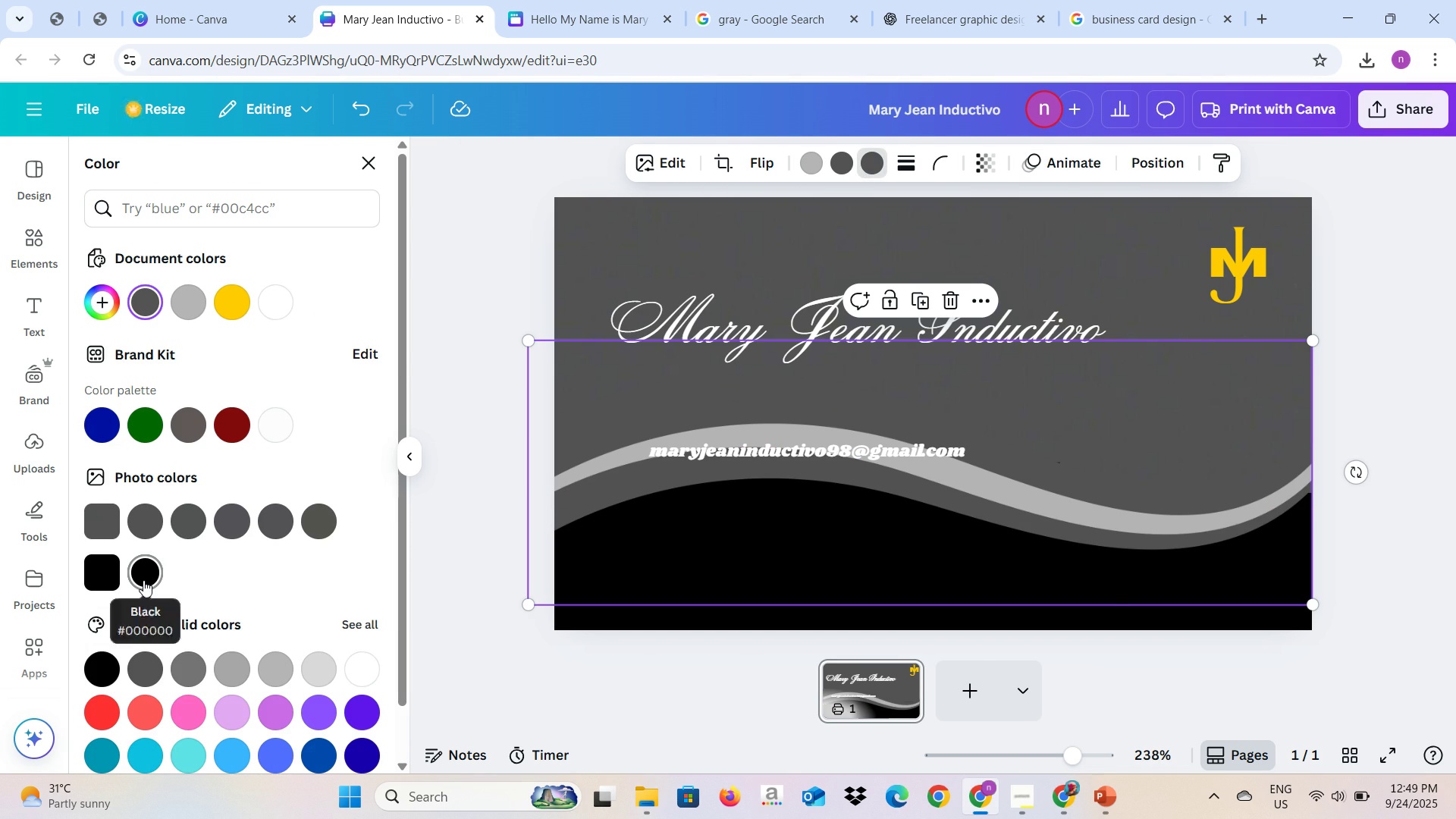 
left_click([143, 580])
 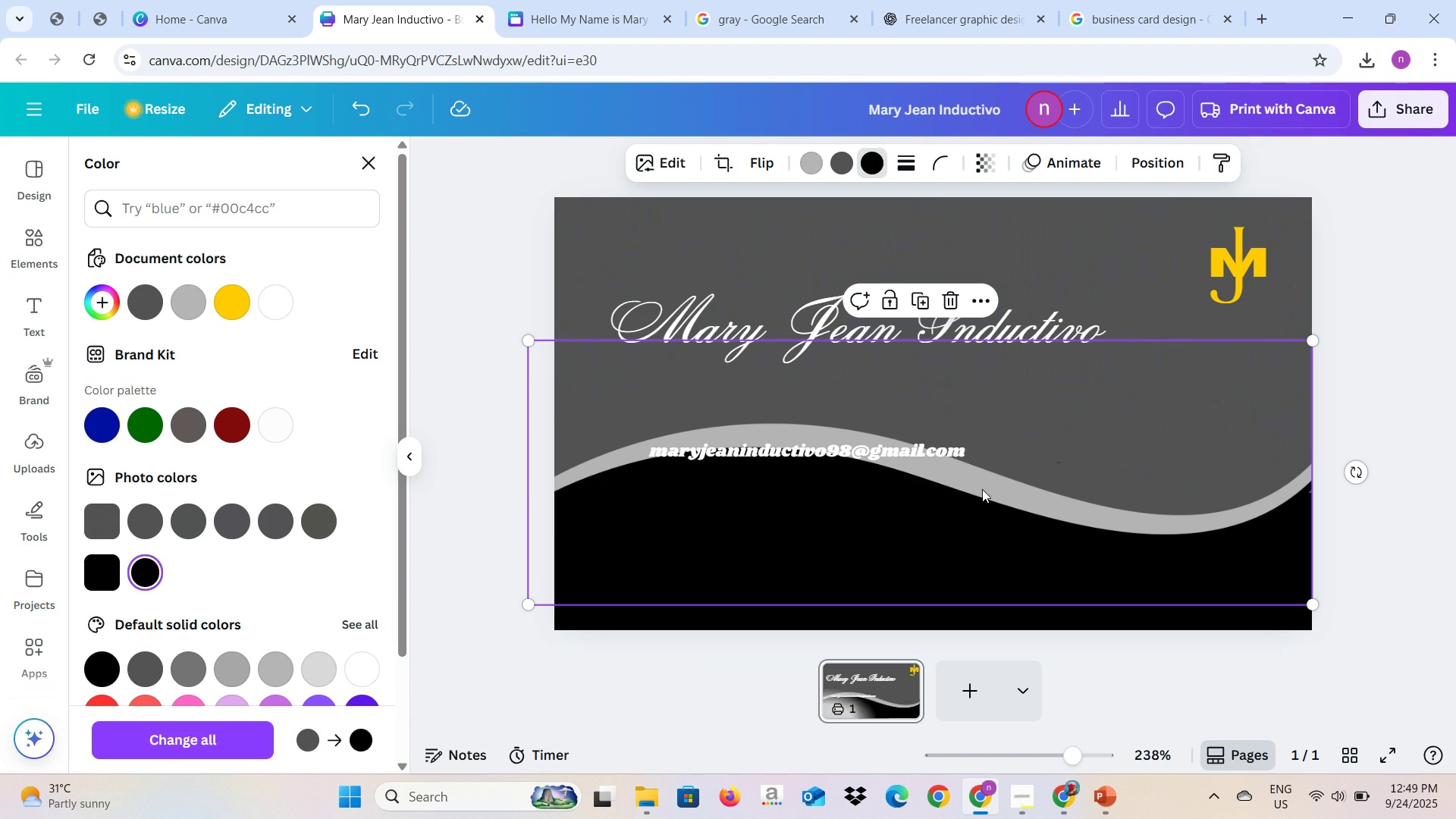 
left_click([997, 493])
 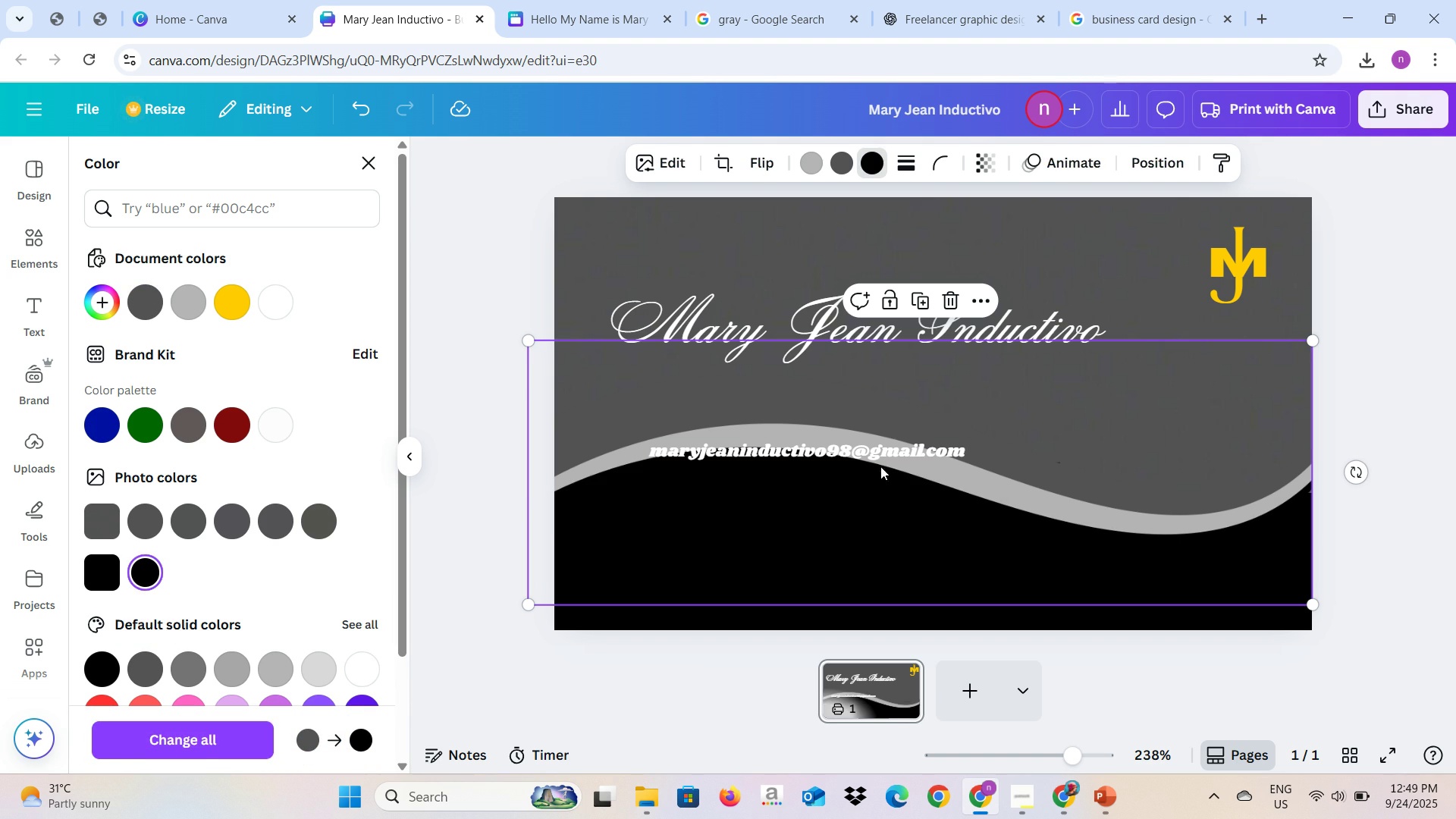 
left_click([859, 446])
 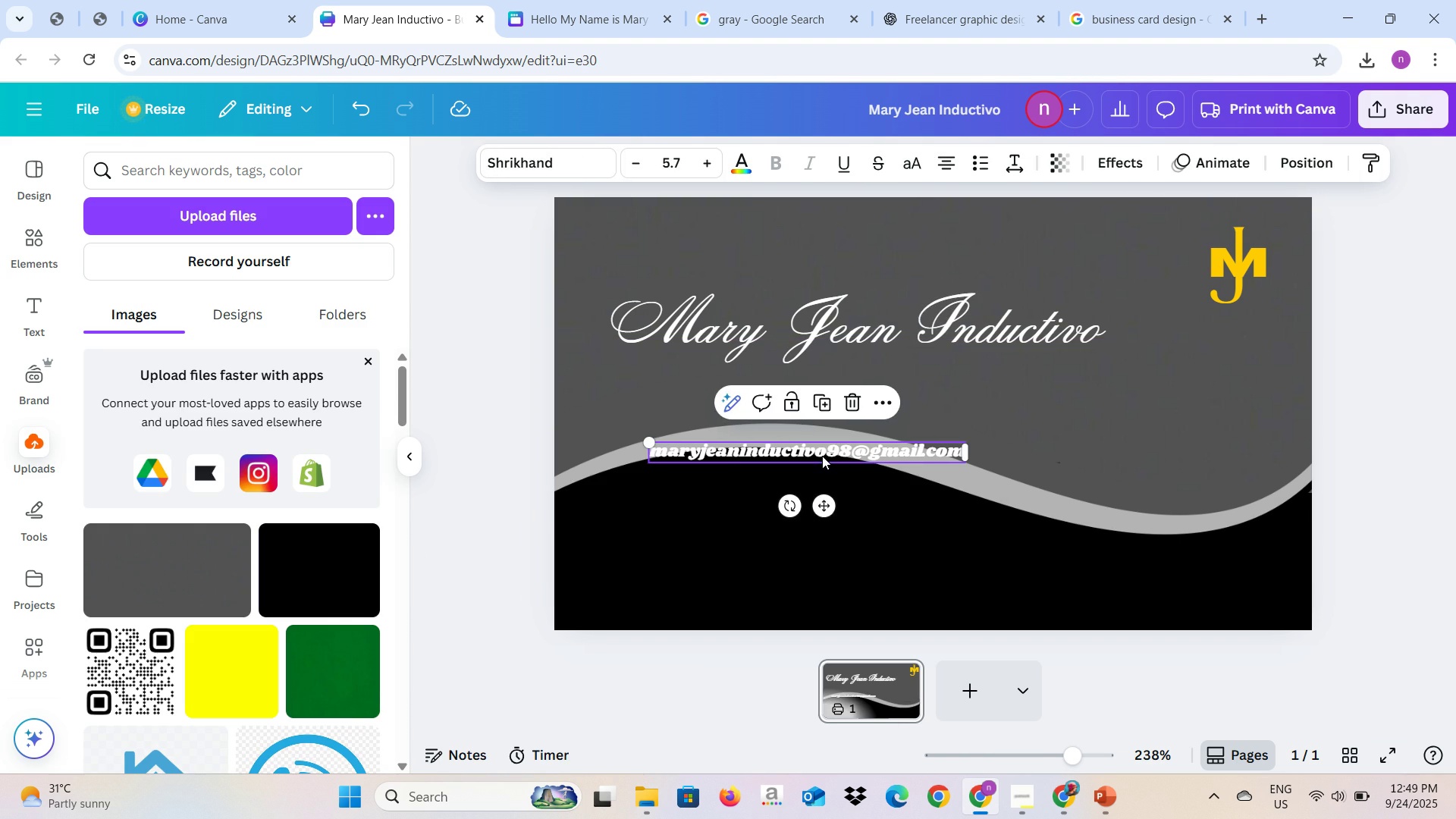 
left_click_drag(start_coordinate=[821, 454], to_coordinate=[803, 518])
 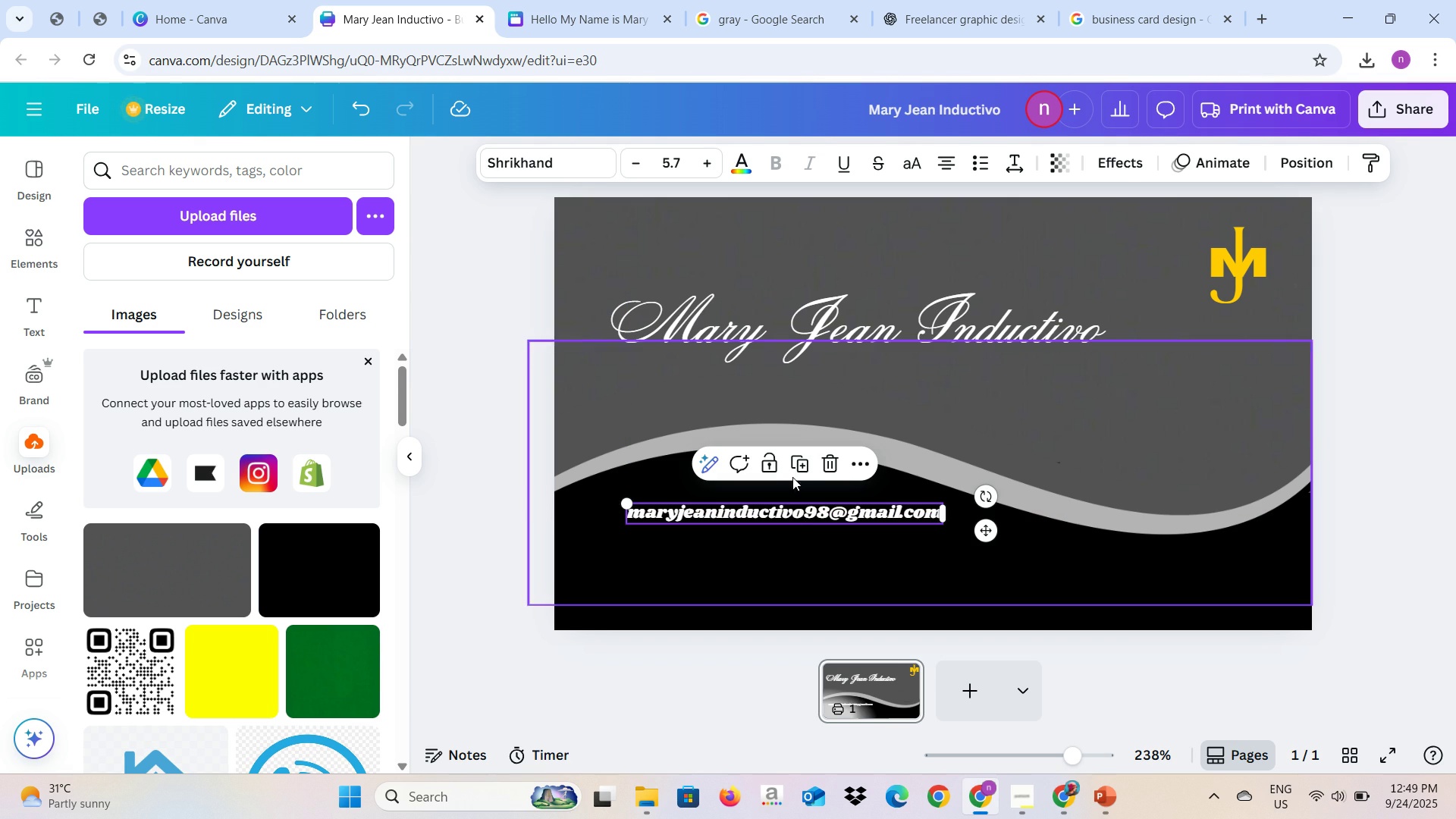 
left_click([794, 466])
 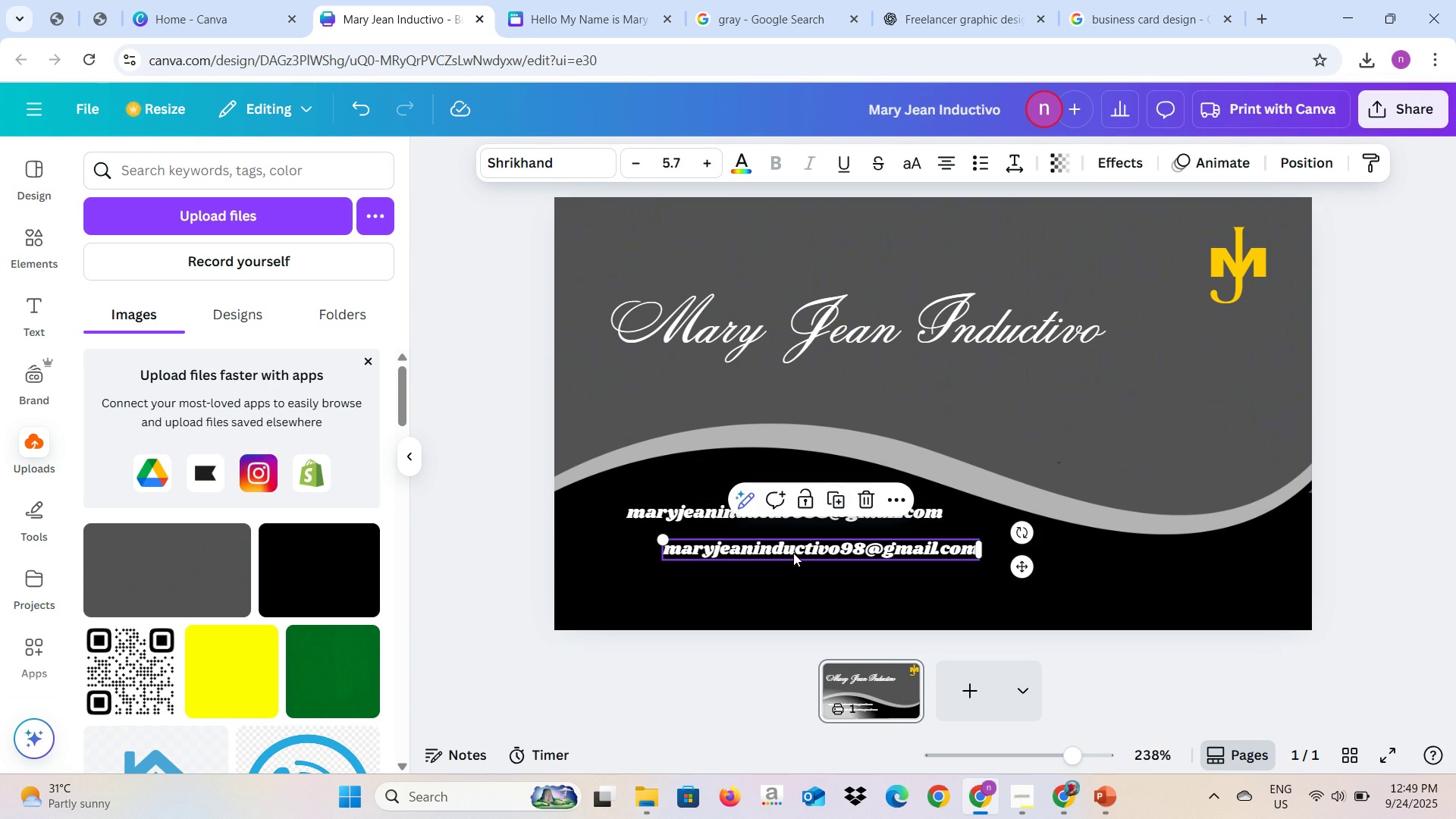 
left_click_drag(start_coordinate=[793, 553], to_coordinate=[756, 543])
 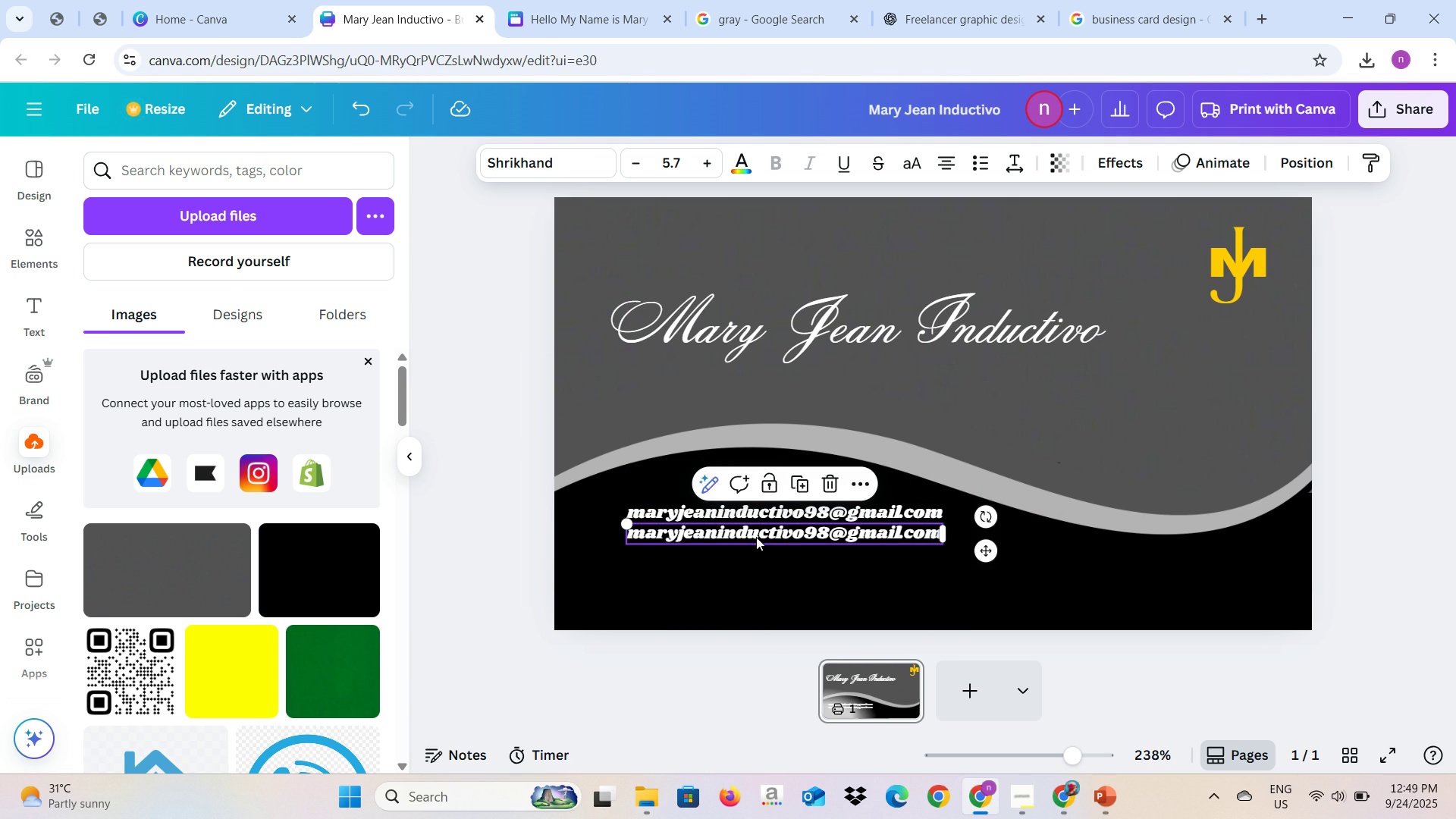 
left_click_drag(start_coordinate=[756, 537], to_coordinate=[761, 551])
 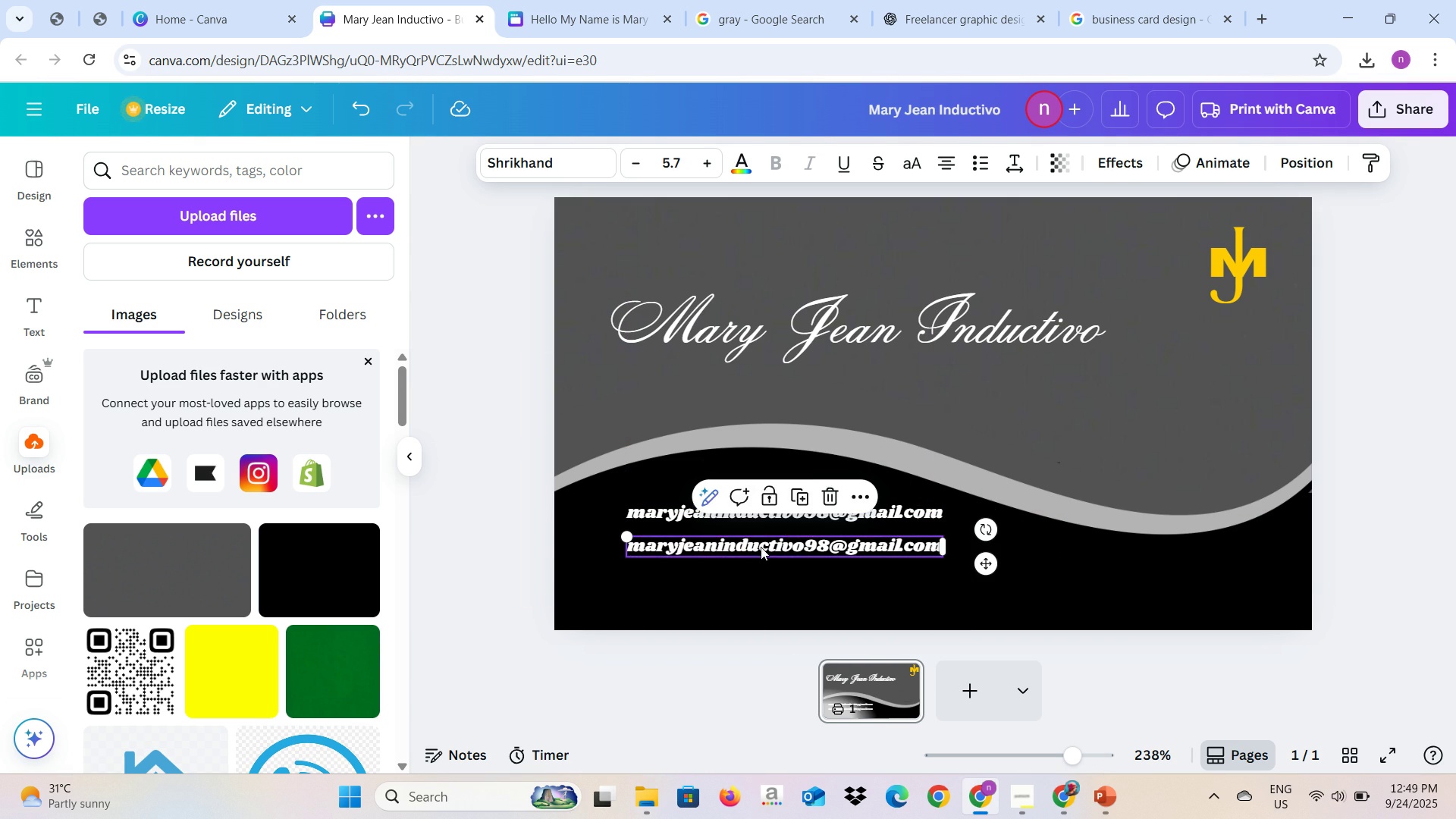 
left_click([761, 547])
 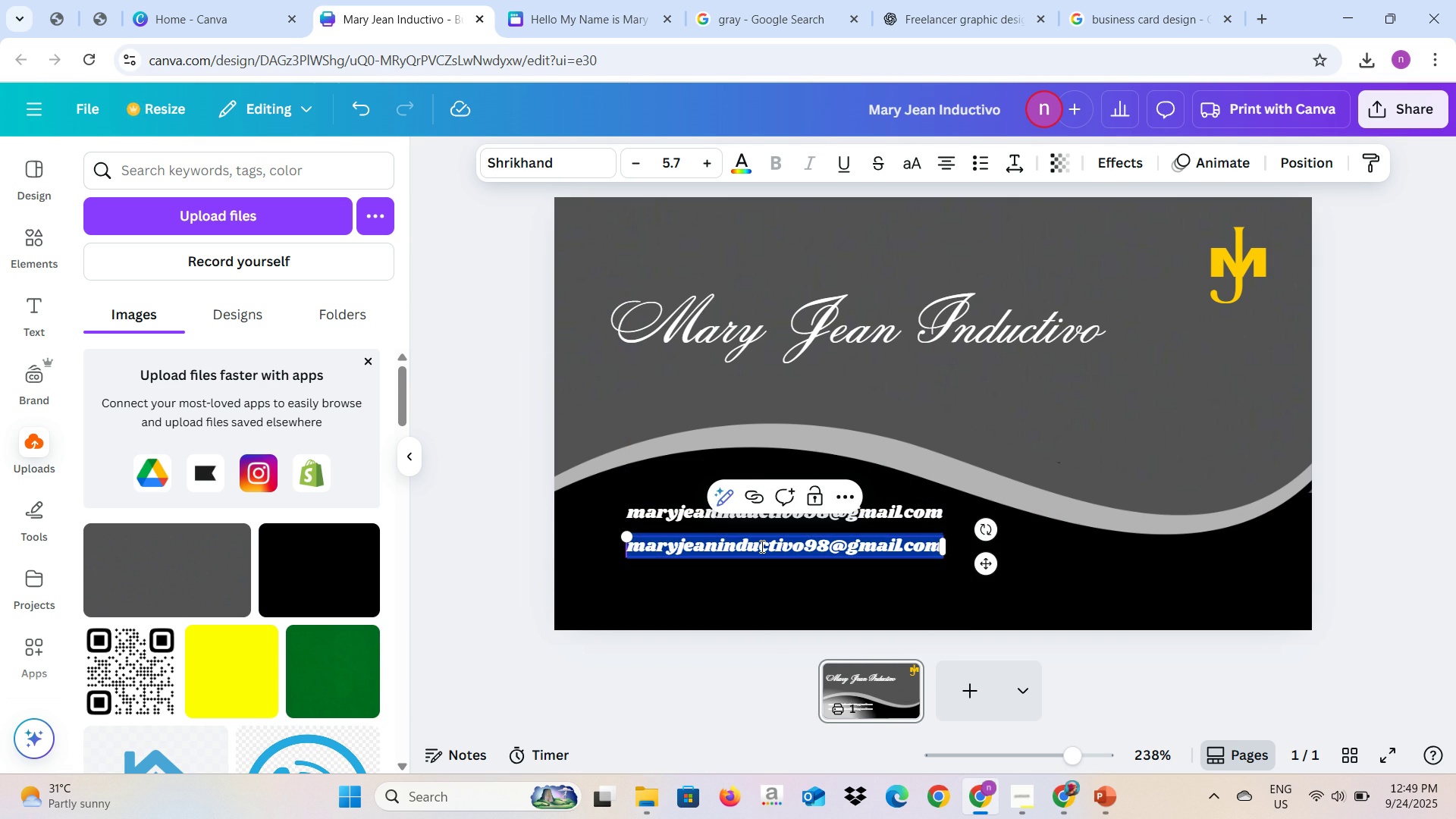 
type(+63975)
key(Backspace)
key(Backspace)
type(357575814)
 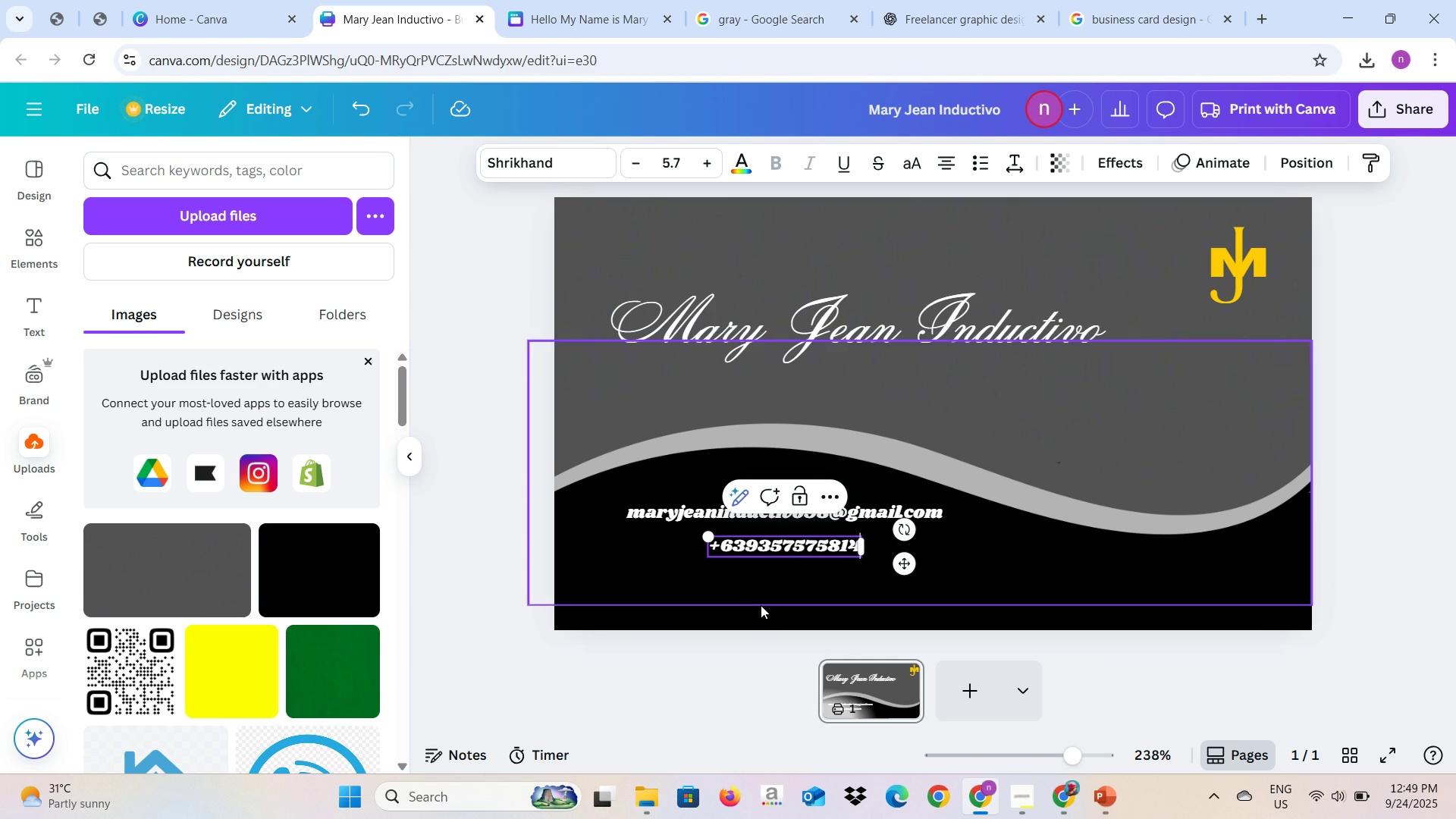 
left_click([761, 607])
 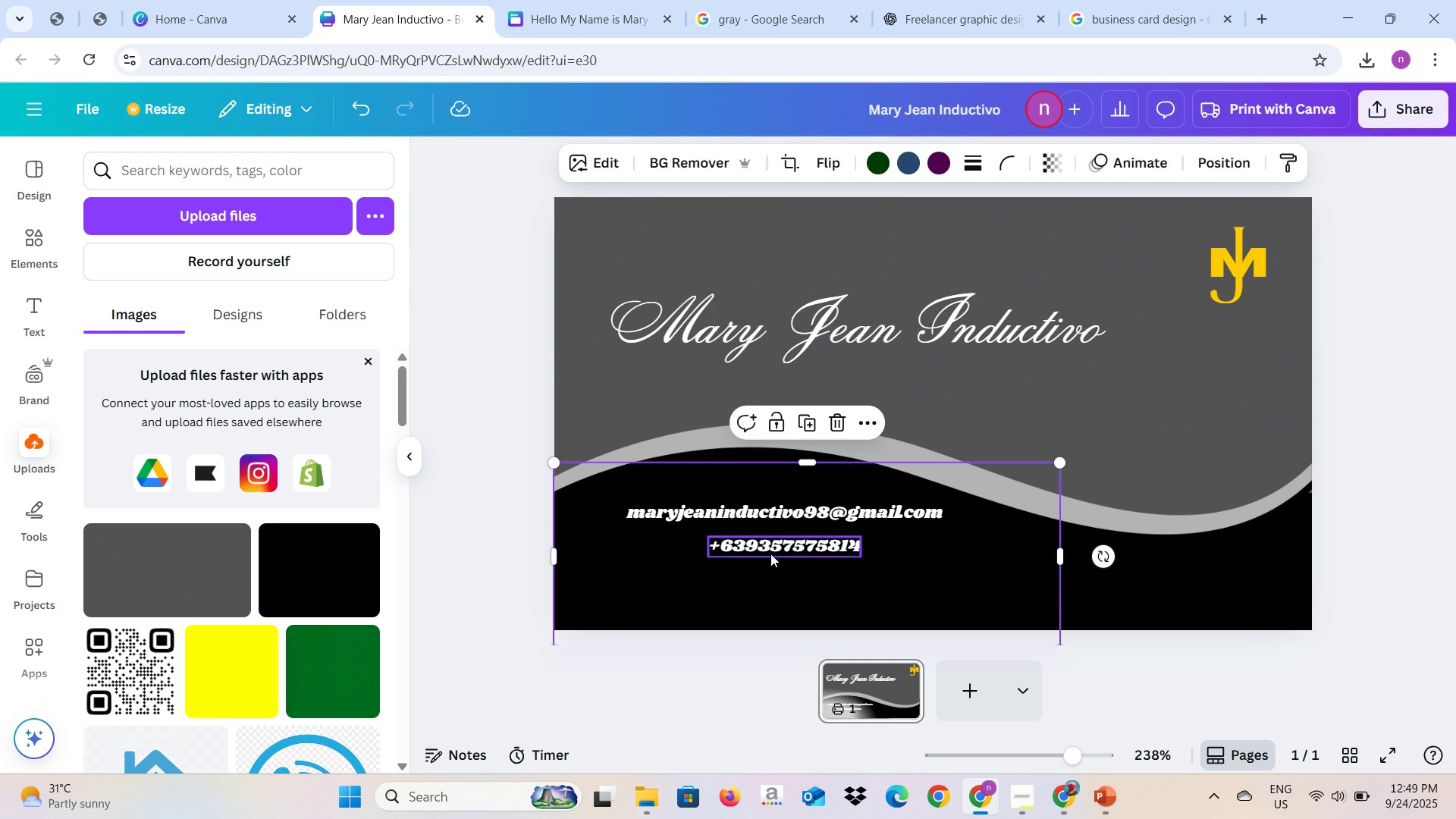 
left_click([770, 554])
 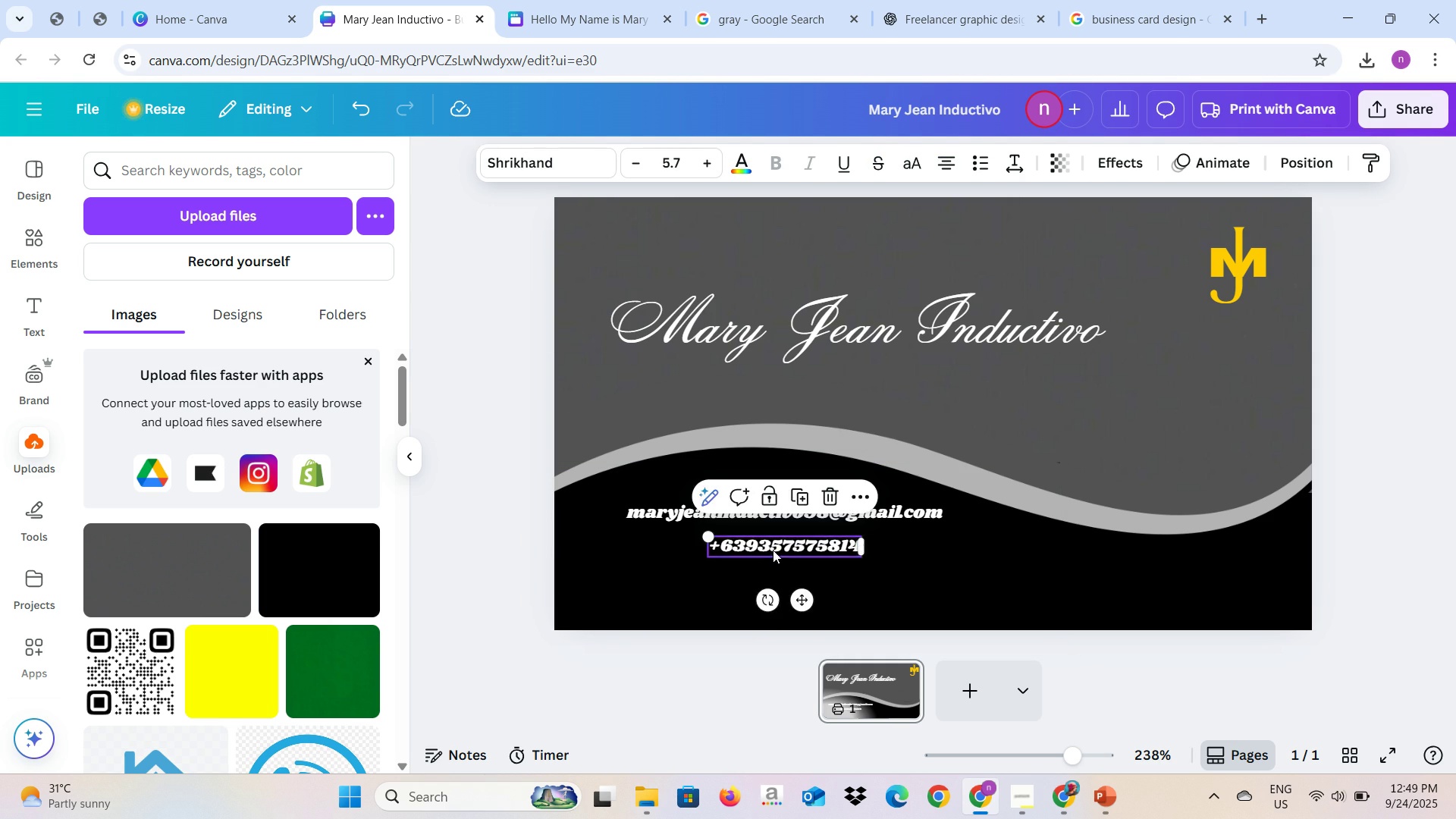 
left_click_drag(start_coordinate=[773, 550], to_coordinate=[691, 548])
 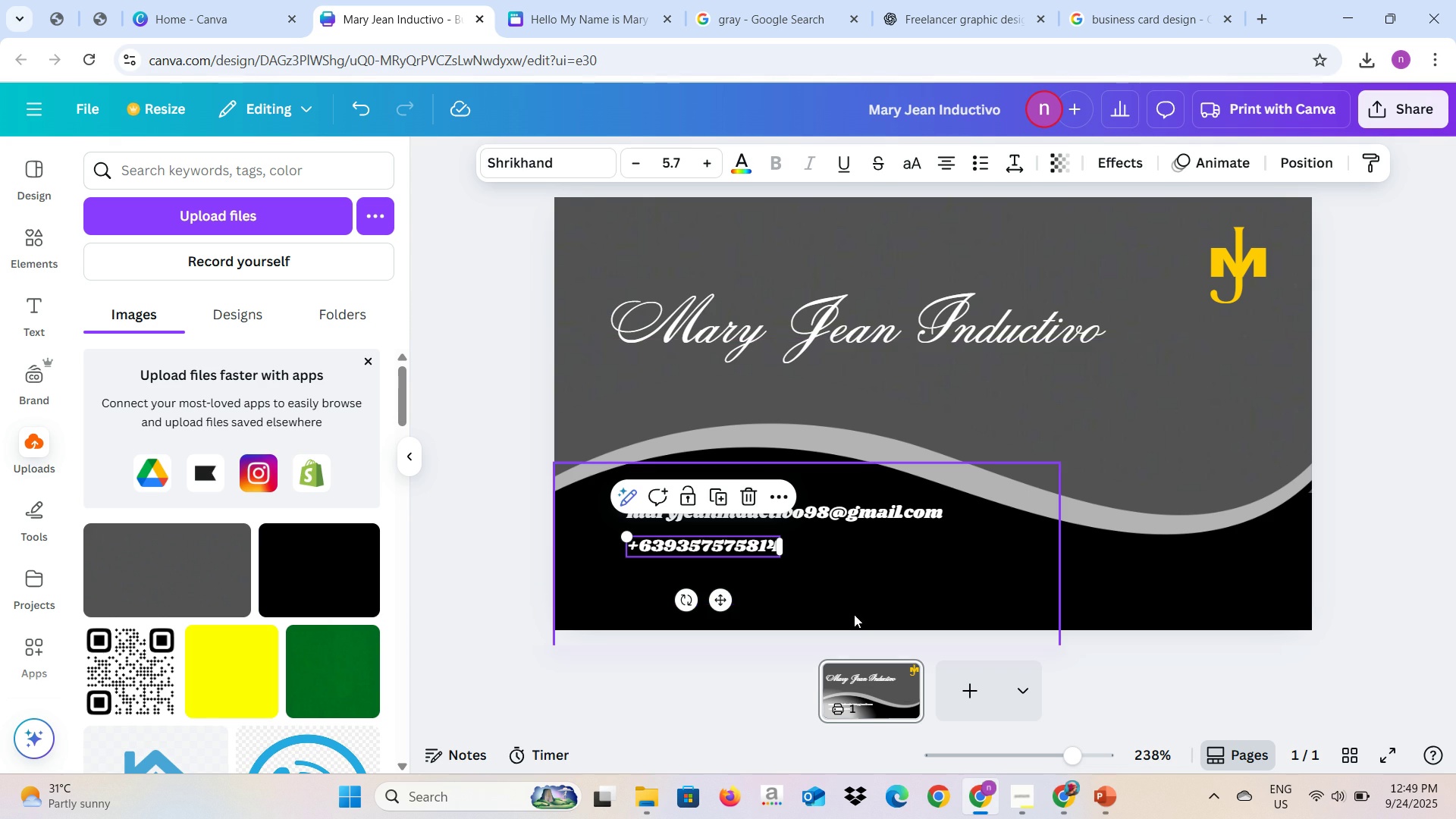 
left_click([854, 614])
 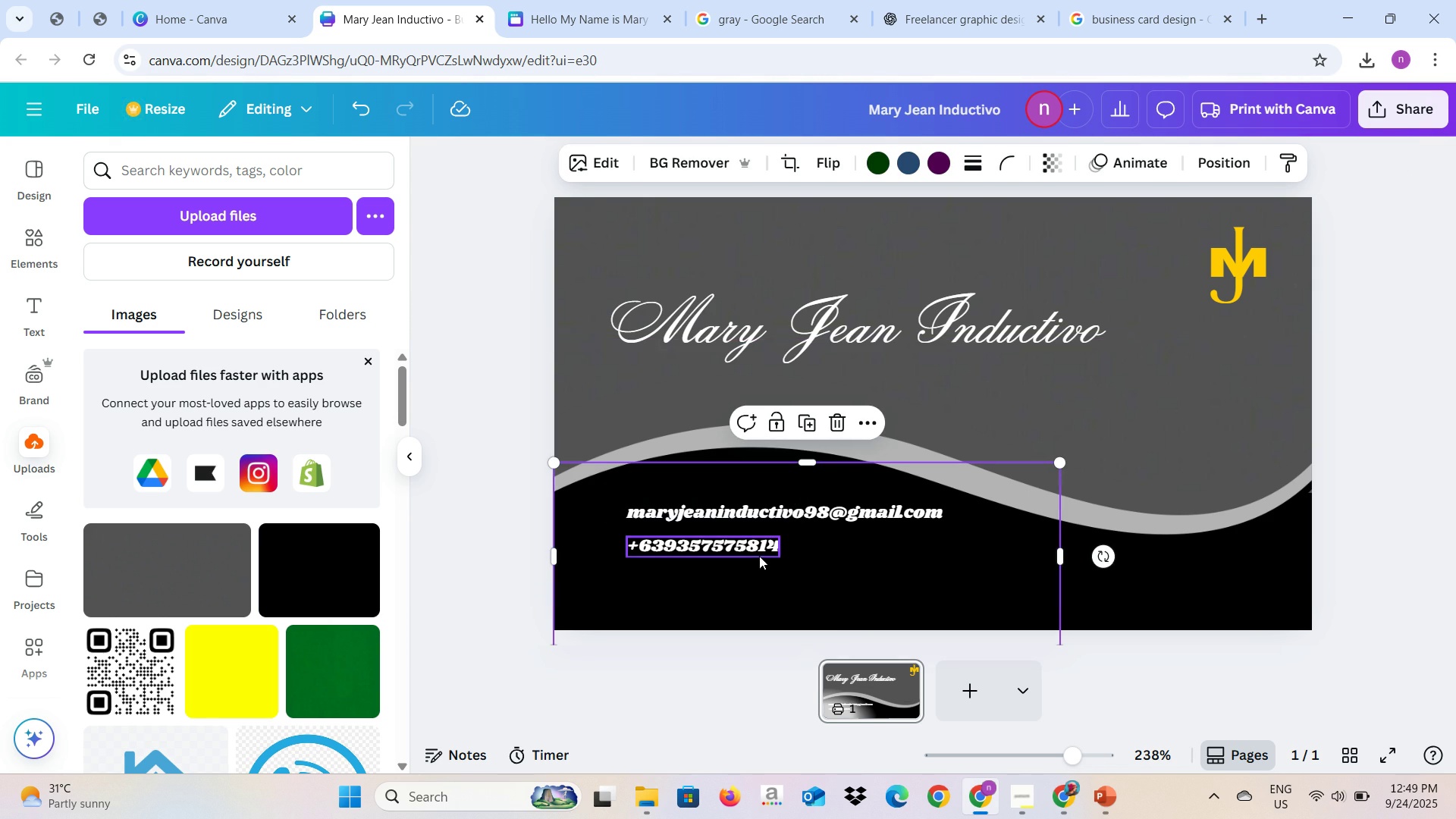 
left_click([759, 554])
 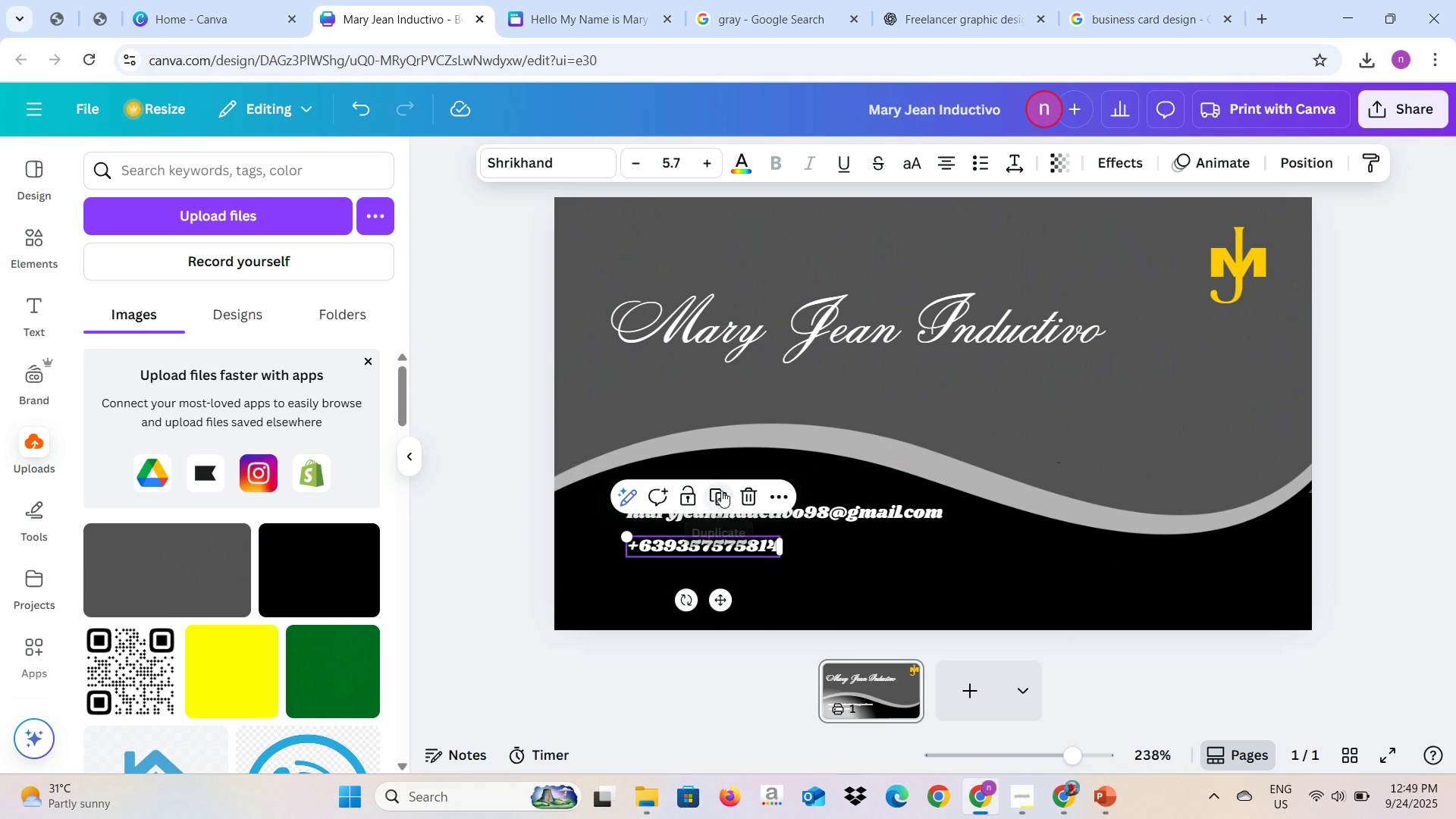 
left_click([721, 491])
 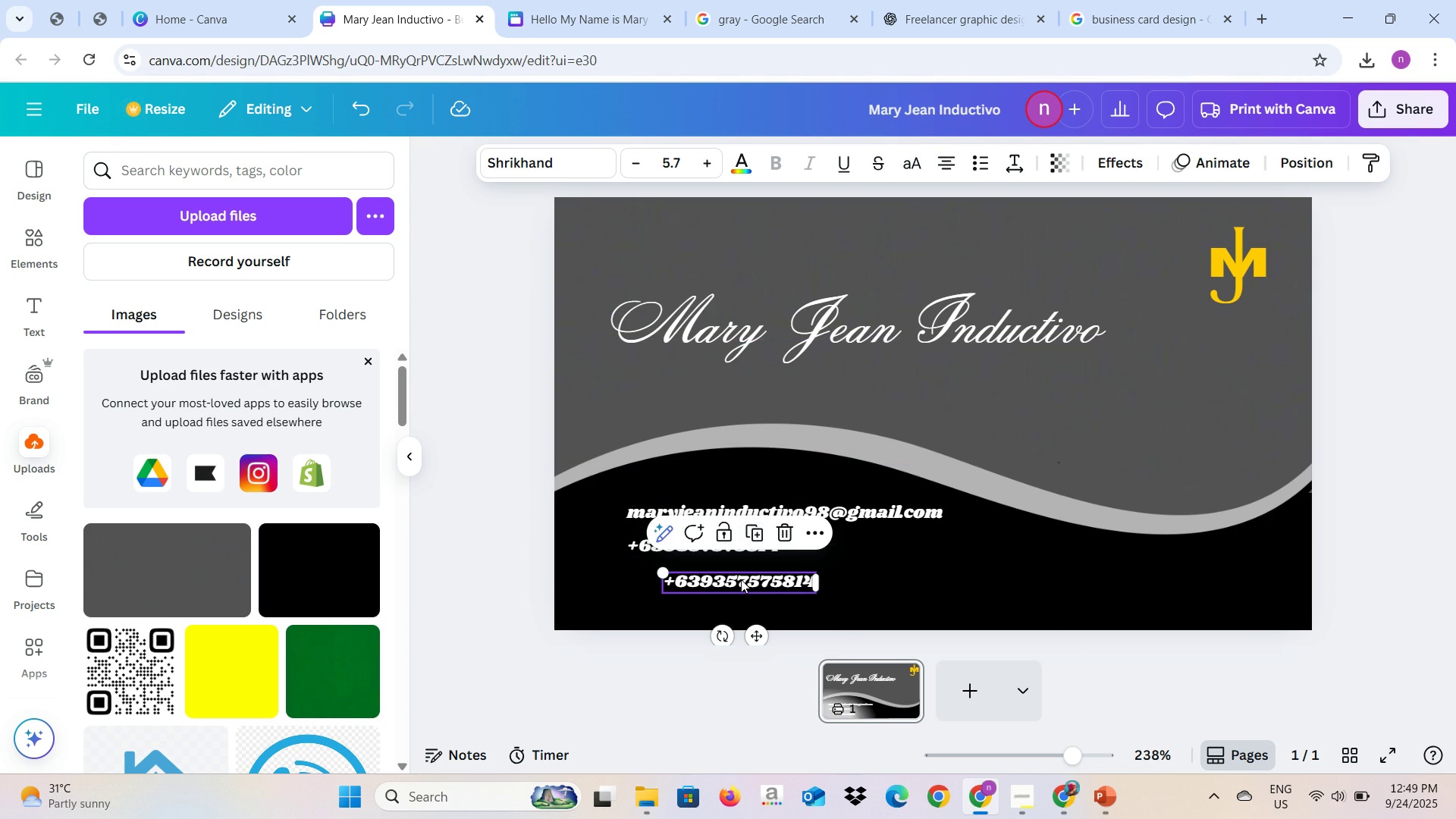 
left_click([741, 579])
 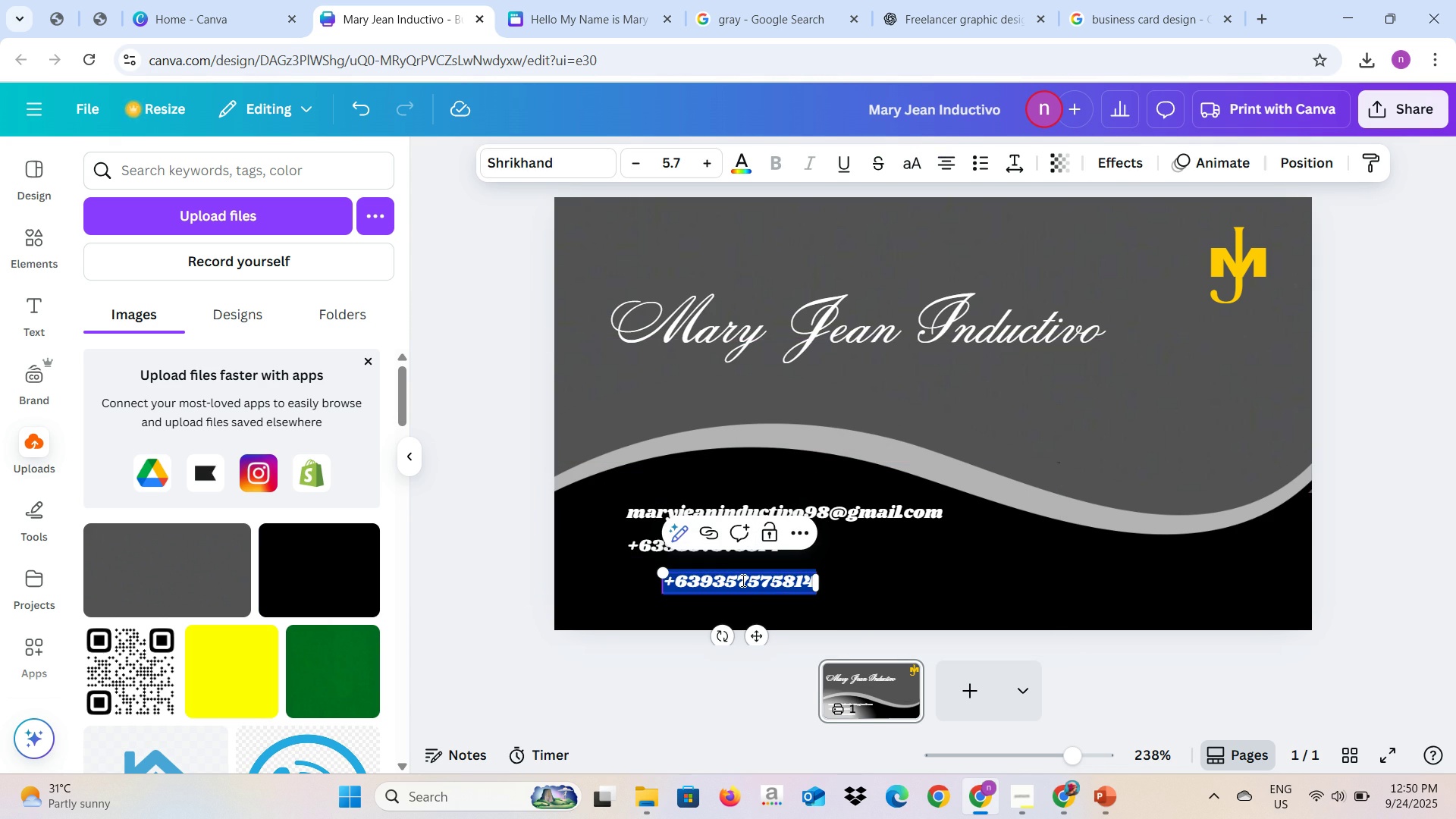 
type(Philippines P)
key(Backspace)
type(Remote)
 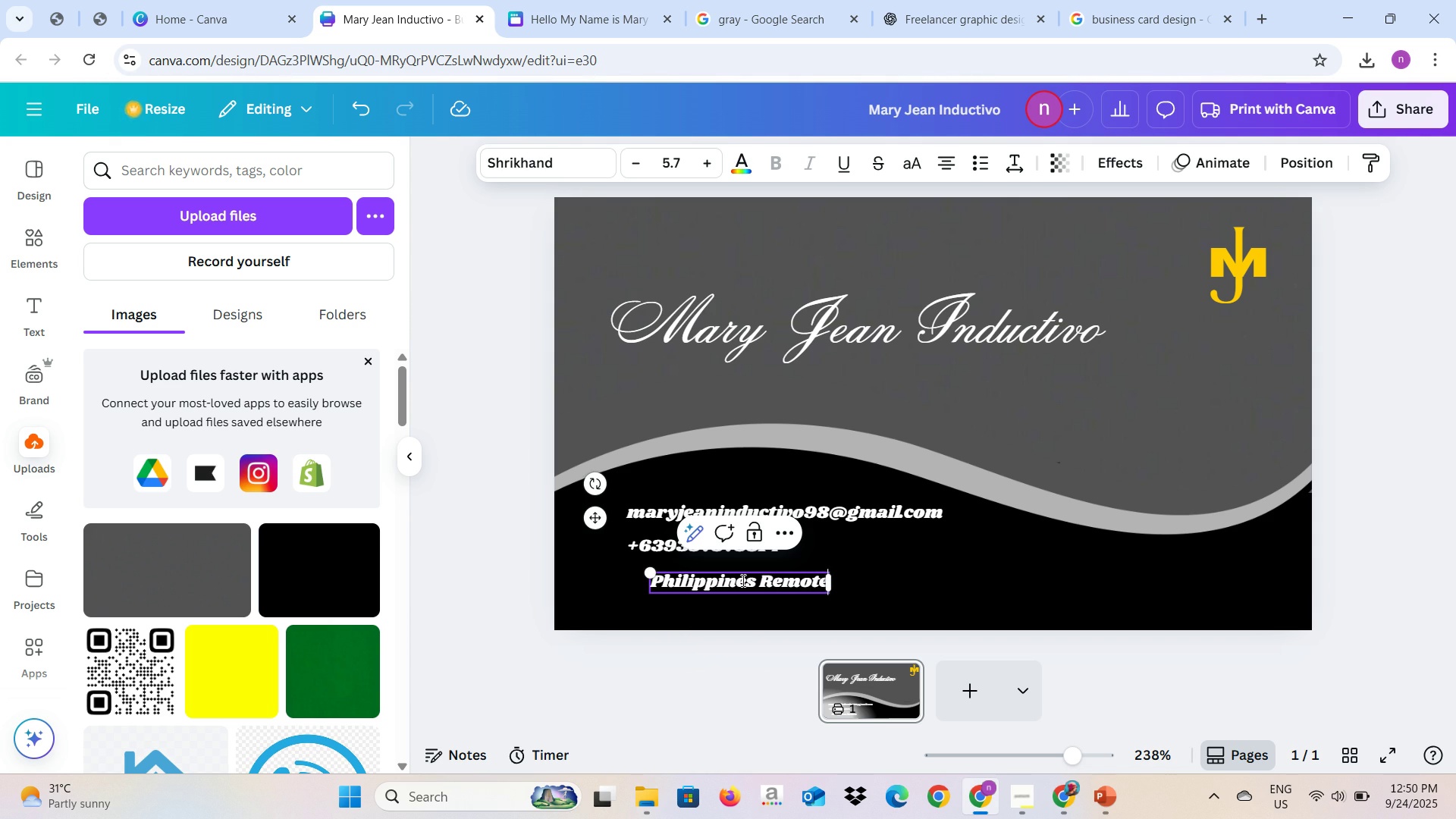 
left_click([720, 610])
 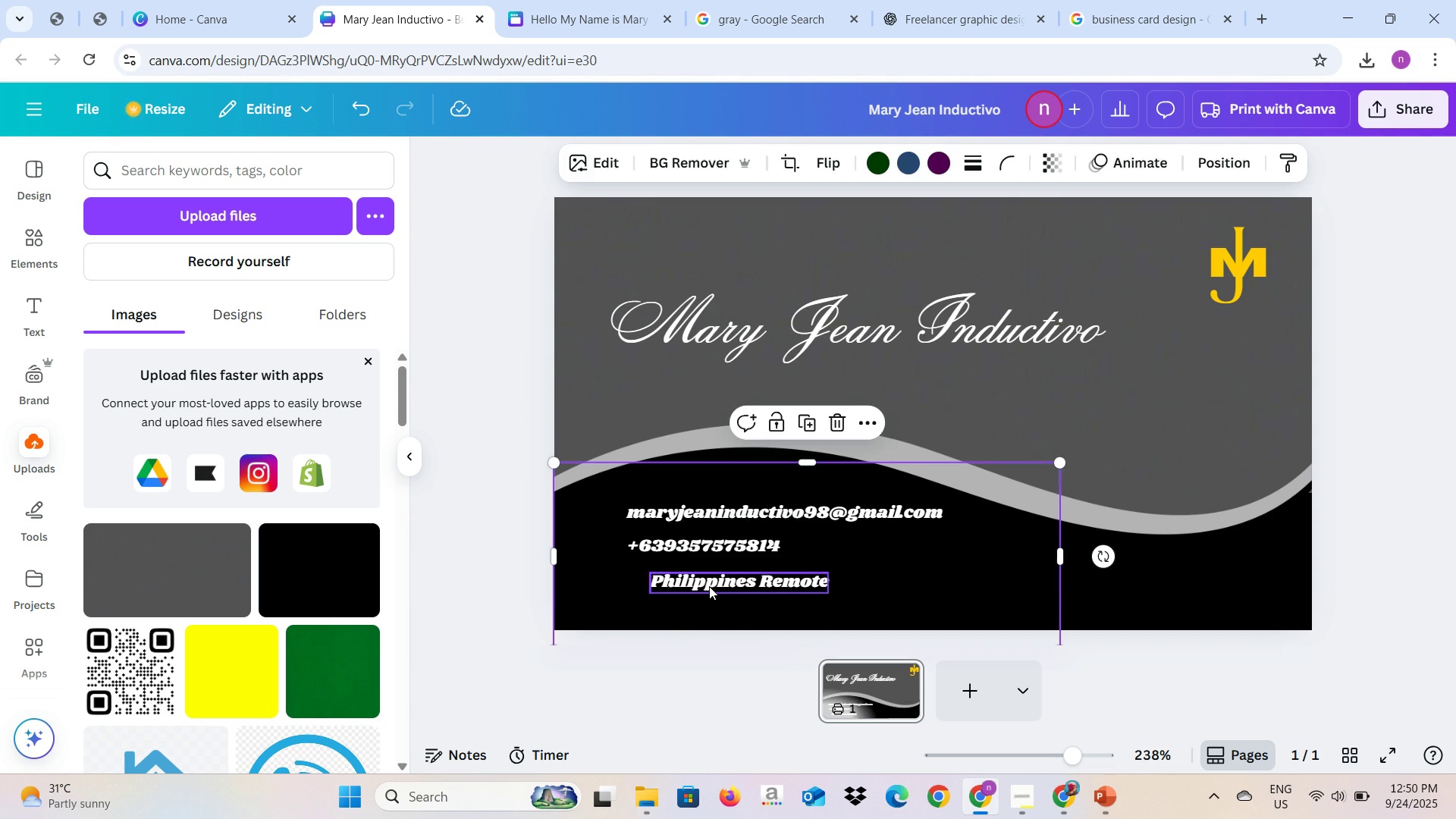 
left_click([709, 586])
 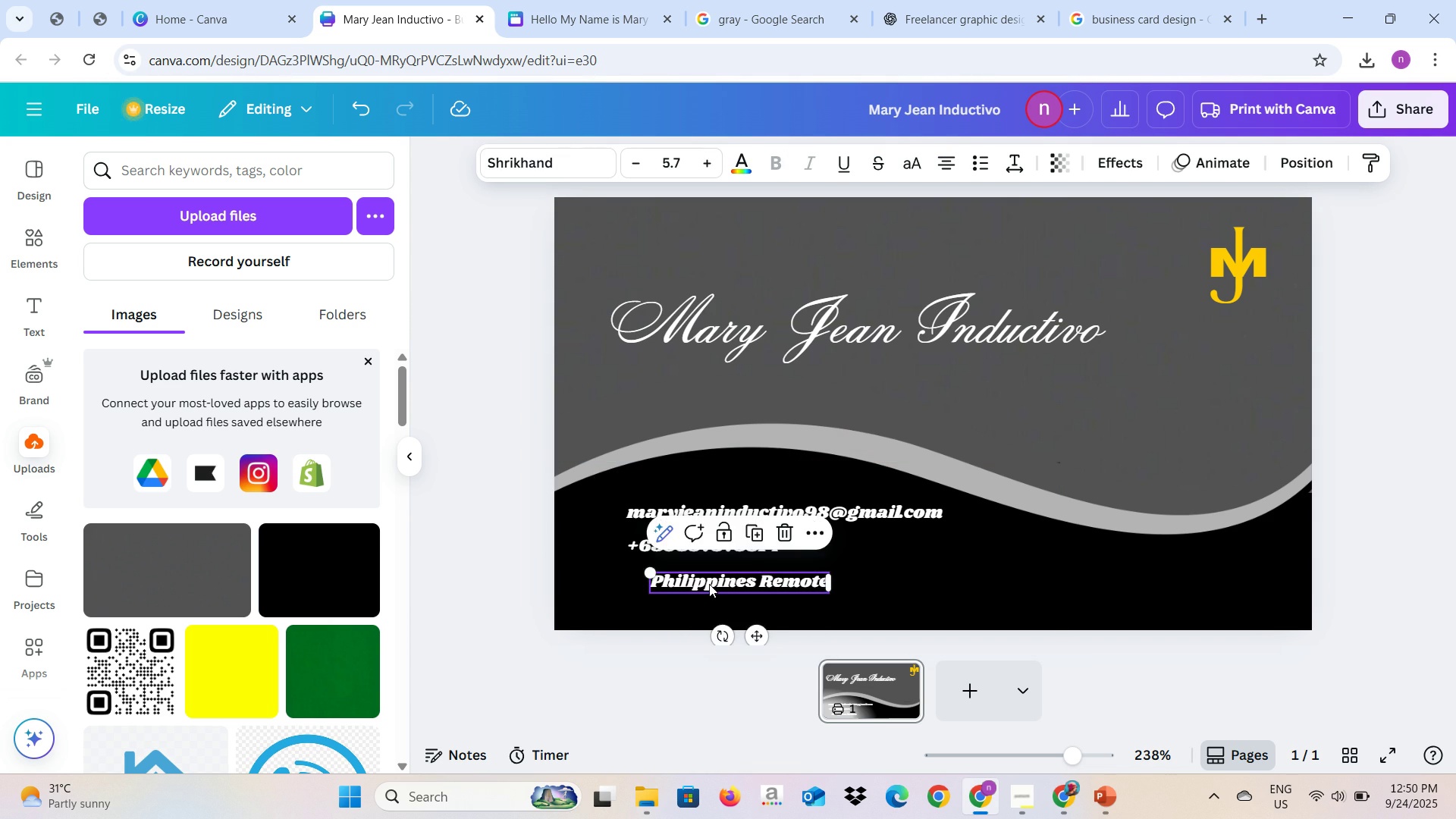 
left_click_drag(start_coordinate=[709, 584], to_coordinate=[684, 582])
 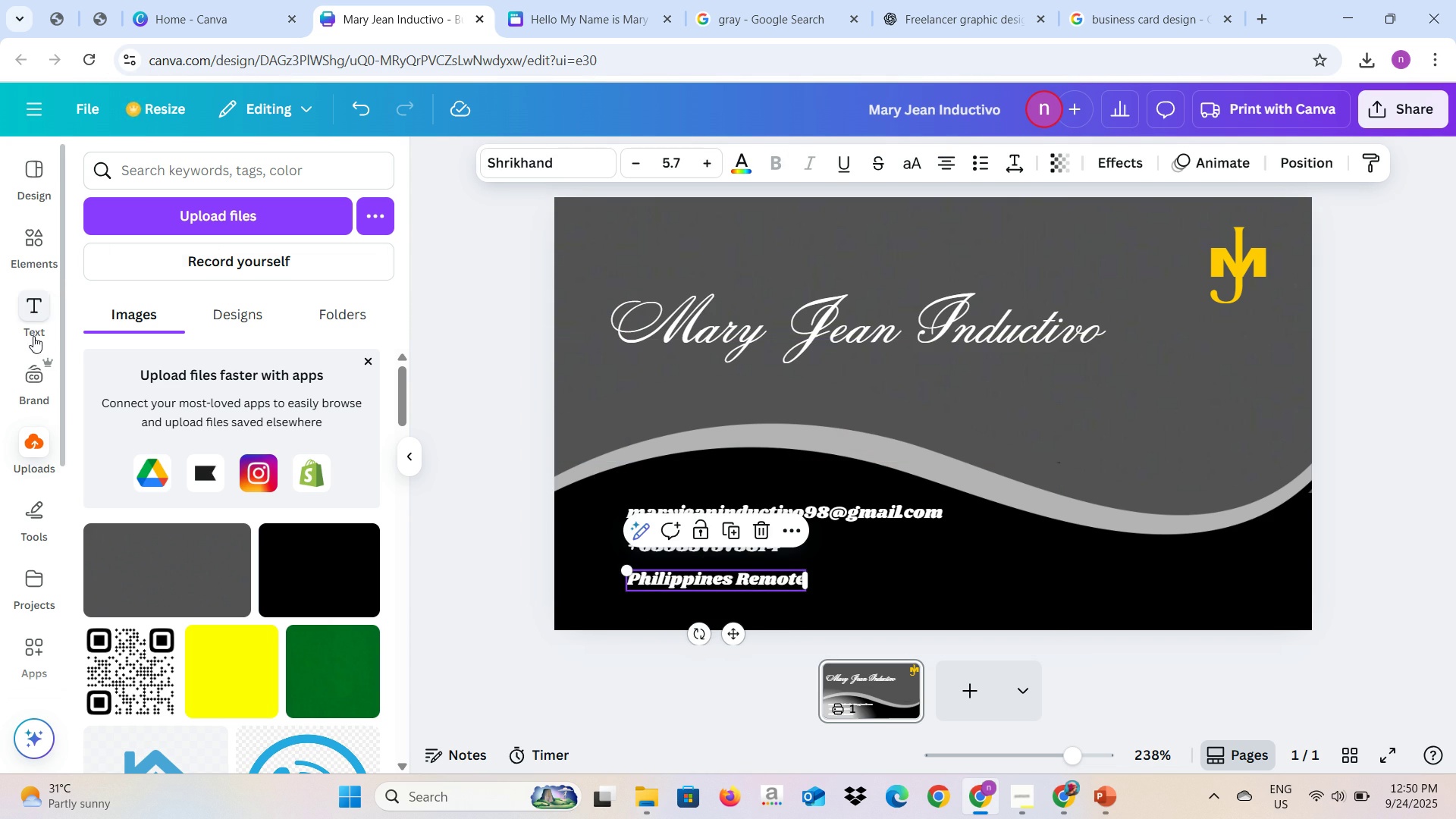 
left_click([30, 251])
 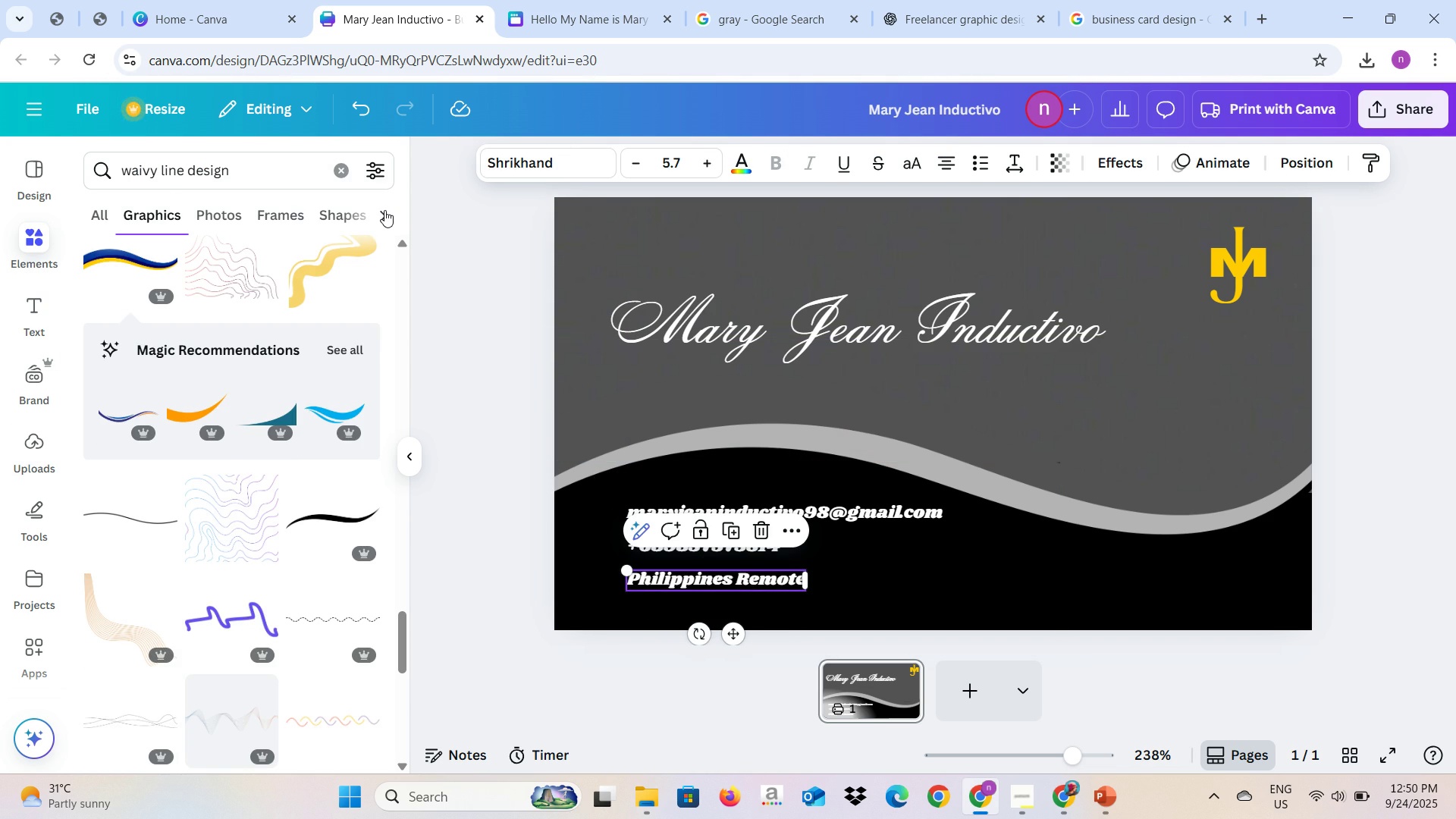 
left_click([385, 210])
 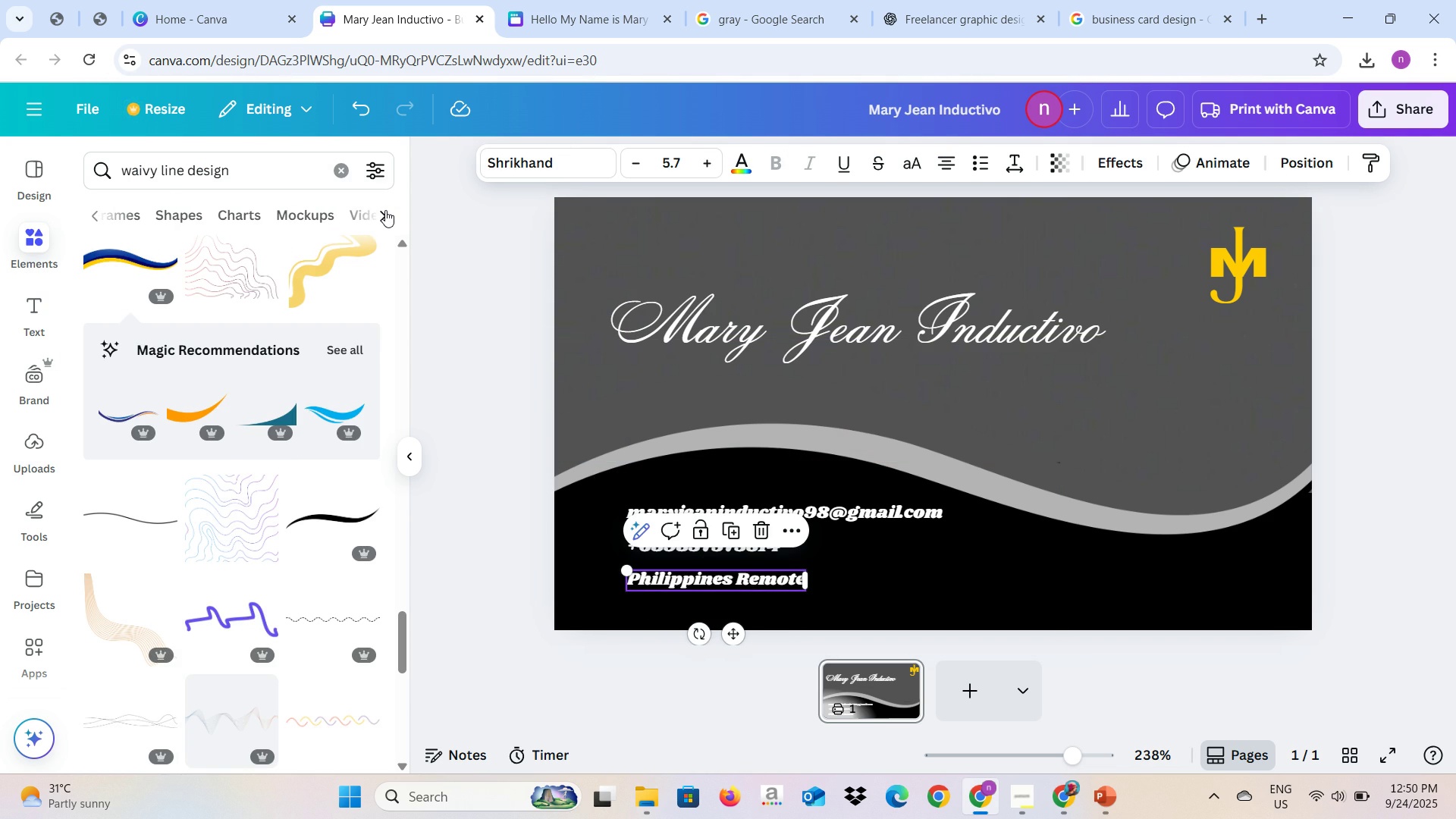 
left_click([385, 210])
 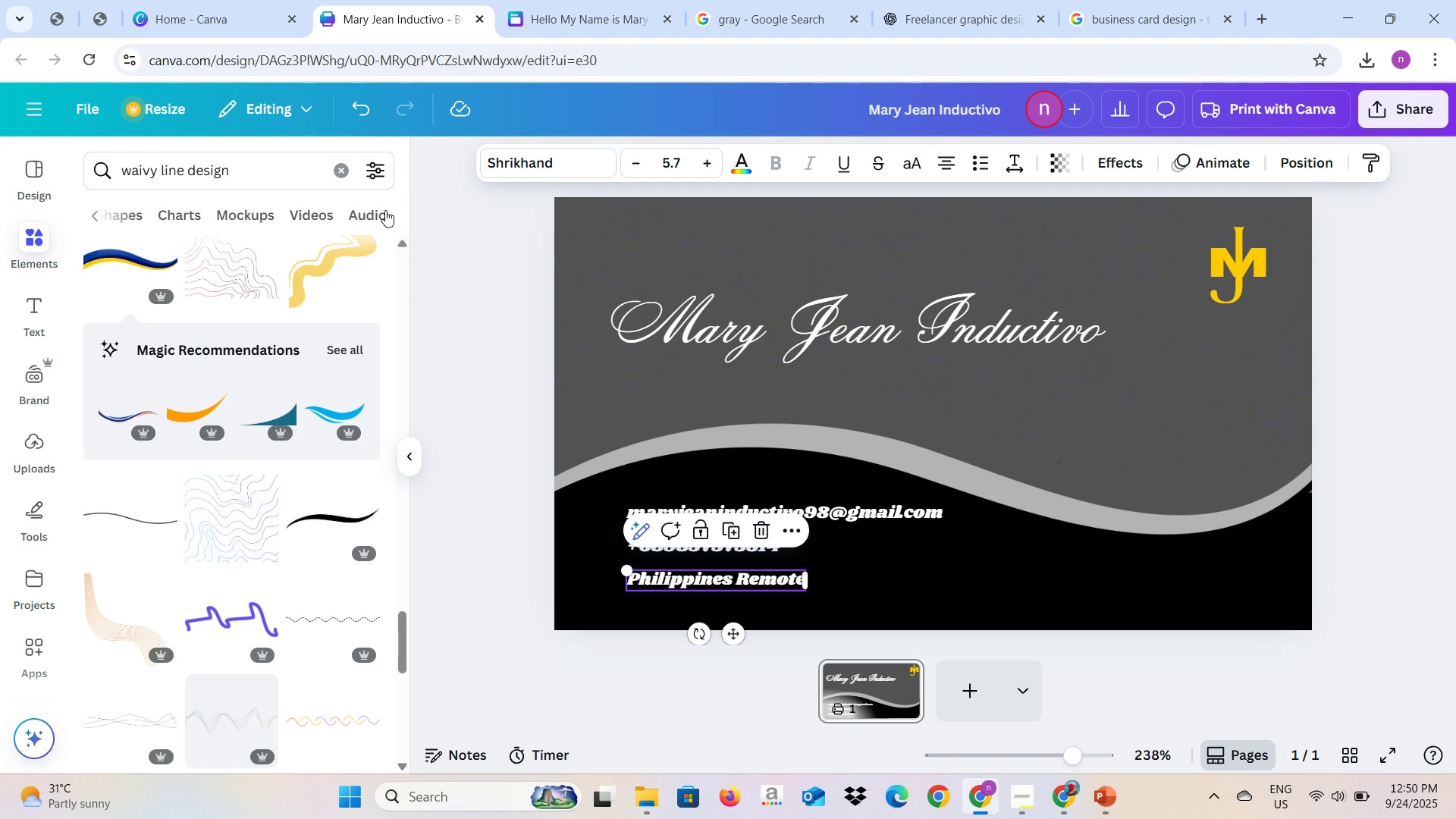 
left_click([385, 210])
 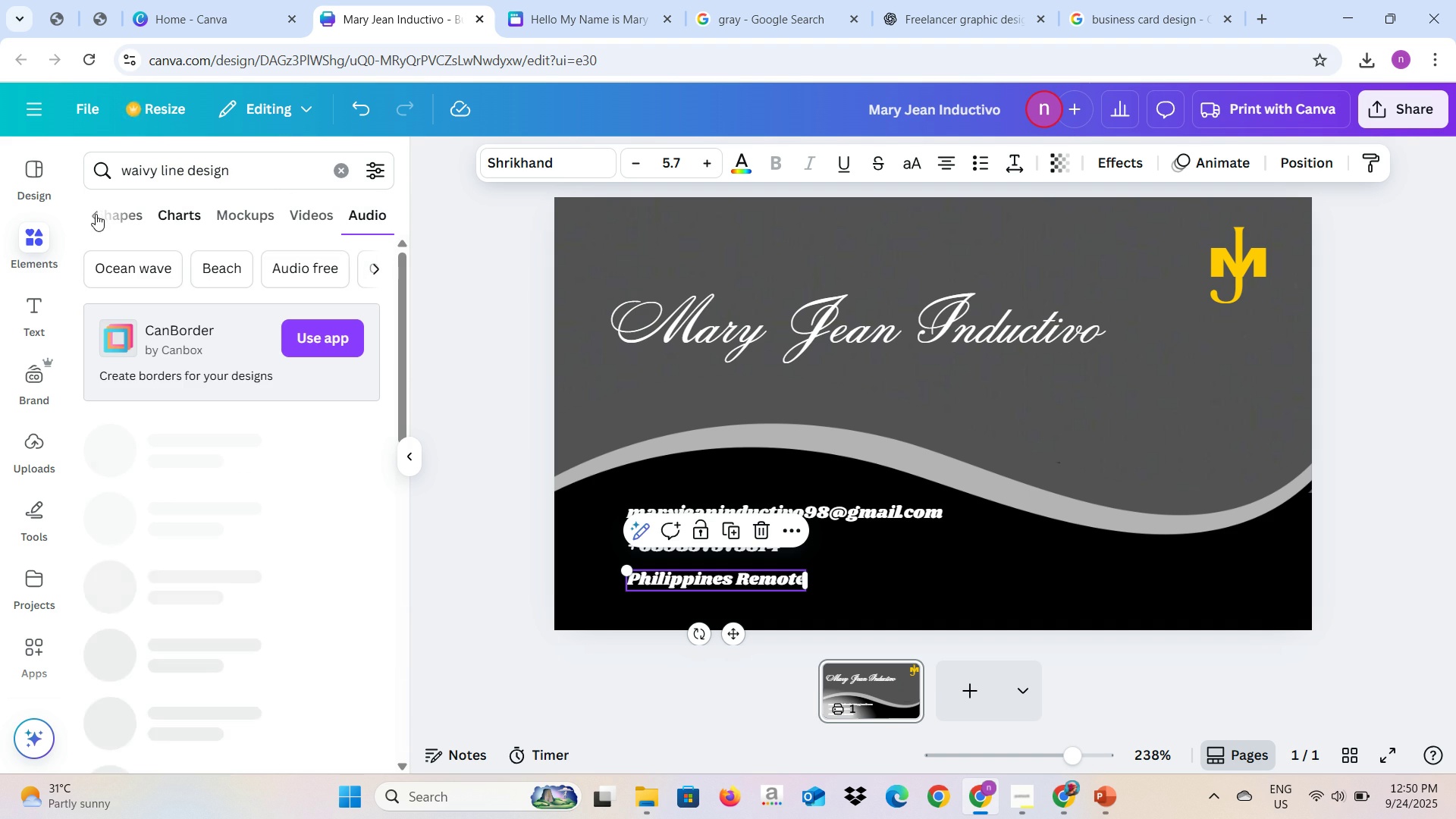 
left_click([93, 214])
 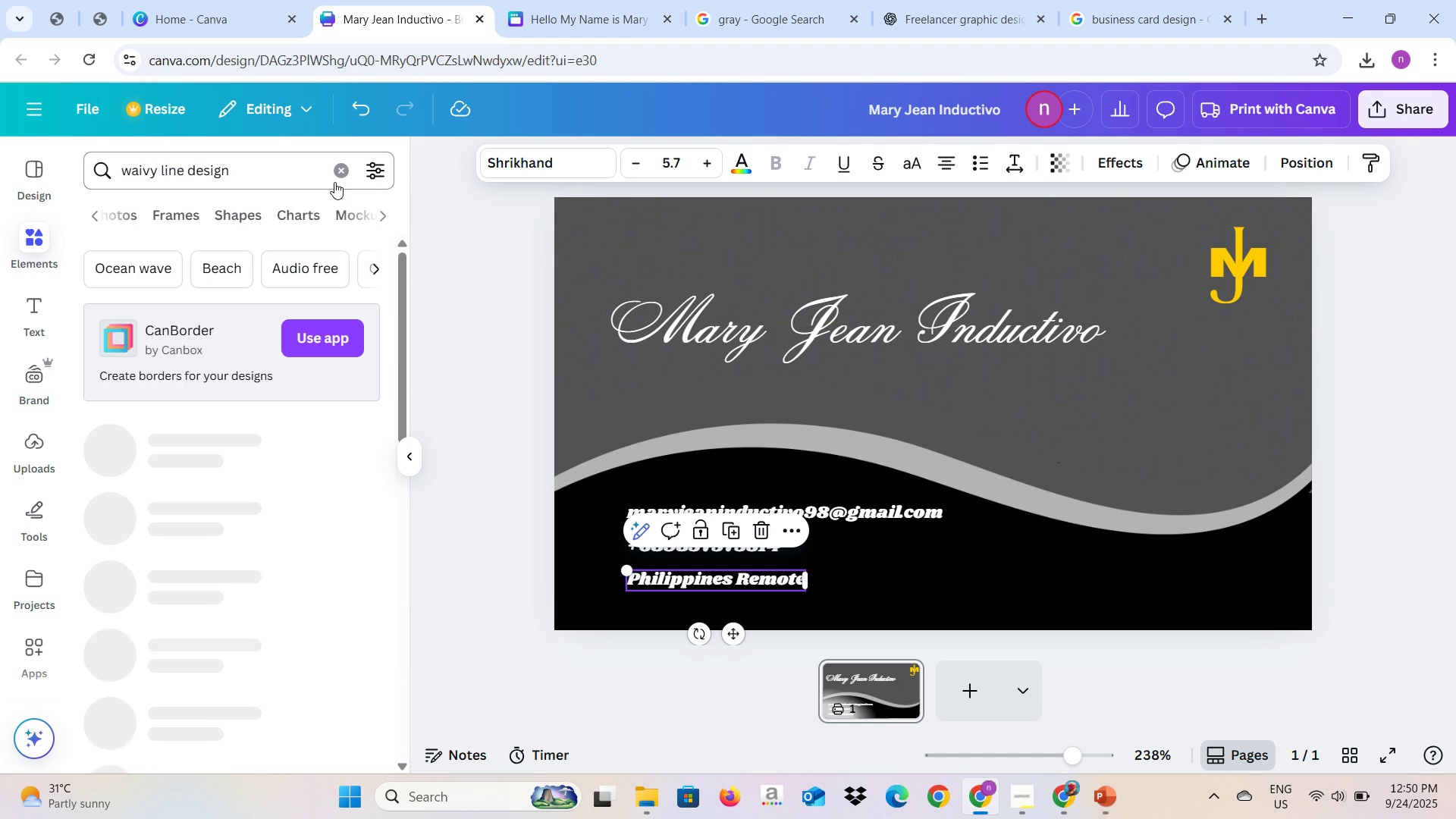 
left_click([334, 182])
 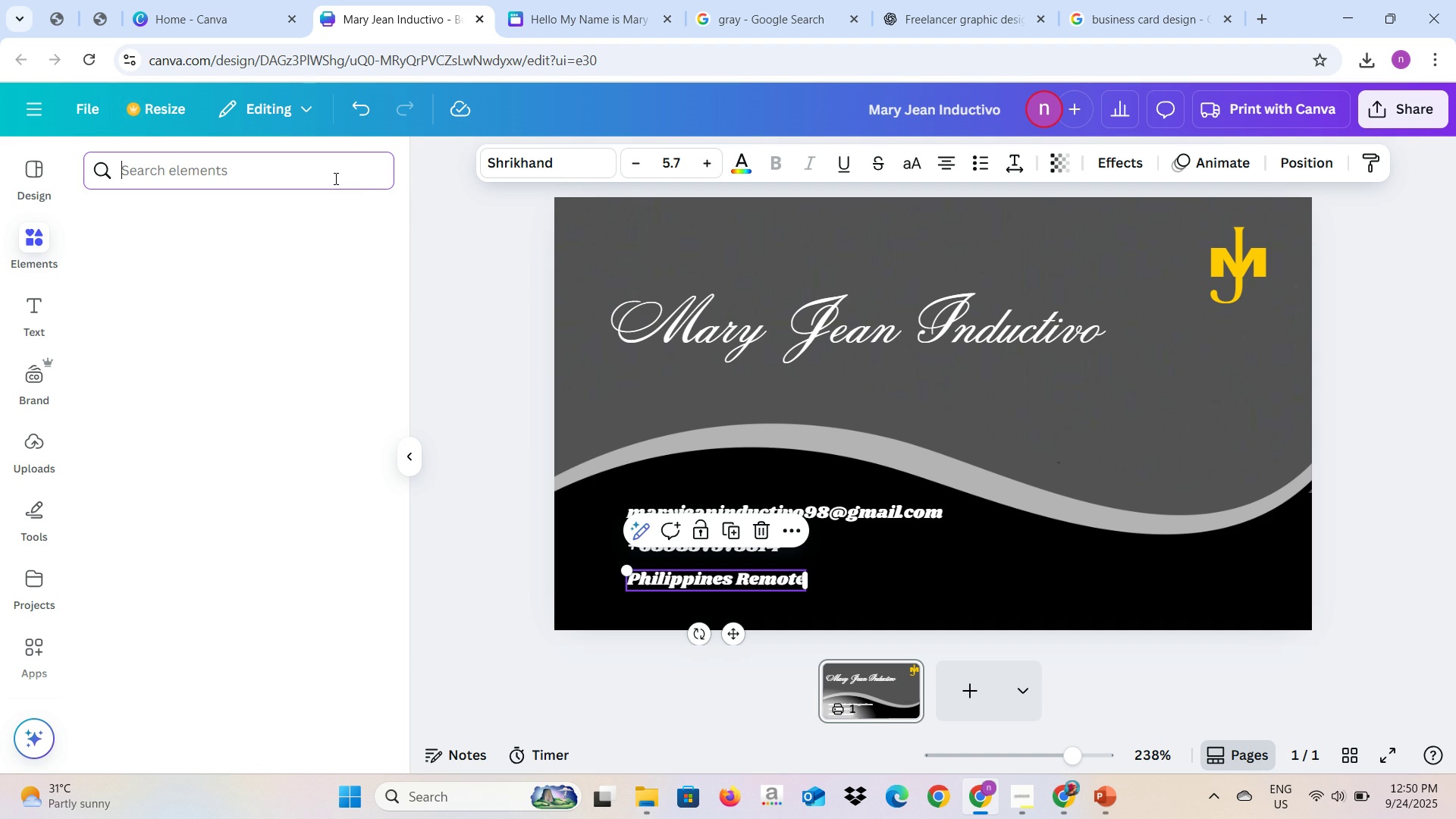 
left_click([334, 178])
 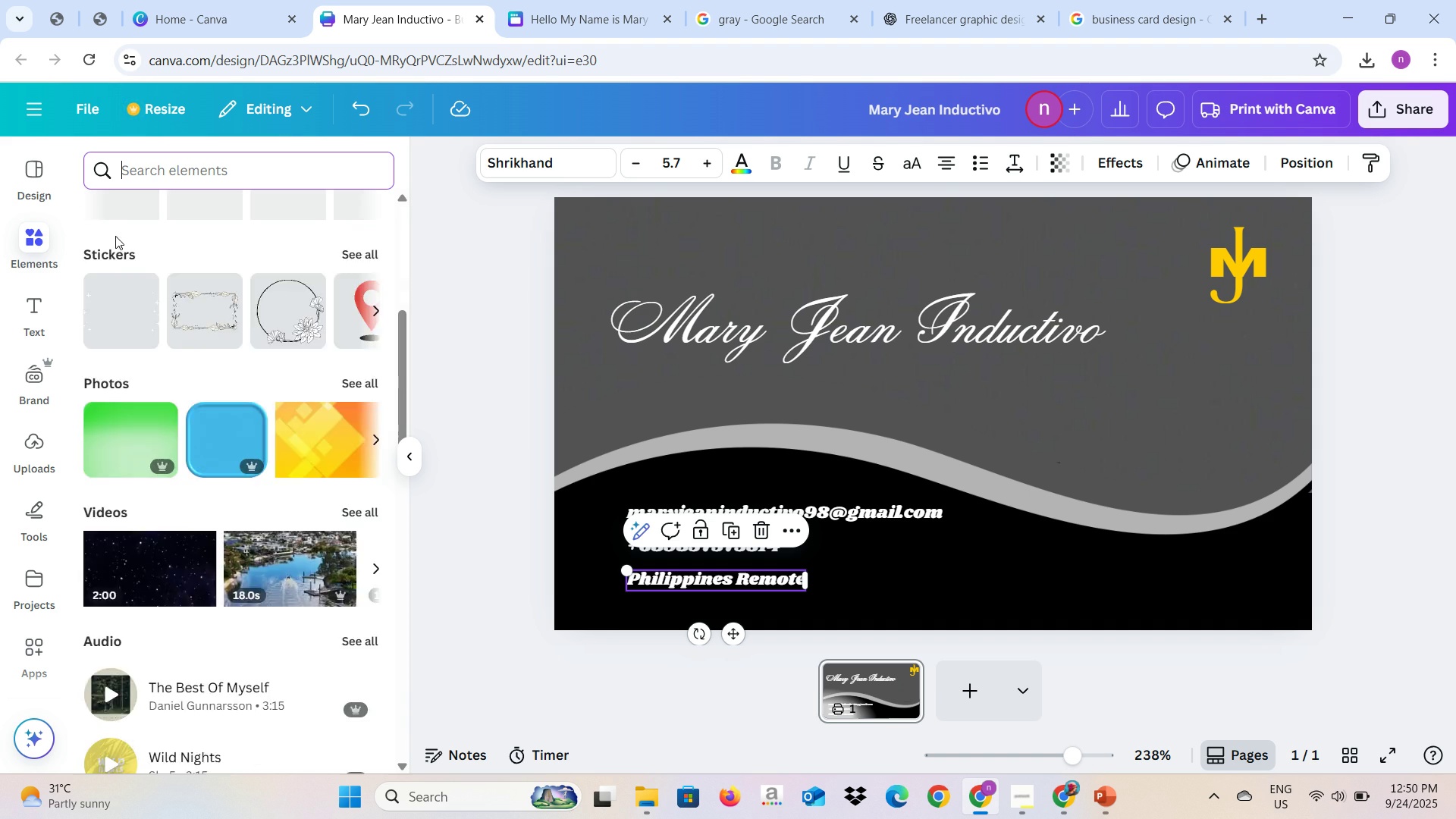 
scroll: coordinate [177, 312], scroll_direction: up, amount: 9.0
 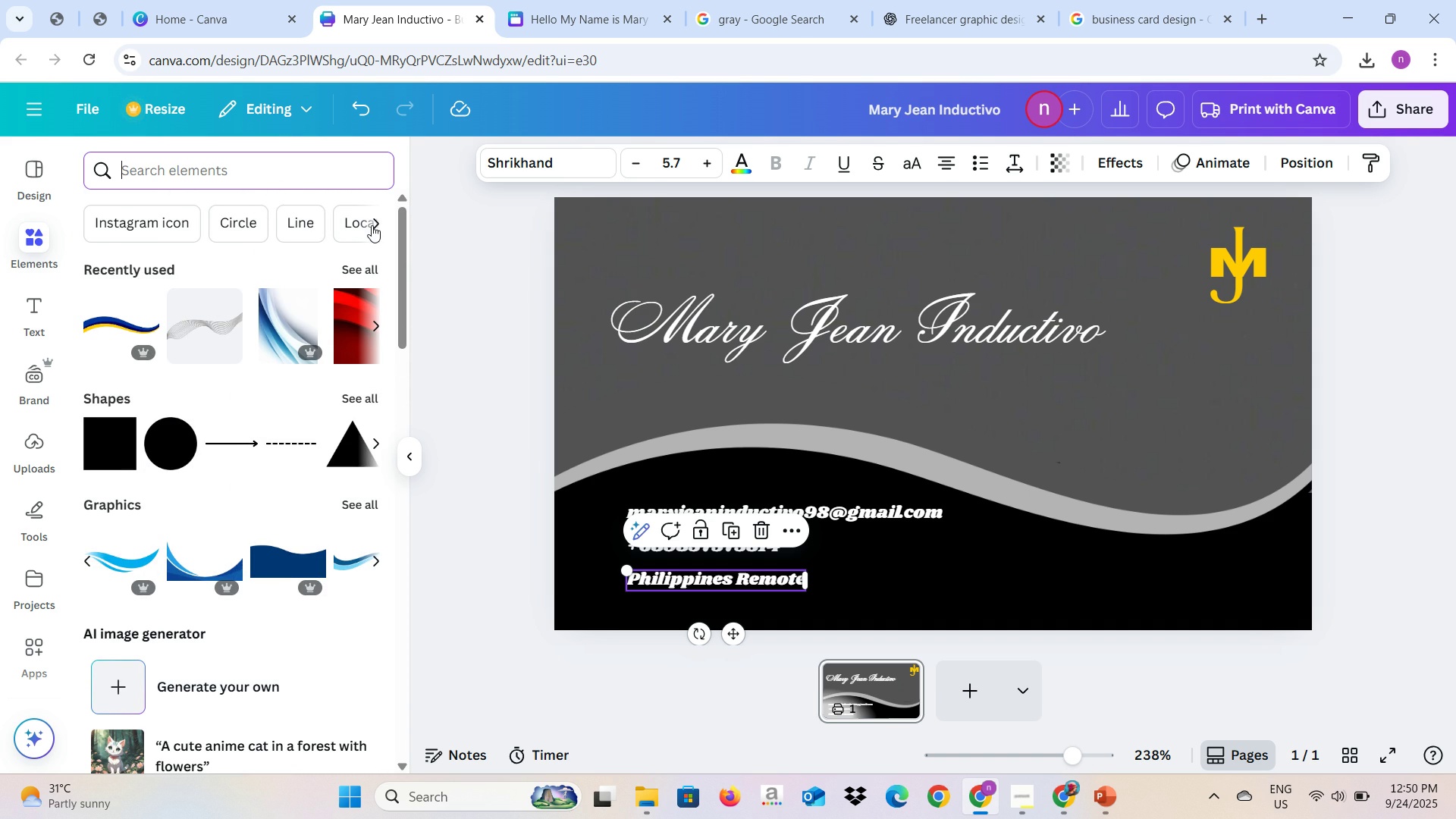 
left_click([380, 229])
 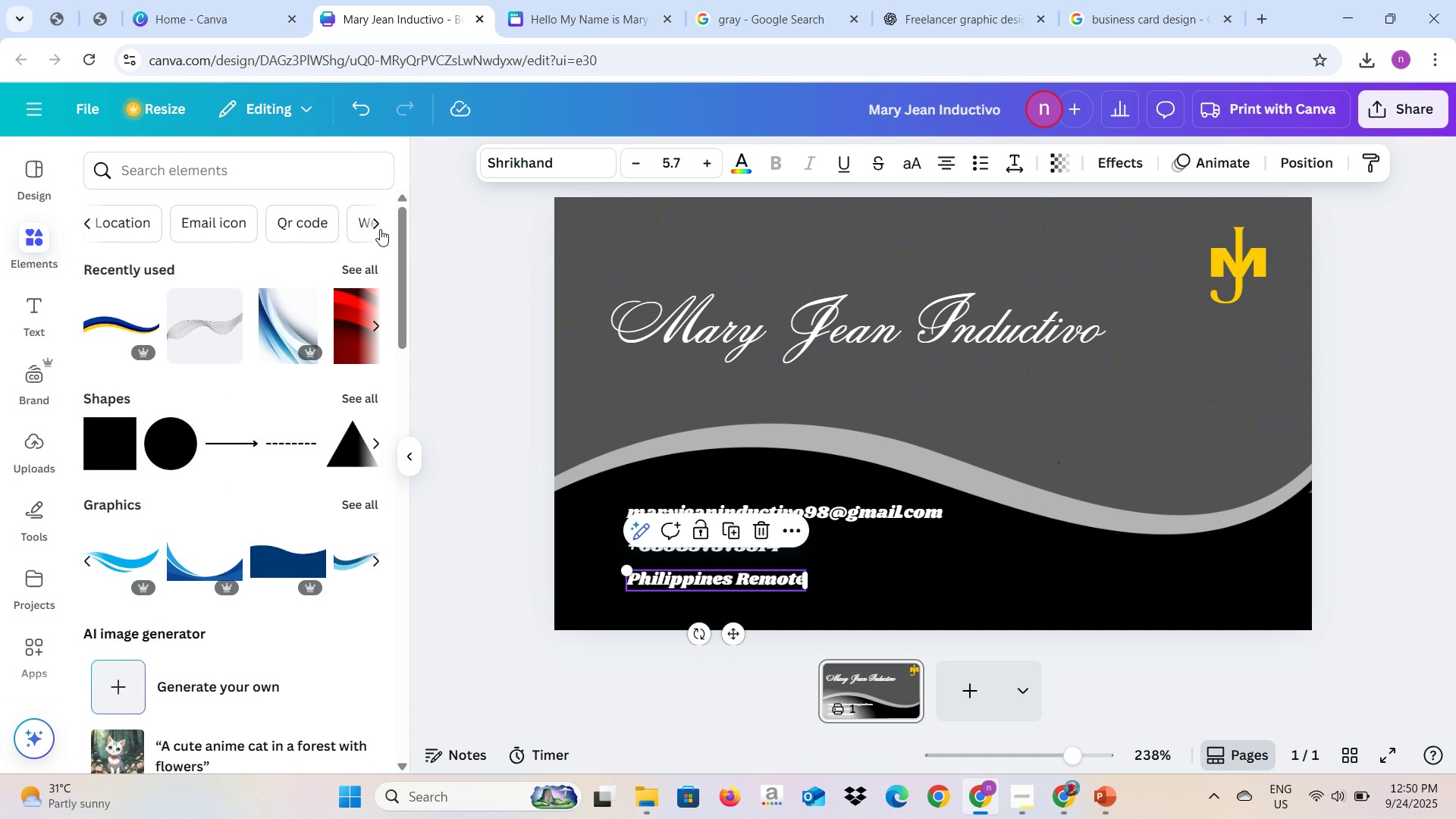 
left_click([380, 229])
 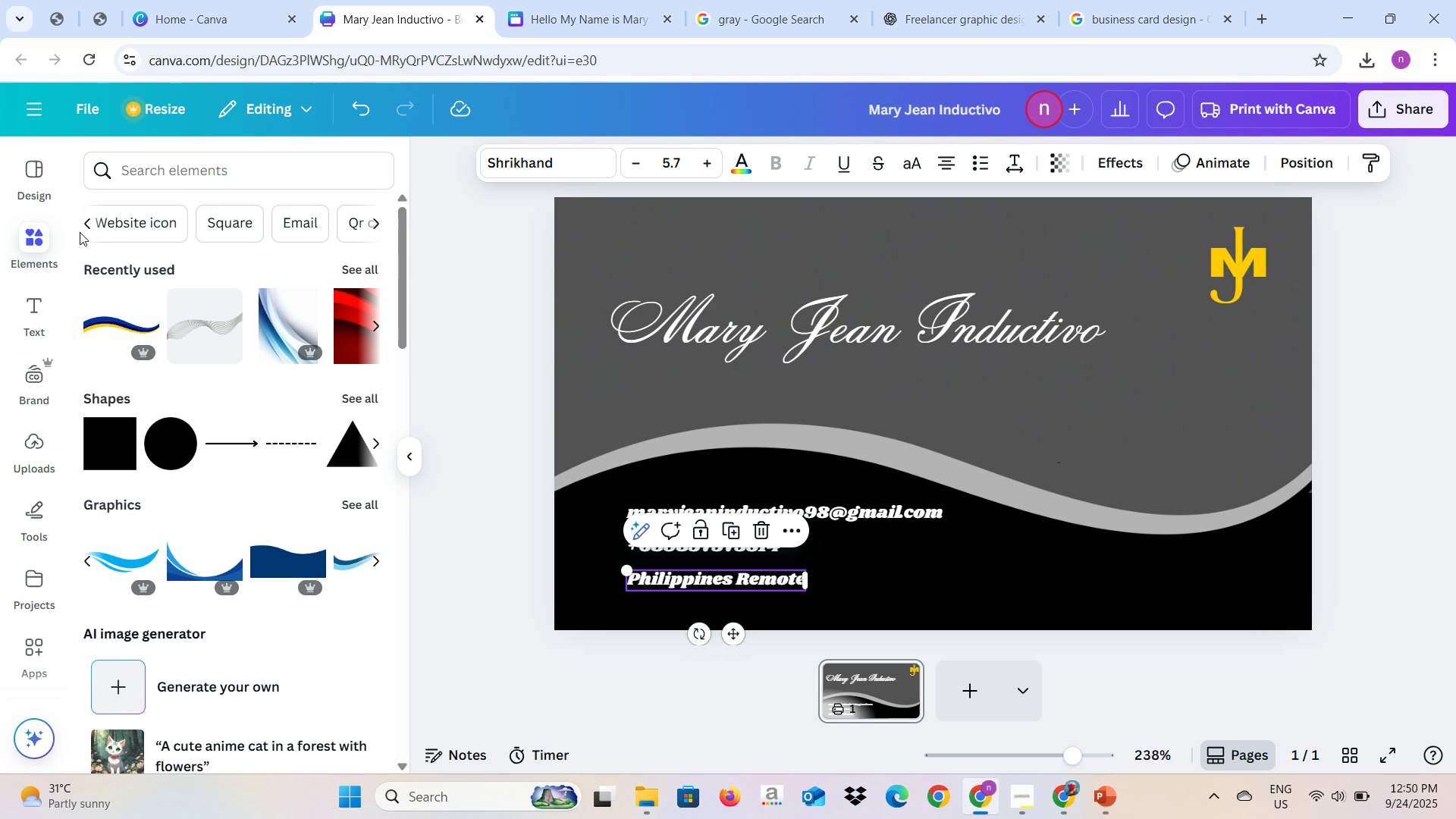 
left_click([85, 228])
 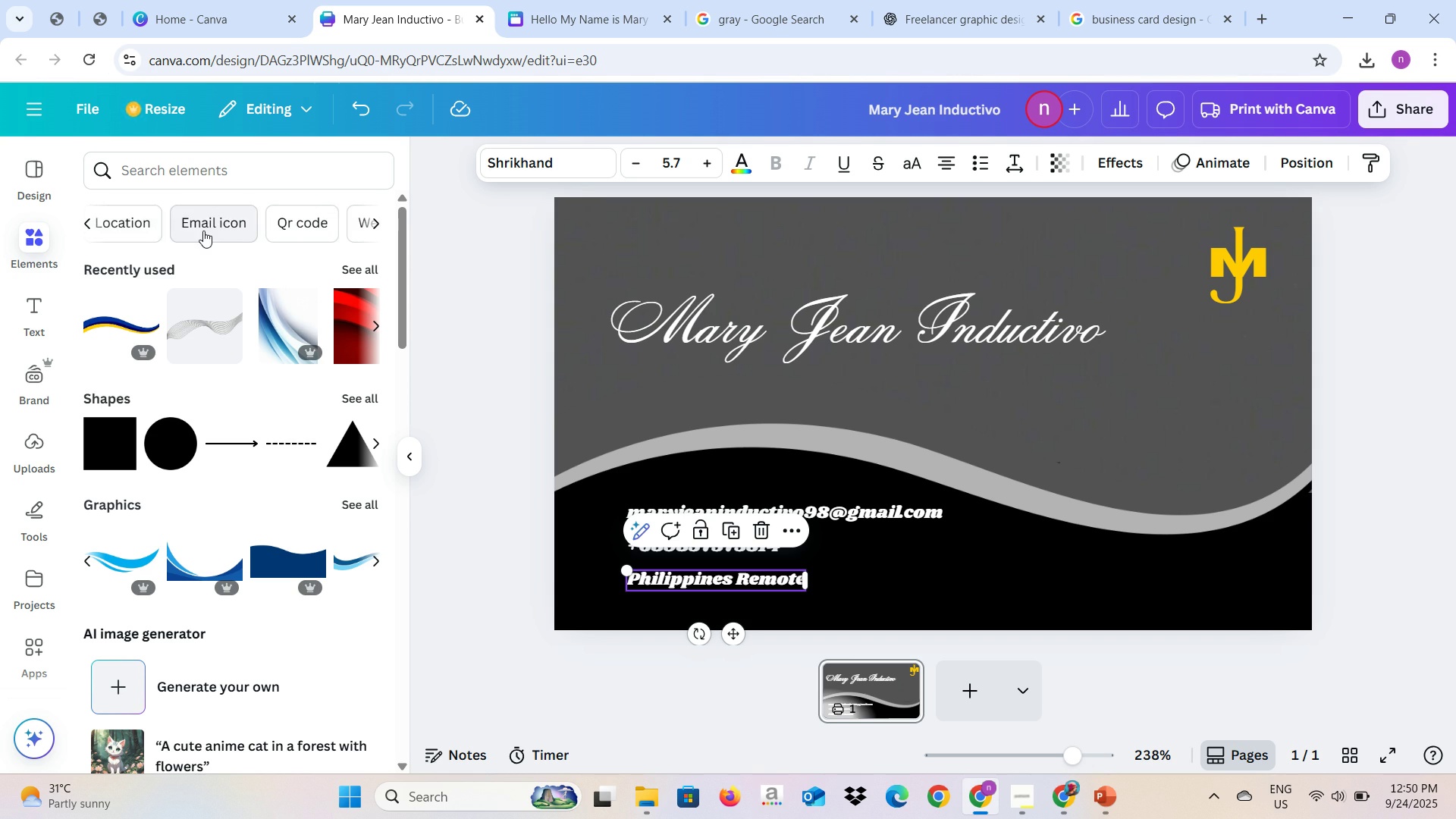 
left_click([205, 231])
 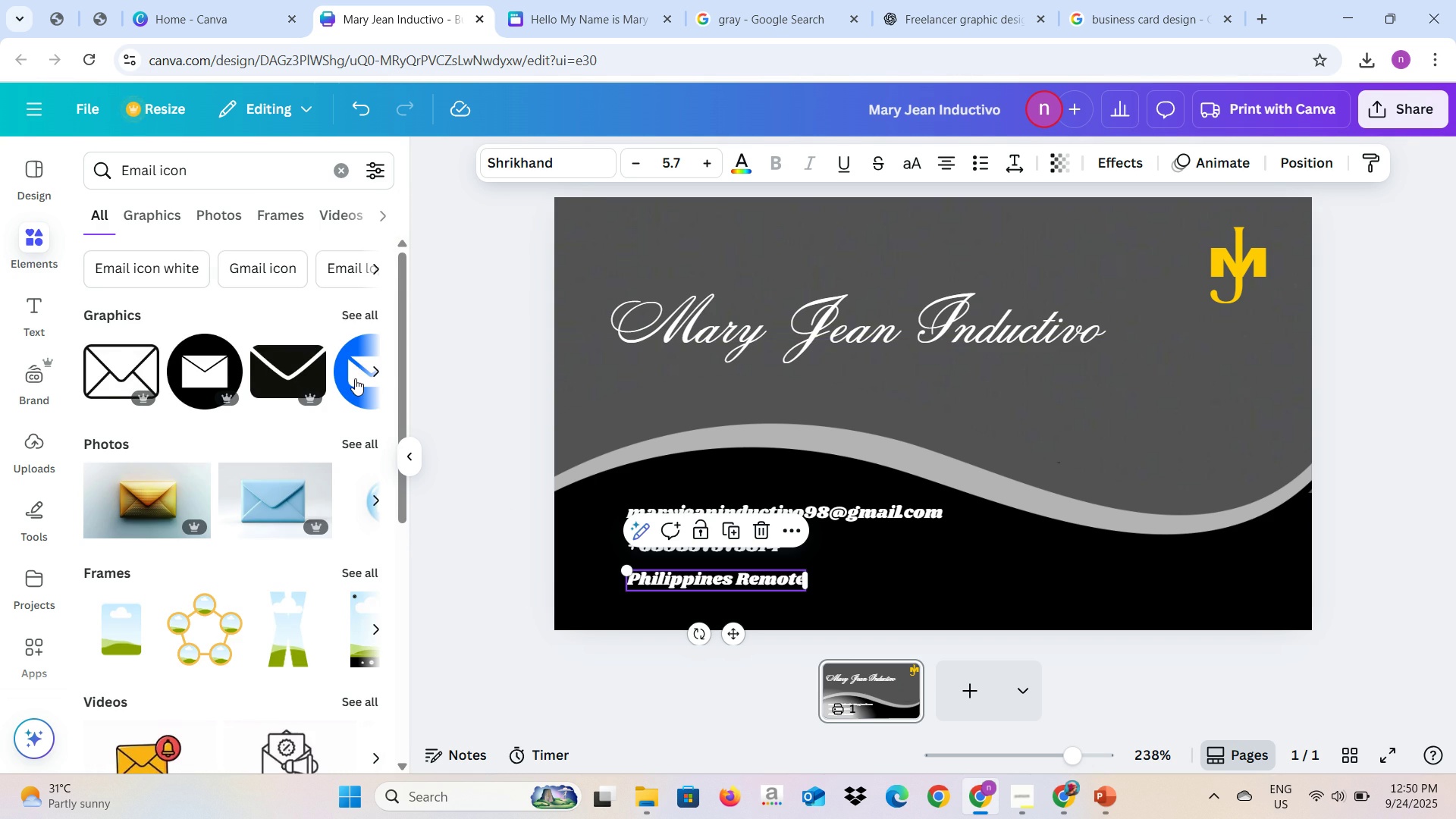 
wait(6.09)
 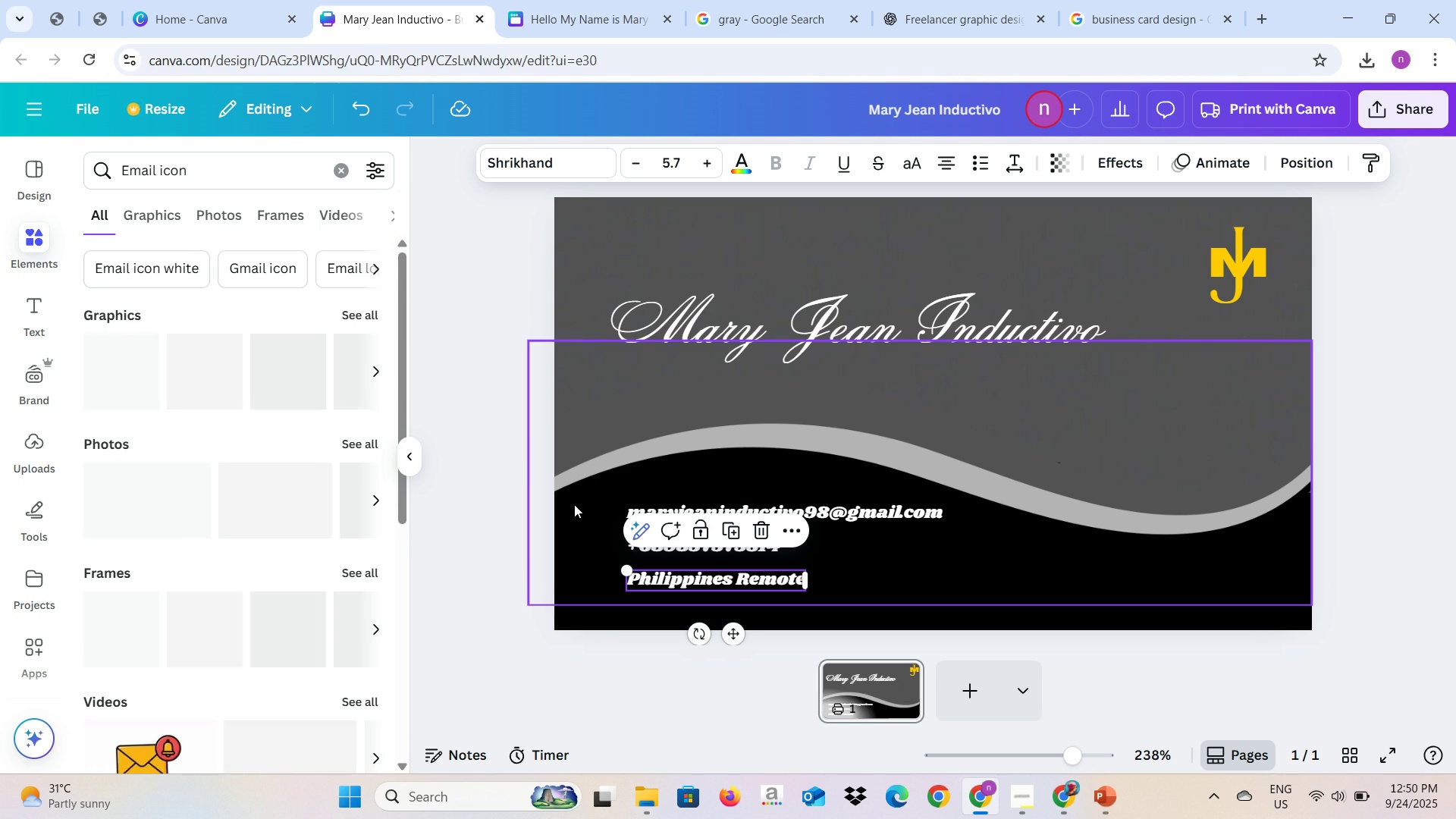 
left_click([103, 375])
 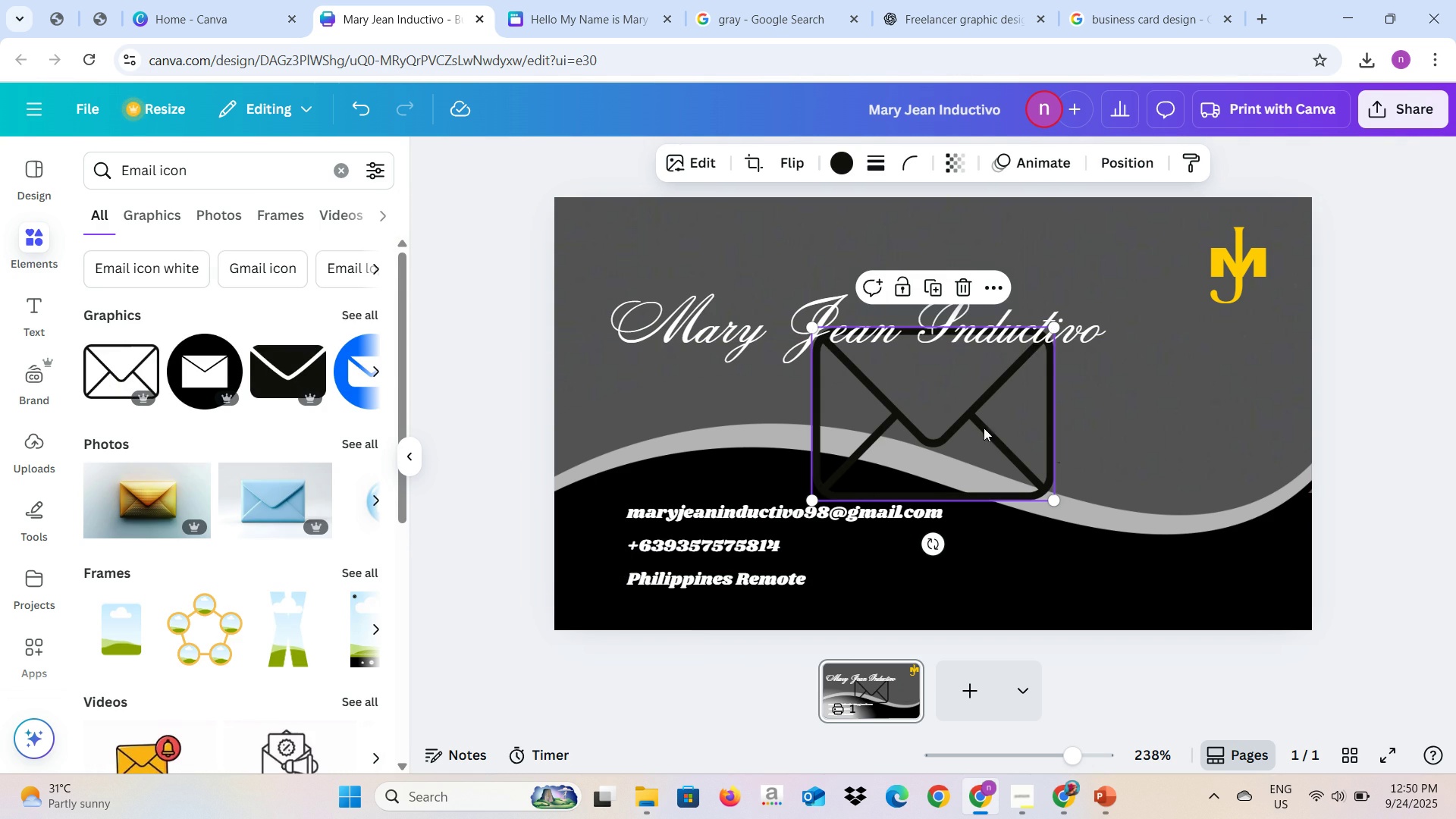 
left_click([961, 287])
 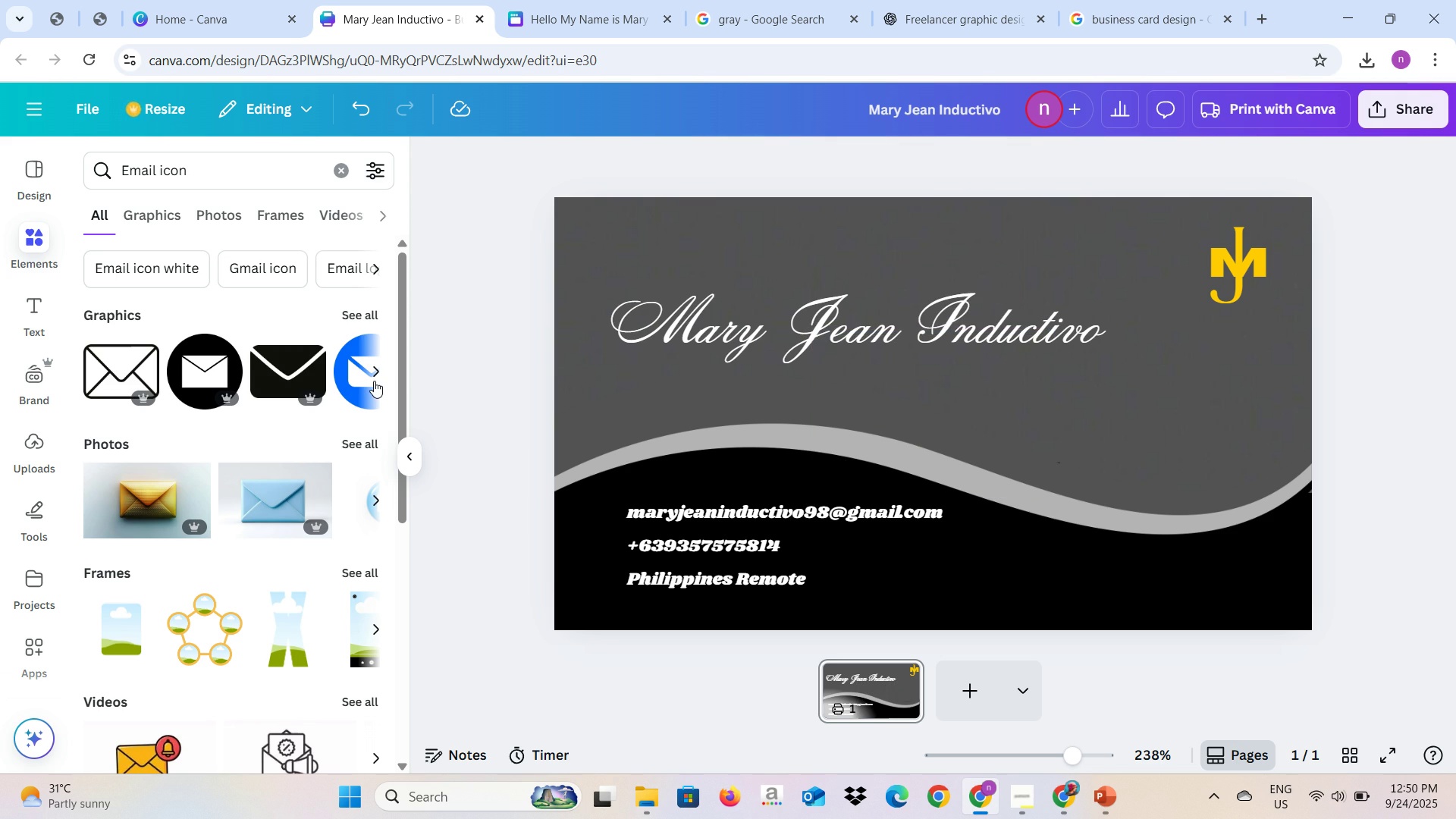 
left_click([374, 381])
 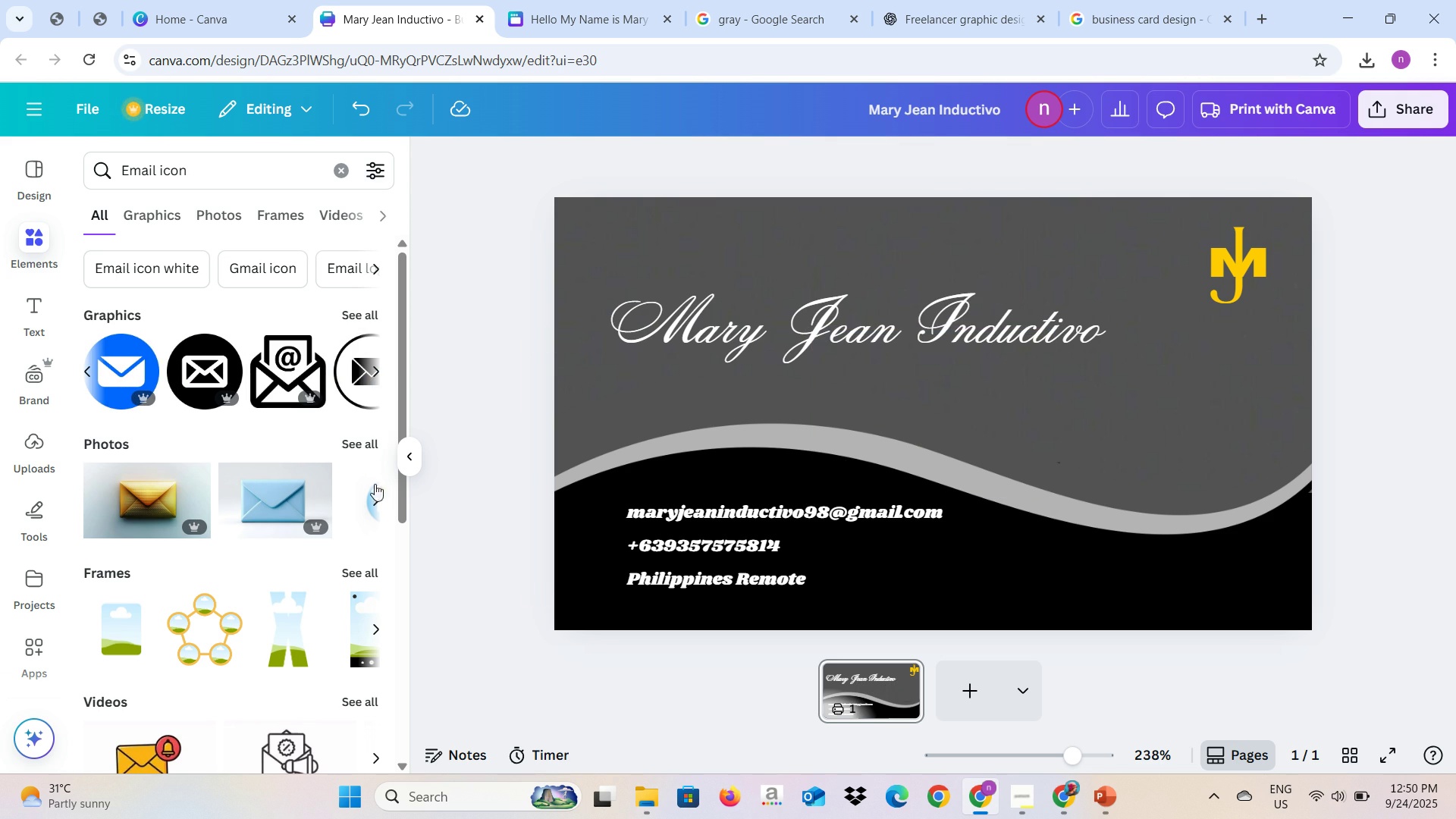 
left_click([409, 469])
 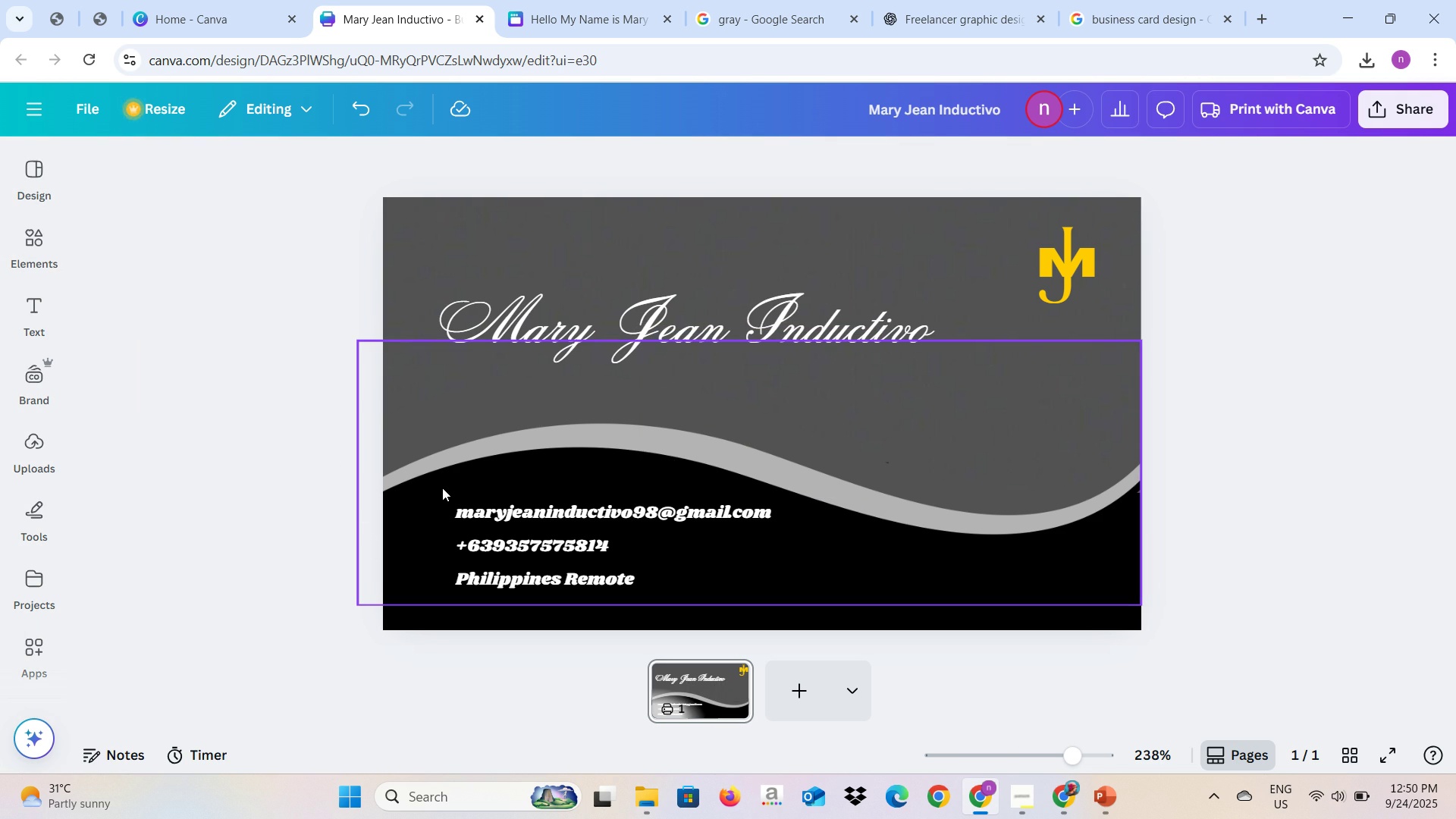 
wait(6.92)
 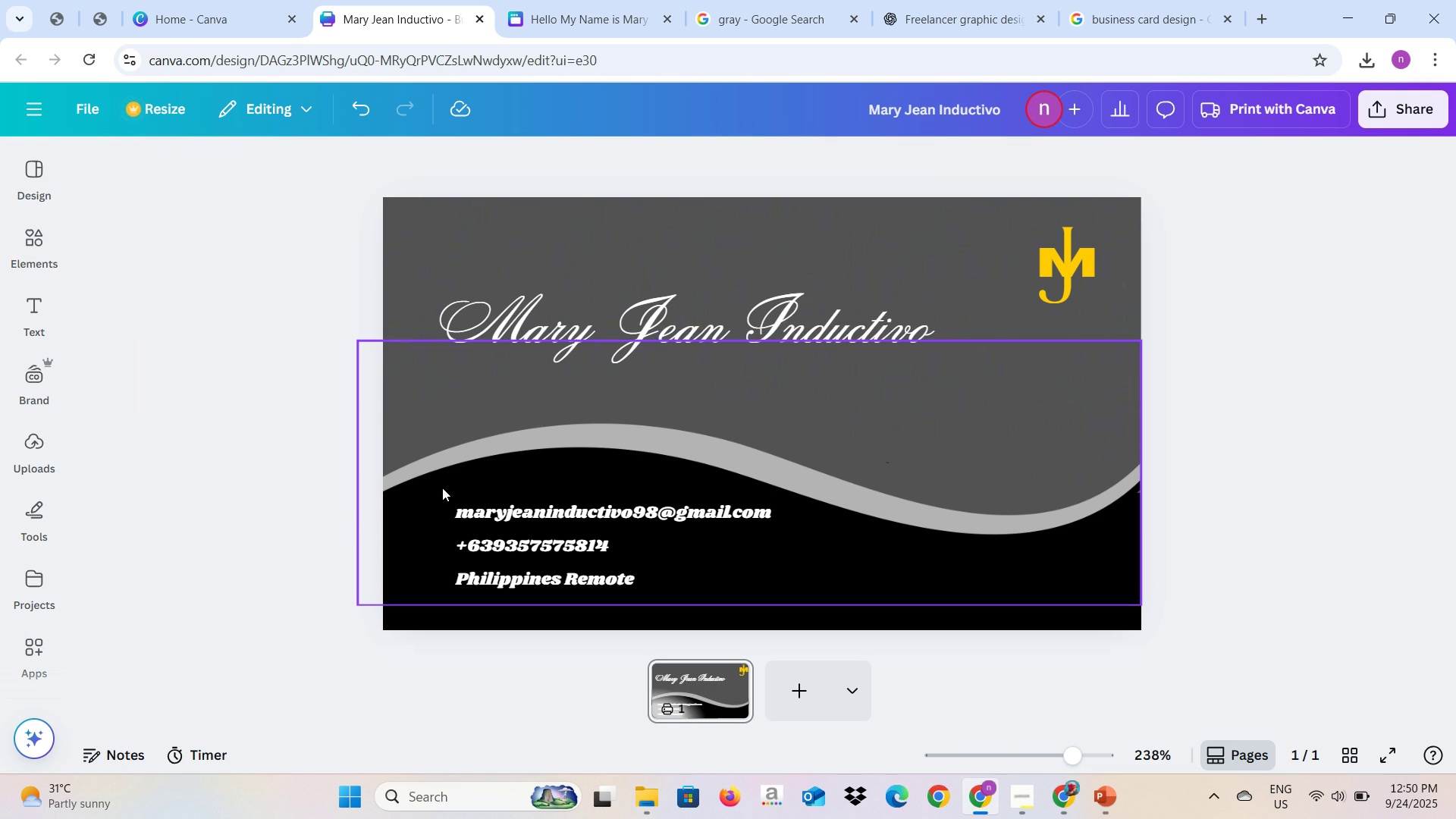 
left_click([24, 460])
 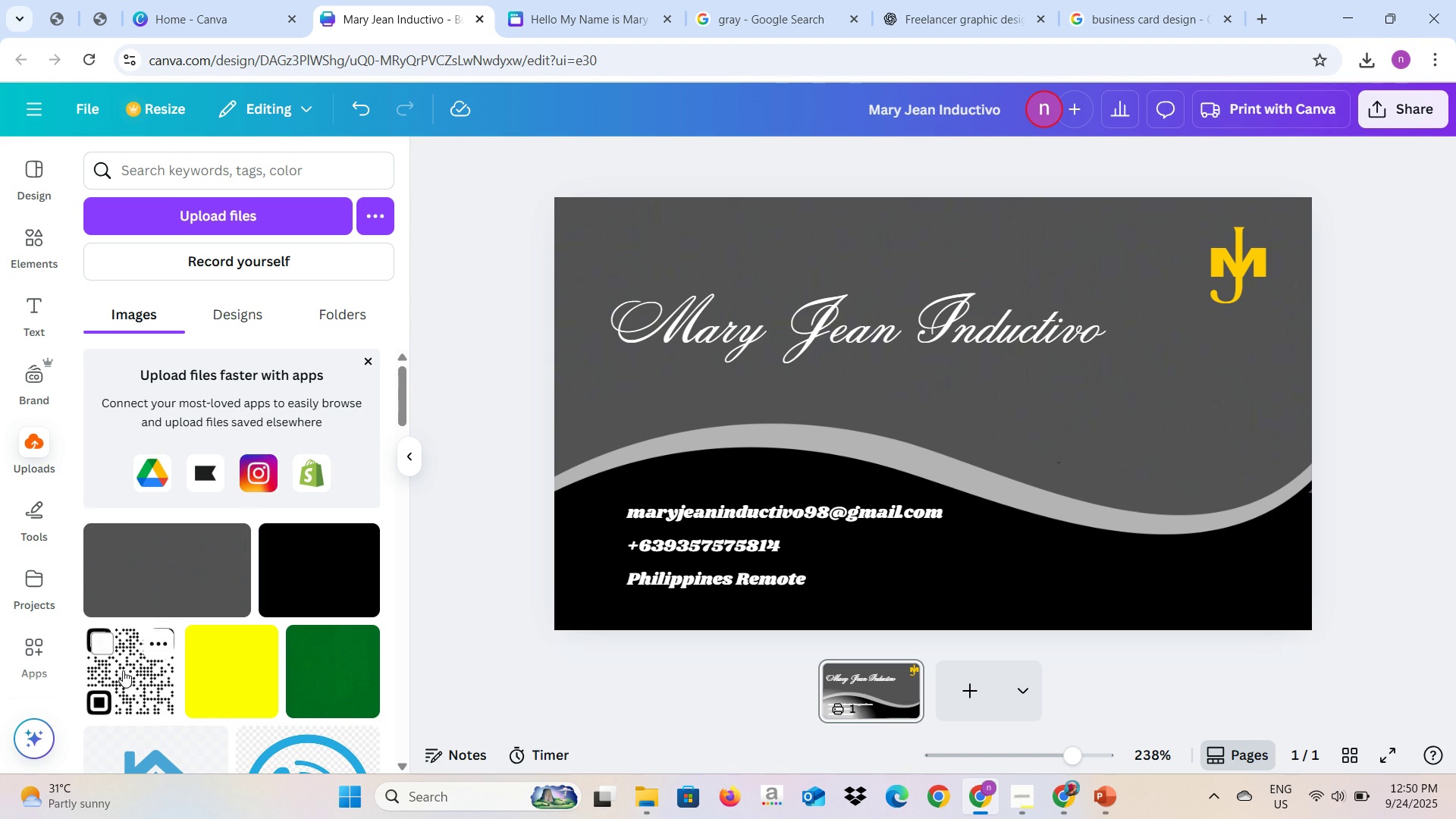 
left_click([123, 670])
 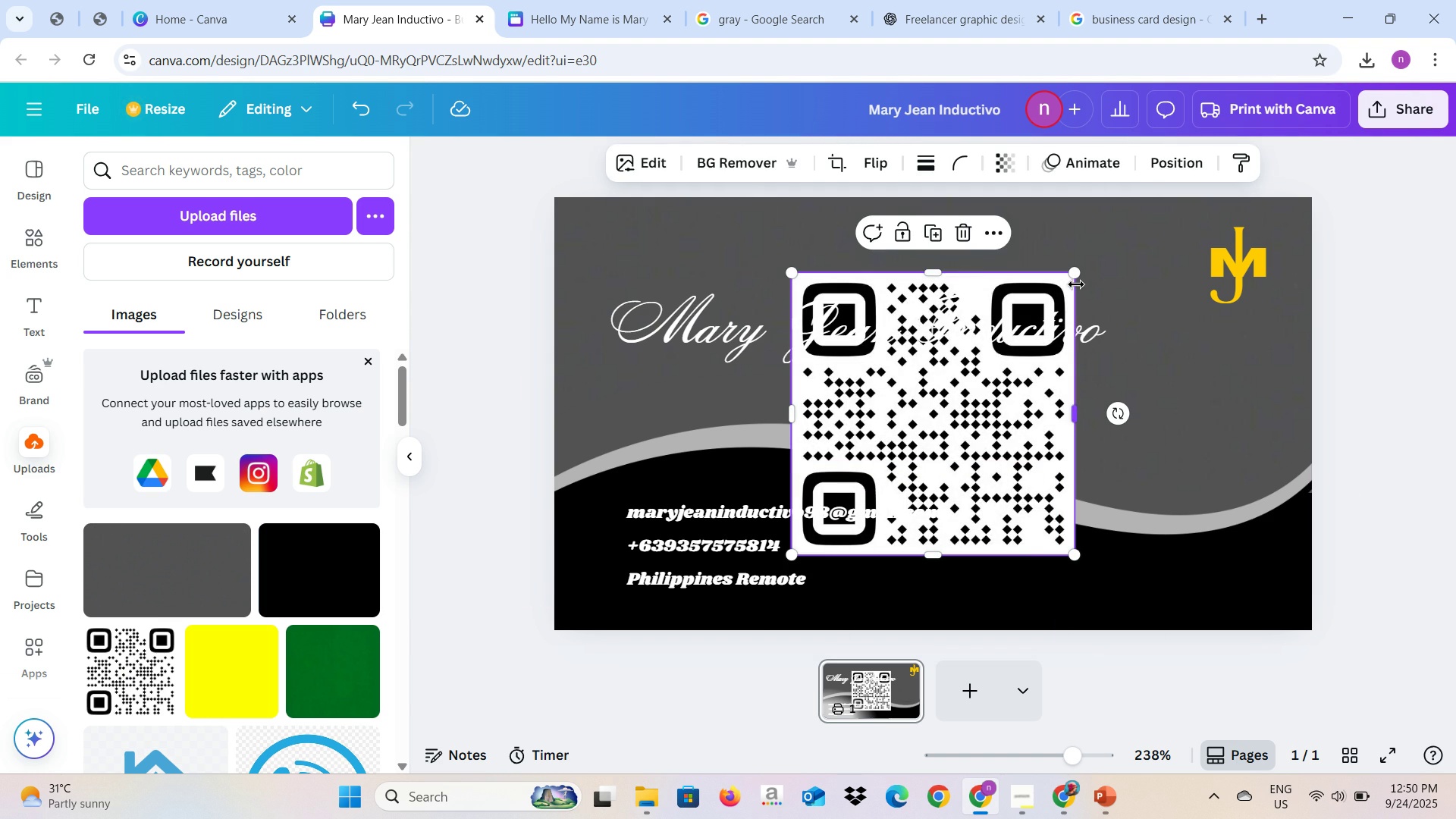 
left_click_drag(start_coordinate=[1075, 275], to_coordinate=[930, 480])
 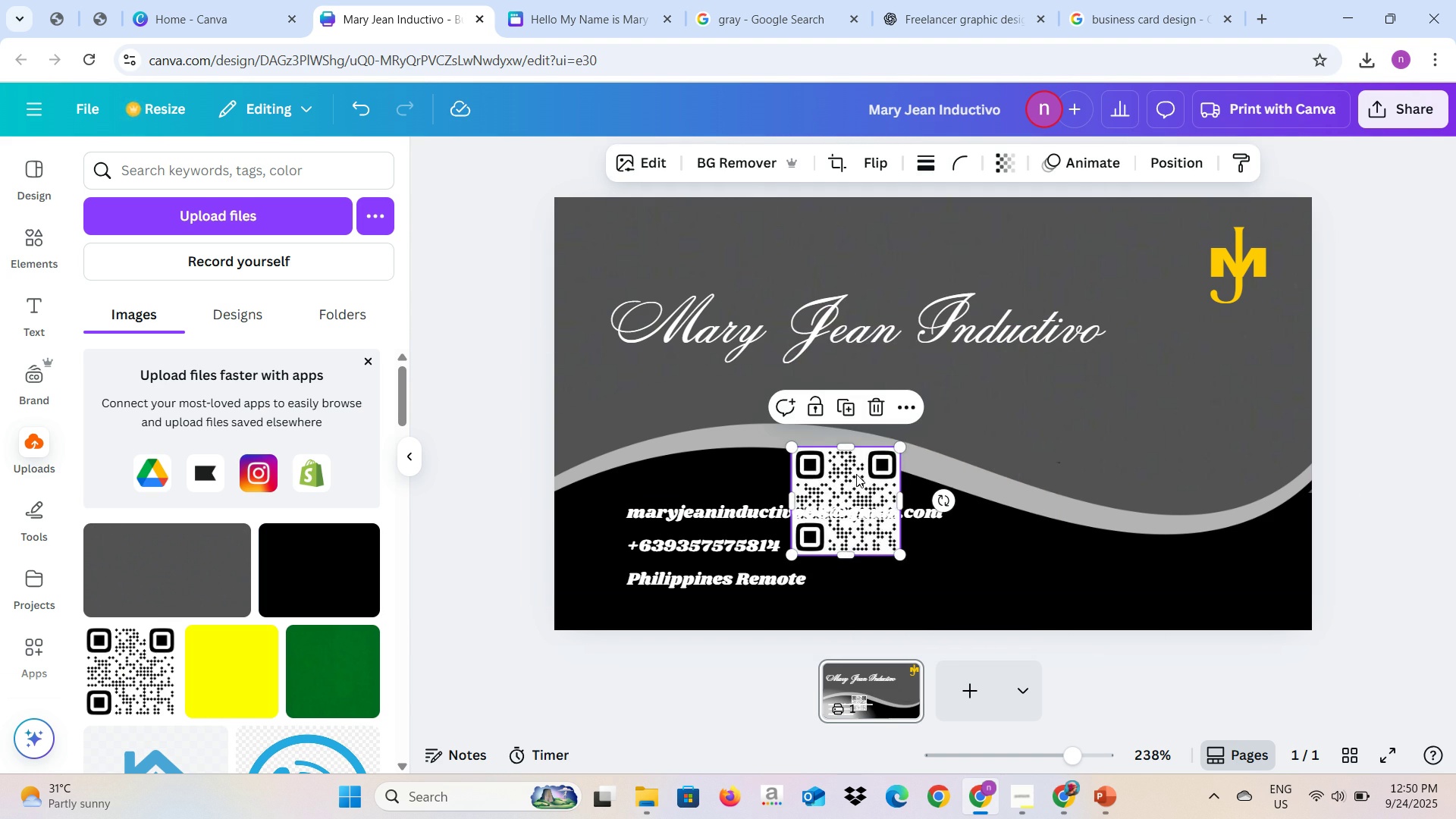 
left_click_drag(start_coordinate=[854, 476], to_coordinate=[1194, 434])
 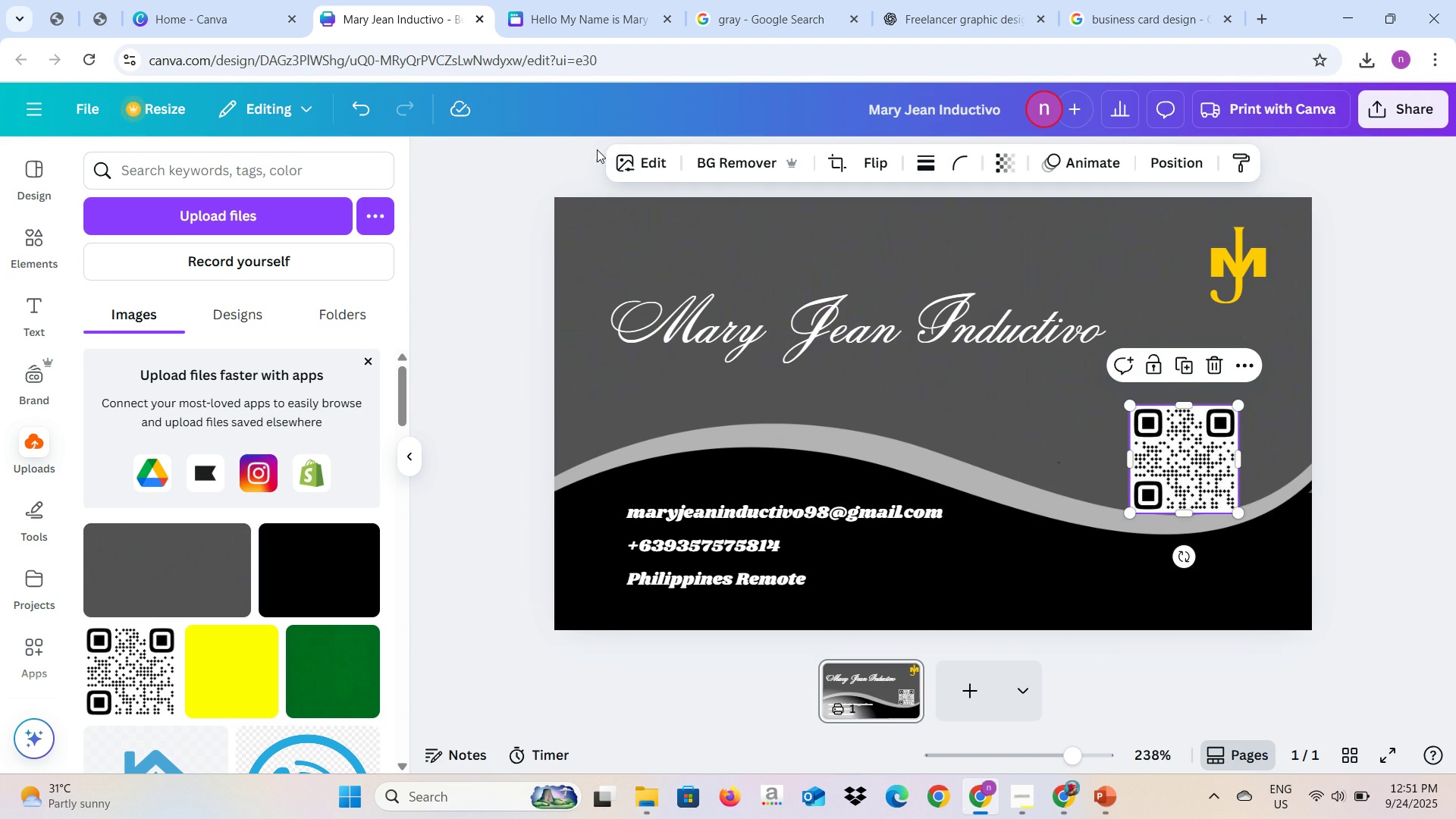 
left_click([632, 166])
 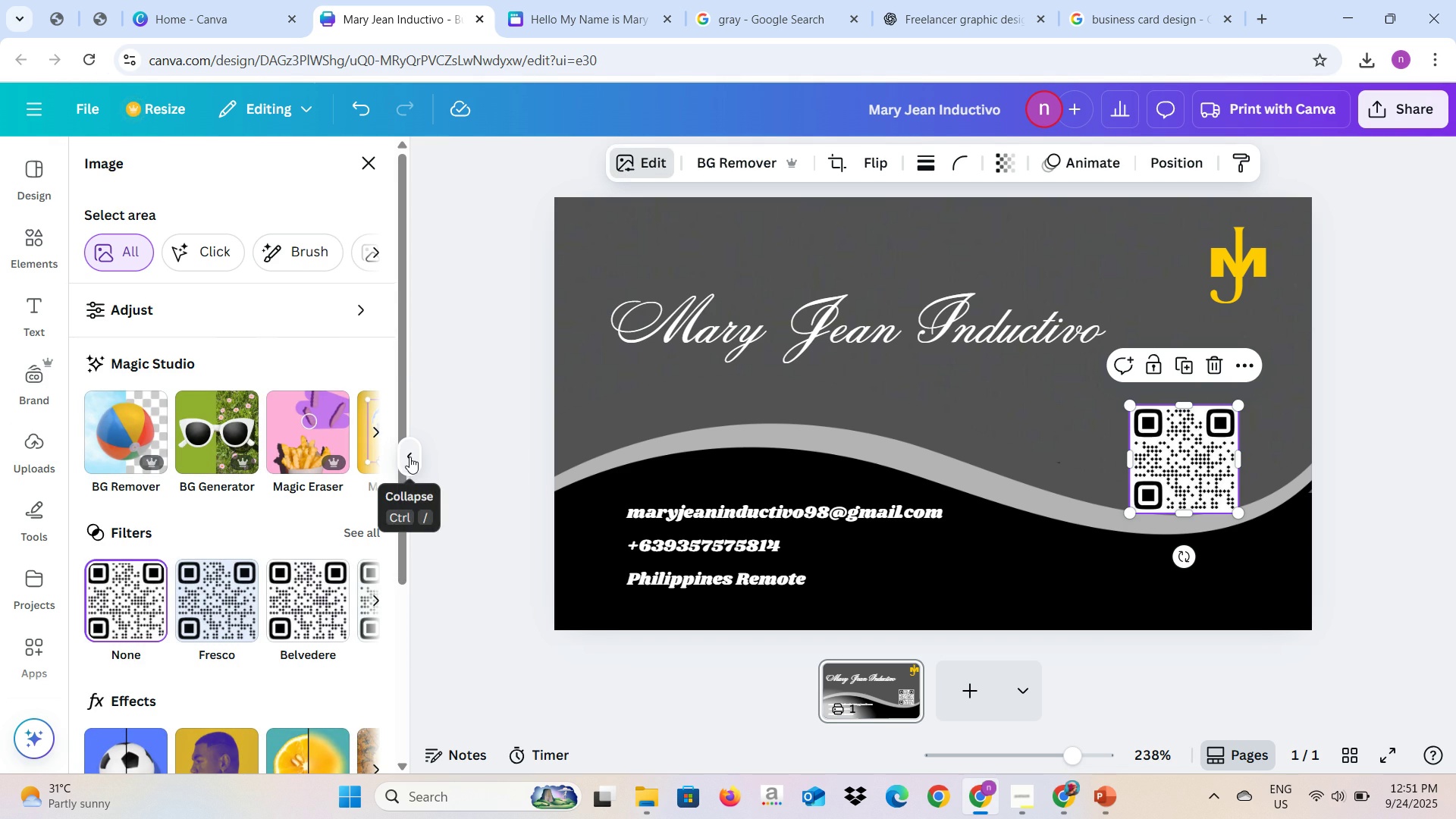 
wait(7.76)
 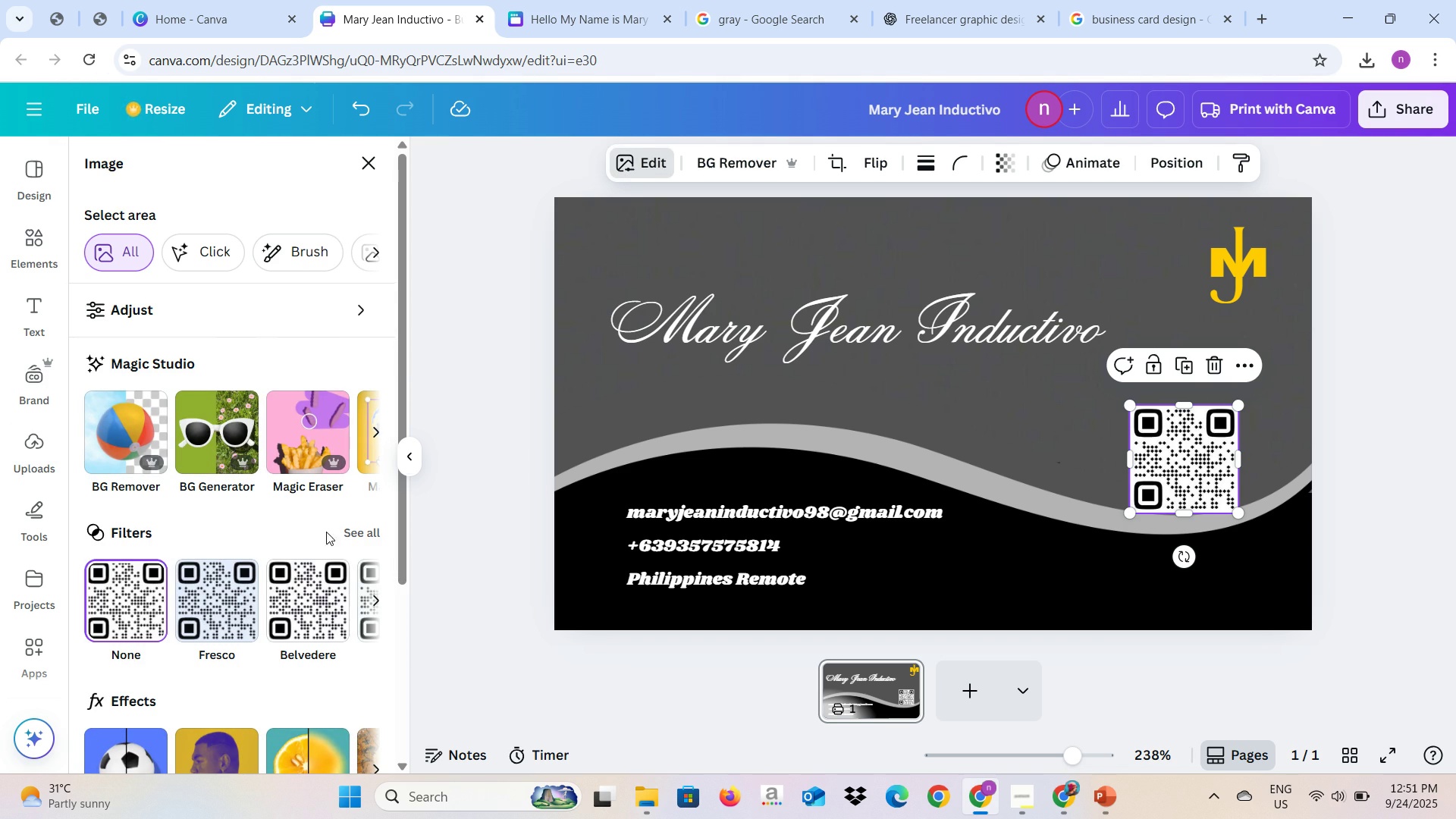 
left_click([965, 171])
 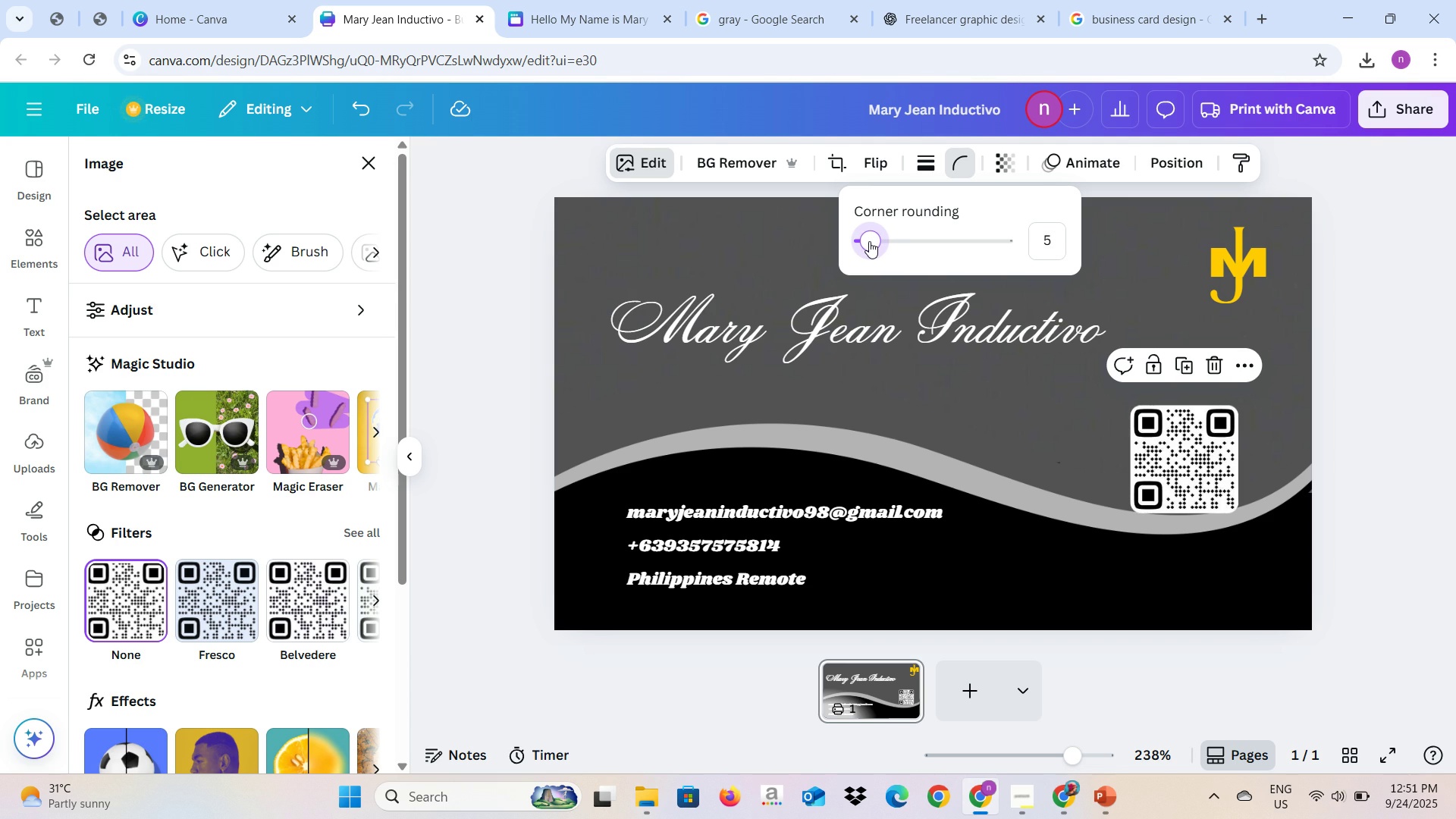 
wait(7.76)
 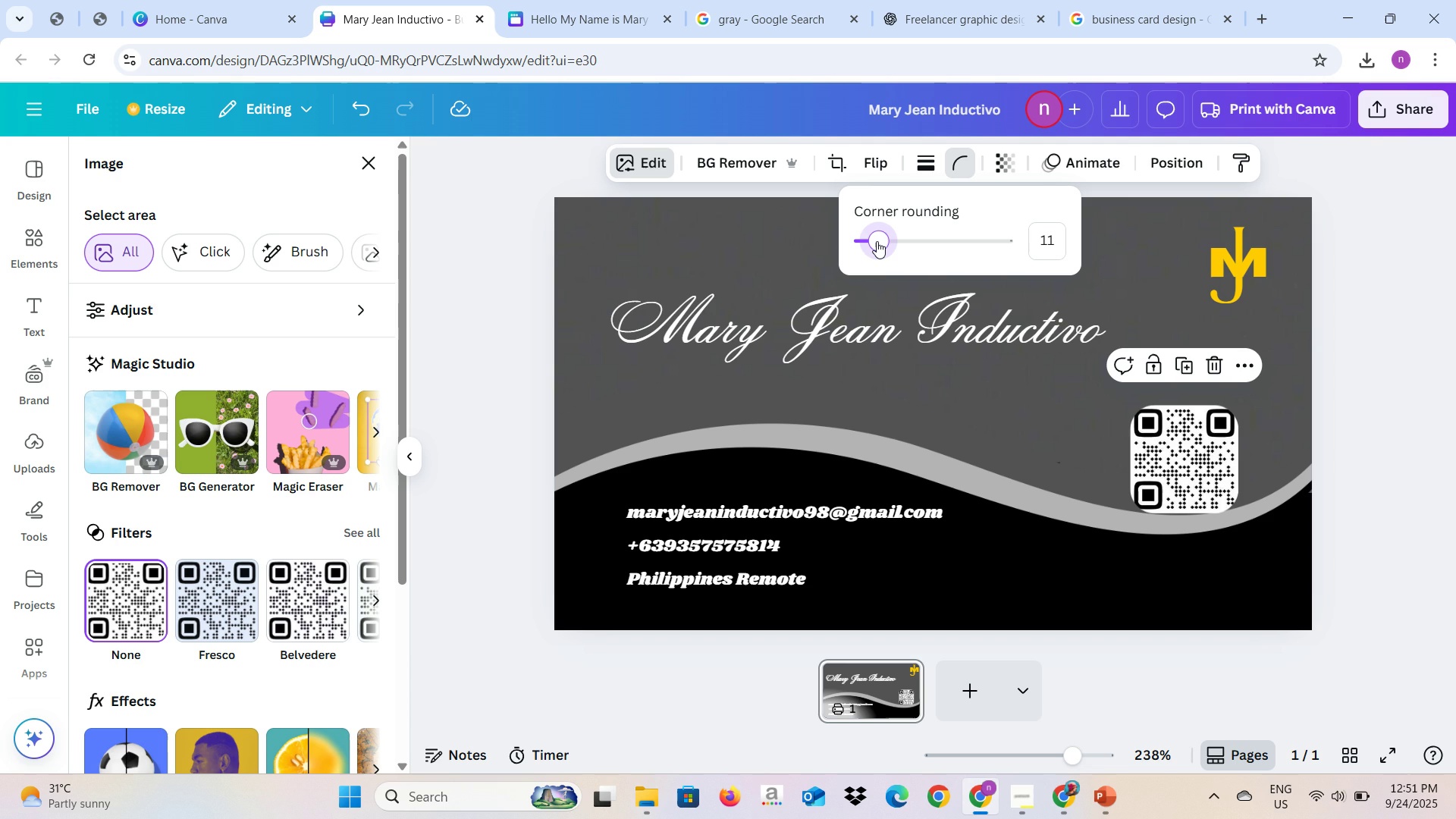 
left_click([417, 466])
 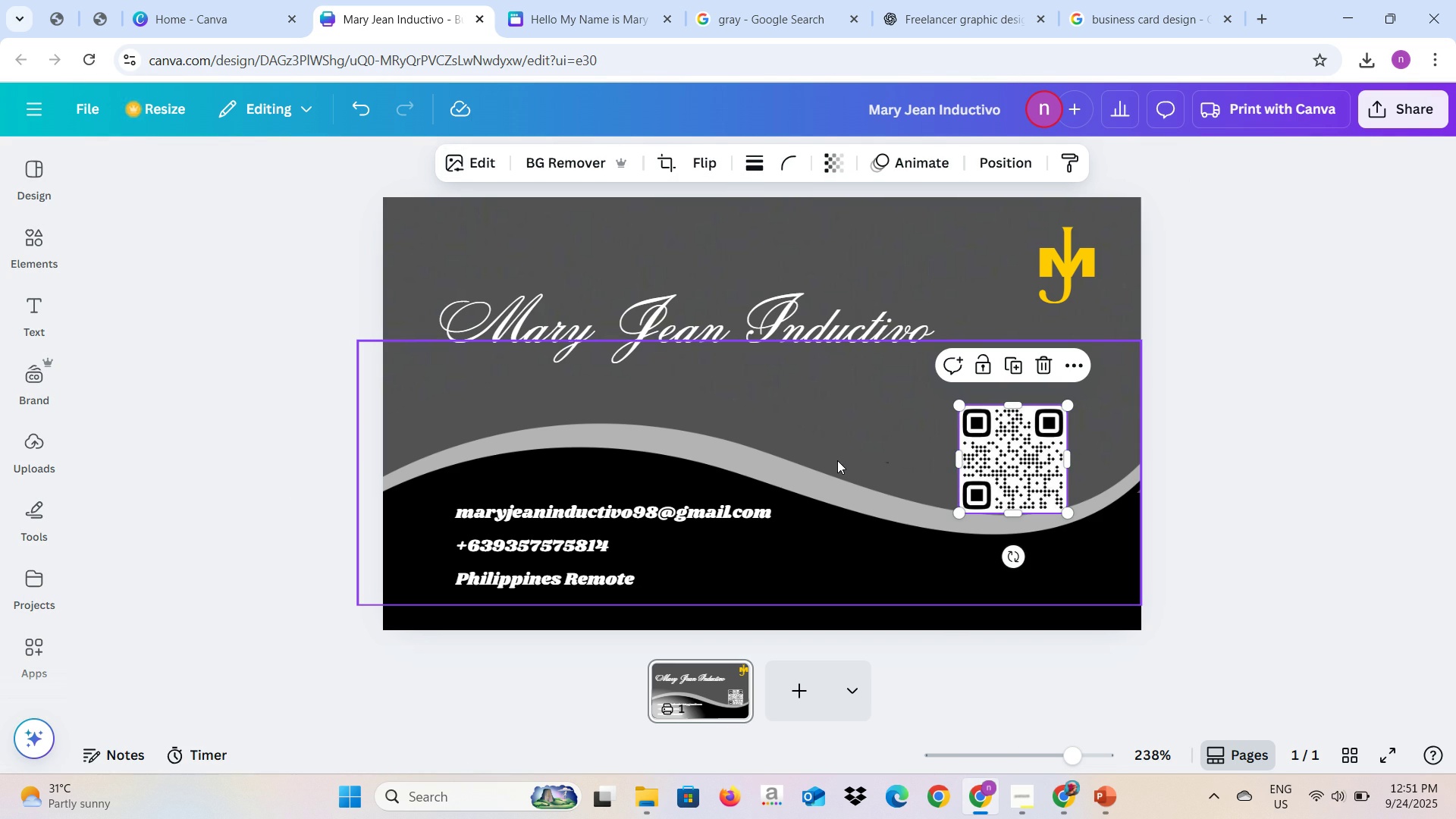 
left_click([837, 460])
 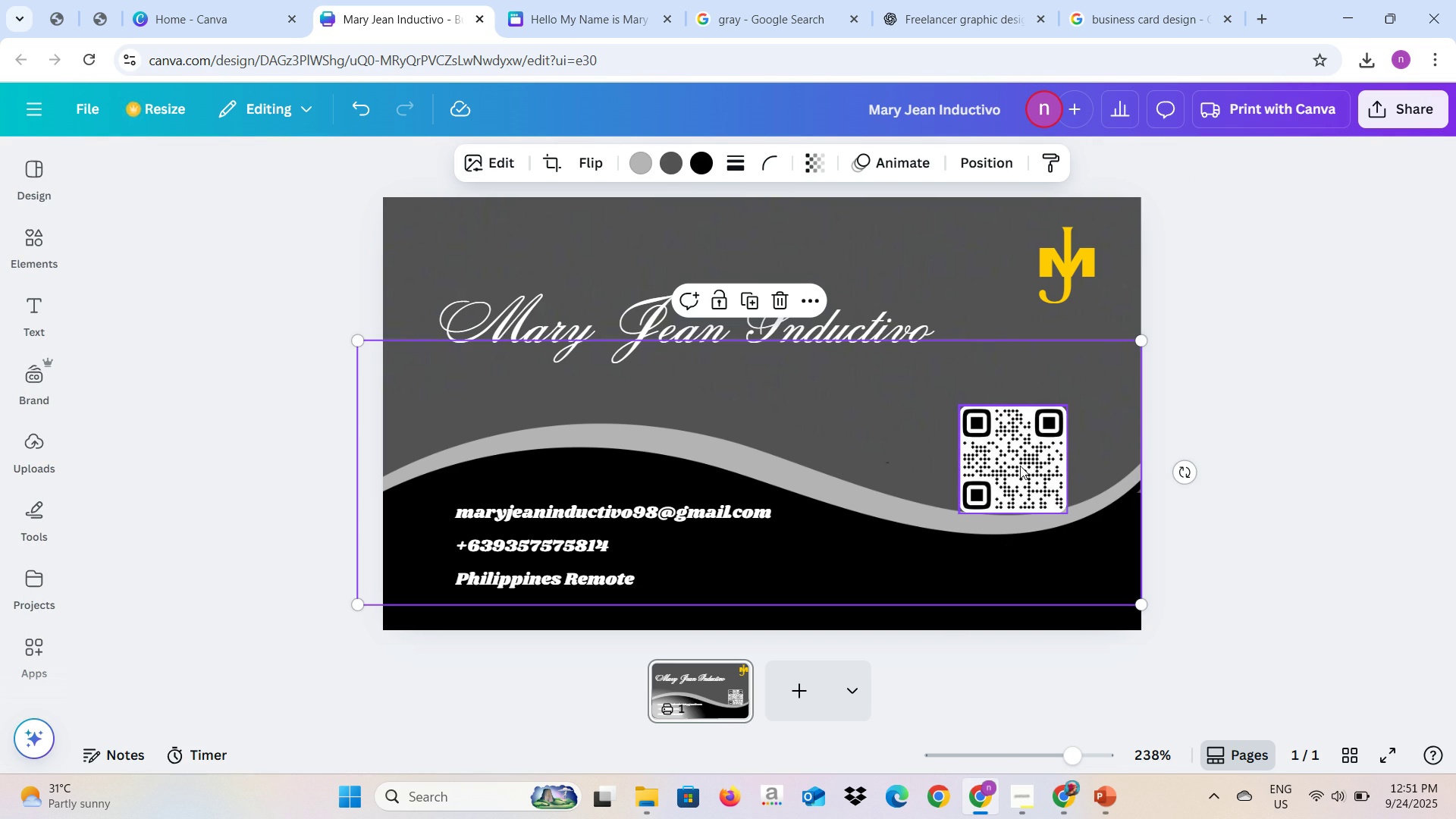 
left_click_drag(start_coordinate=[1023, 467], to_coordinate=[1071, 547])
 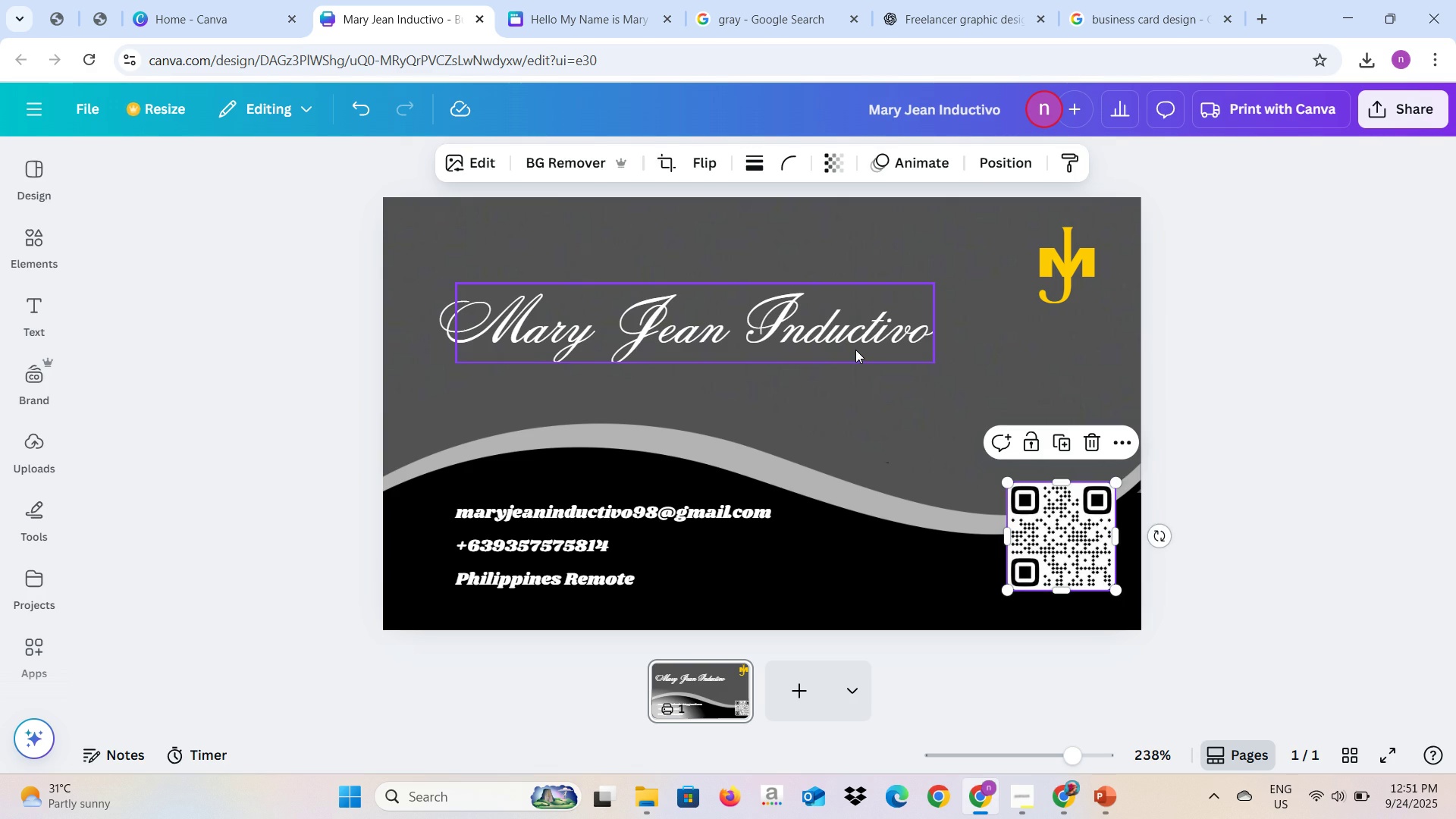 
left_click([855, 350])
 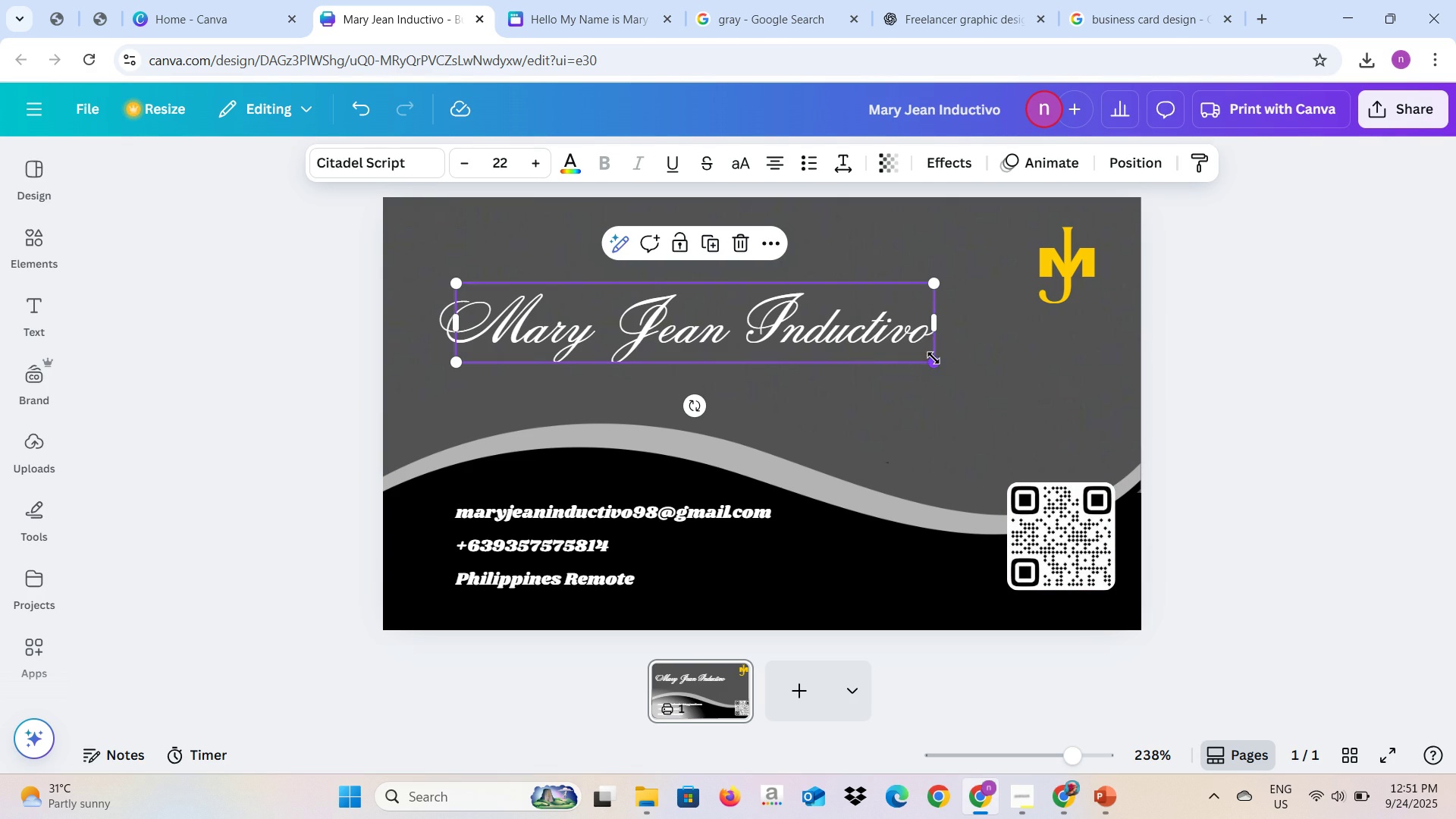 
left_click_drag(start_coordinate=[934, 358], to_coordinate=[997, 431])
 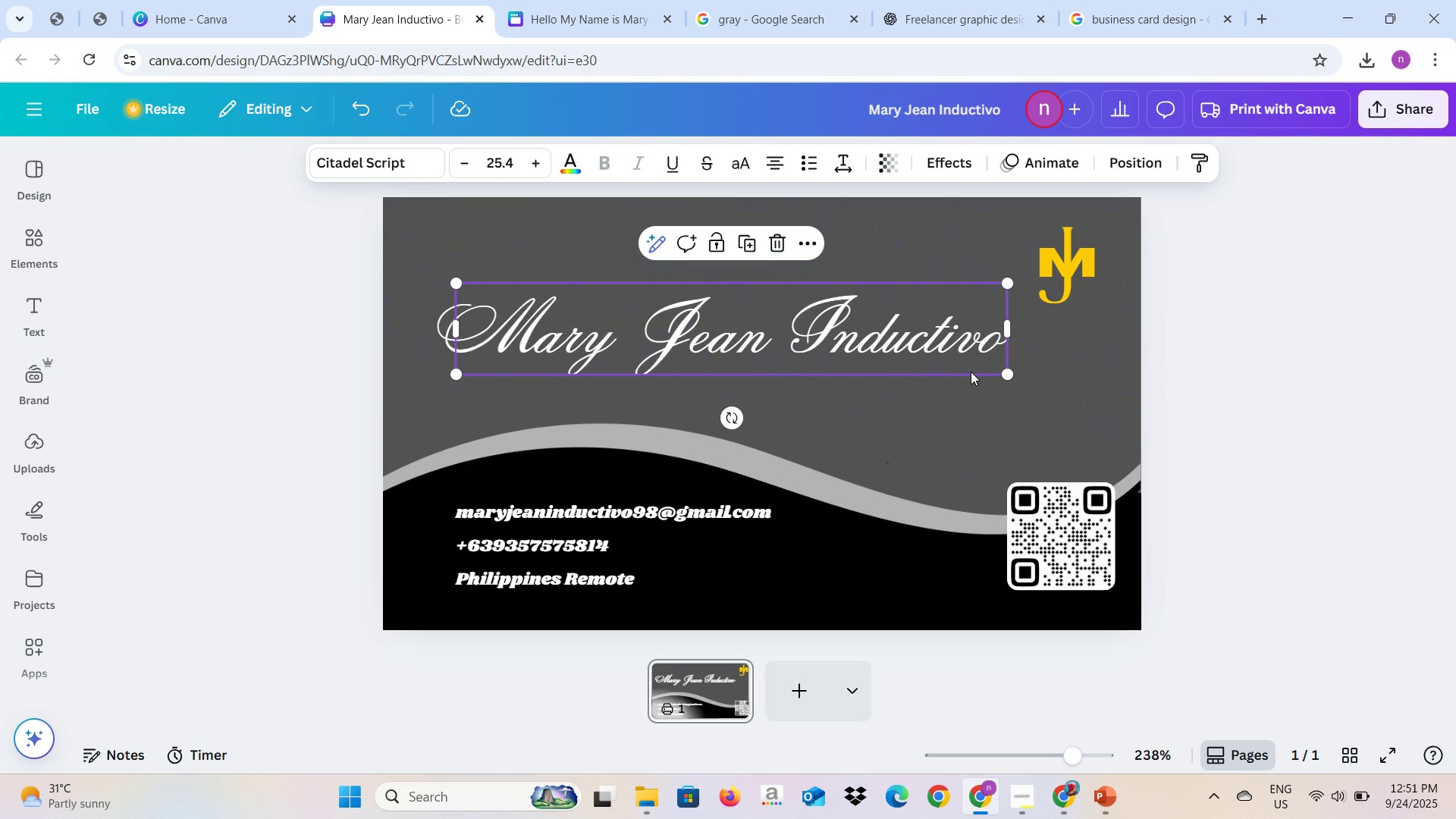 
left_click_drag(start_coordinate=[971, 366], to_coordinate=[956, 396])
 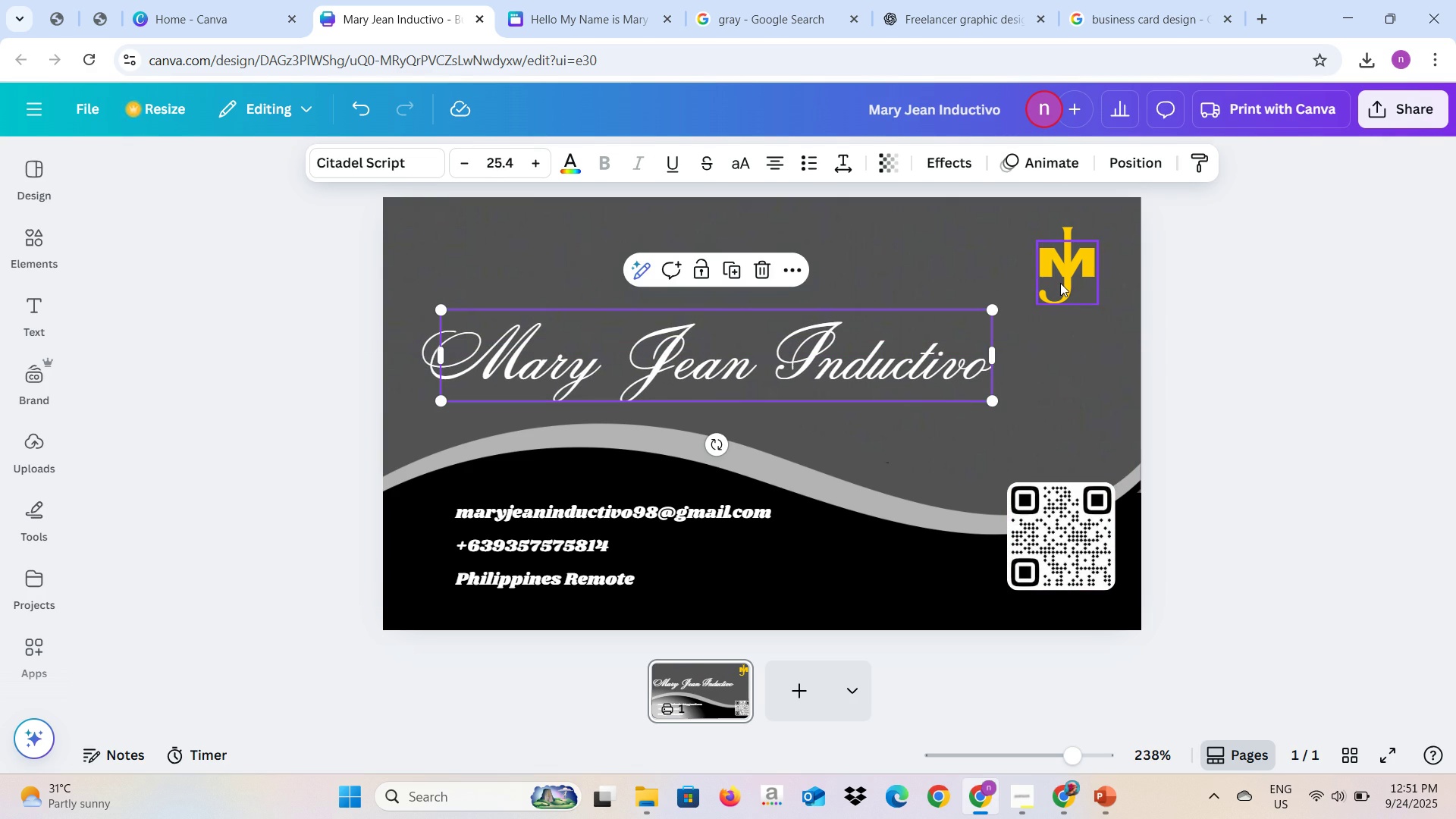 
left_click([1060, 282])
 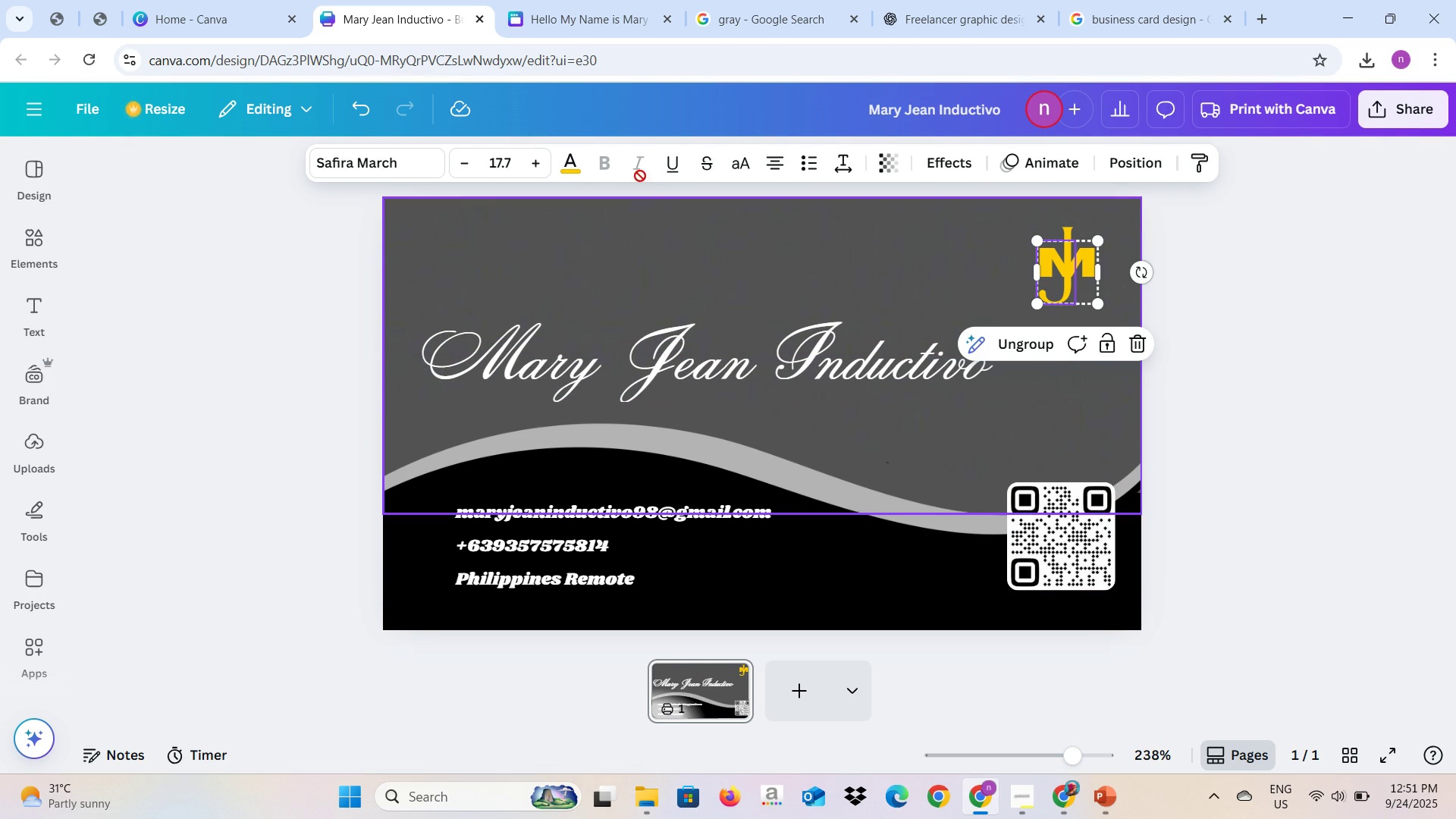 
left_click([576, 171])
 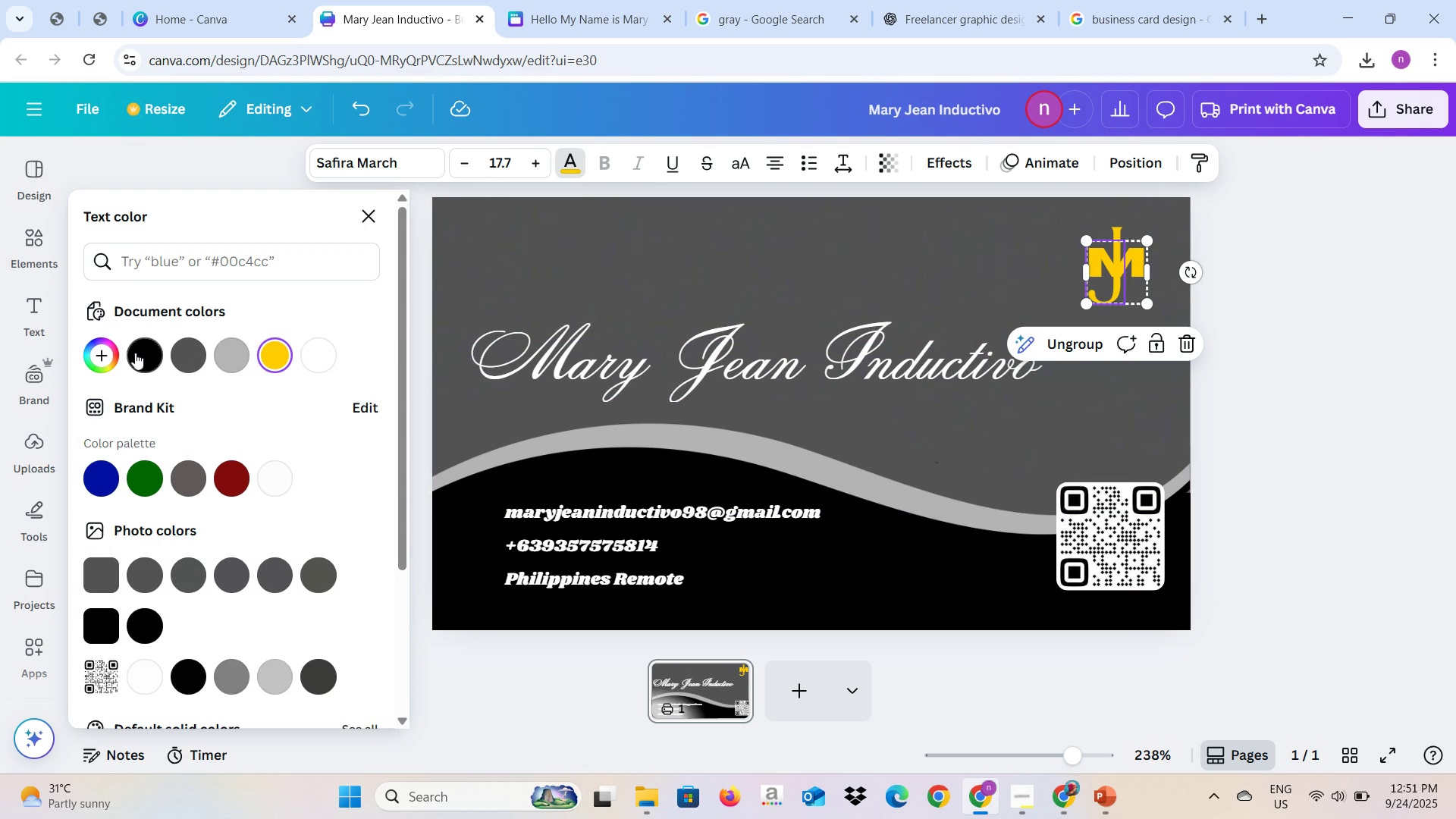 
left_click([136, 354])
 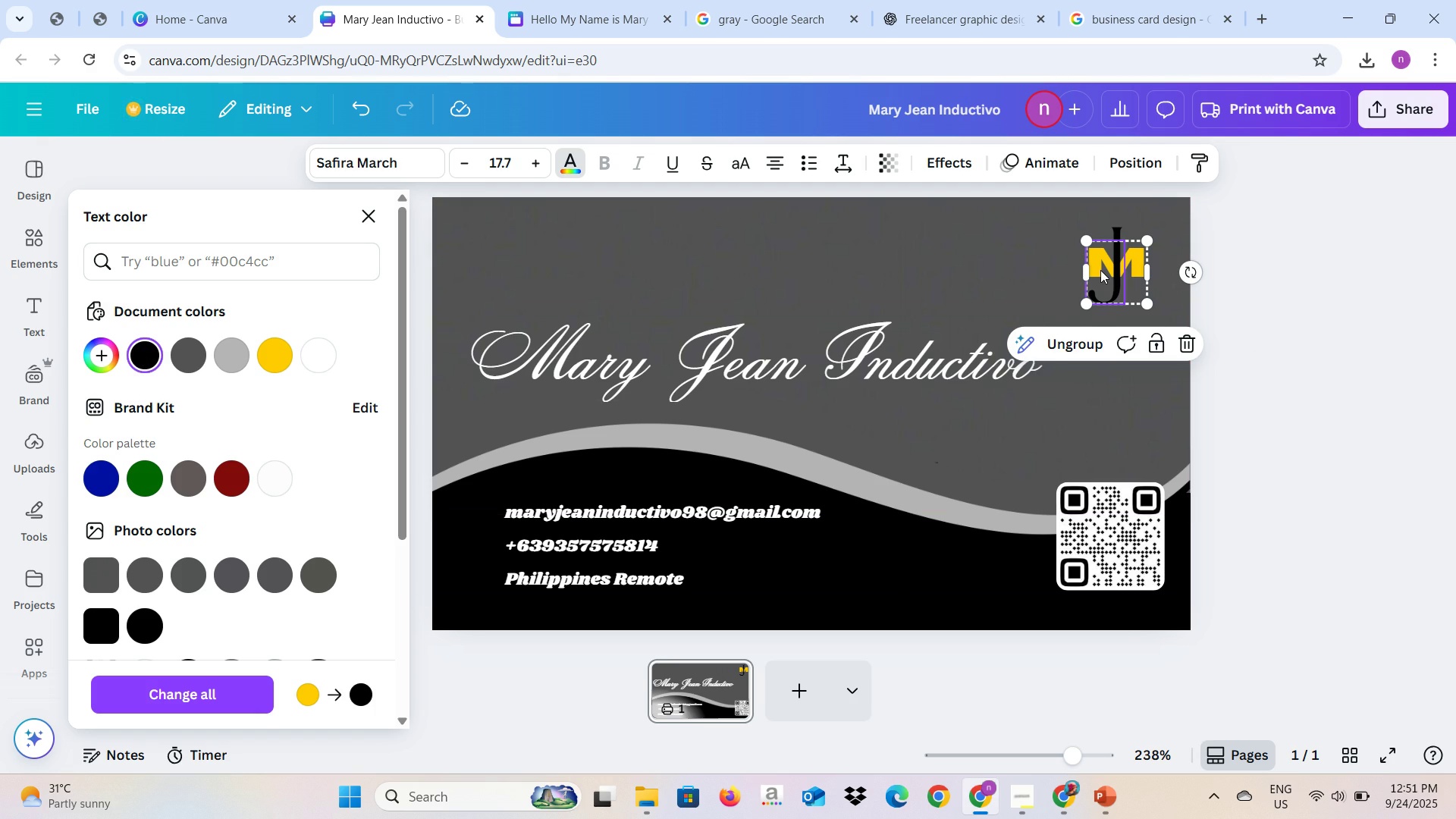 
left_click([1100, 270])
 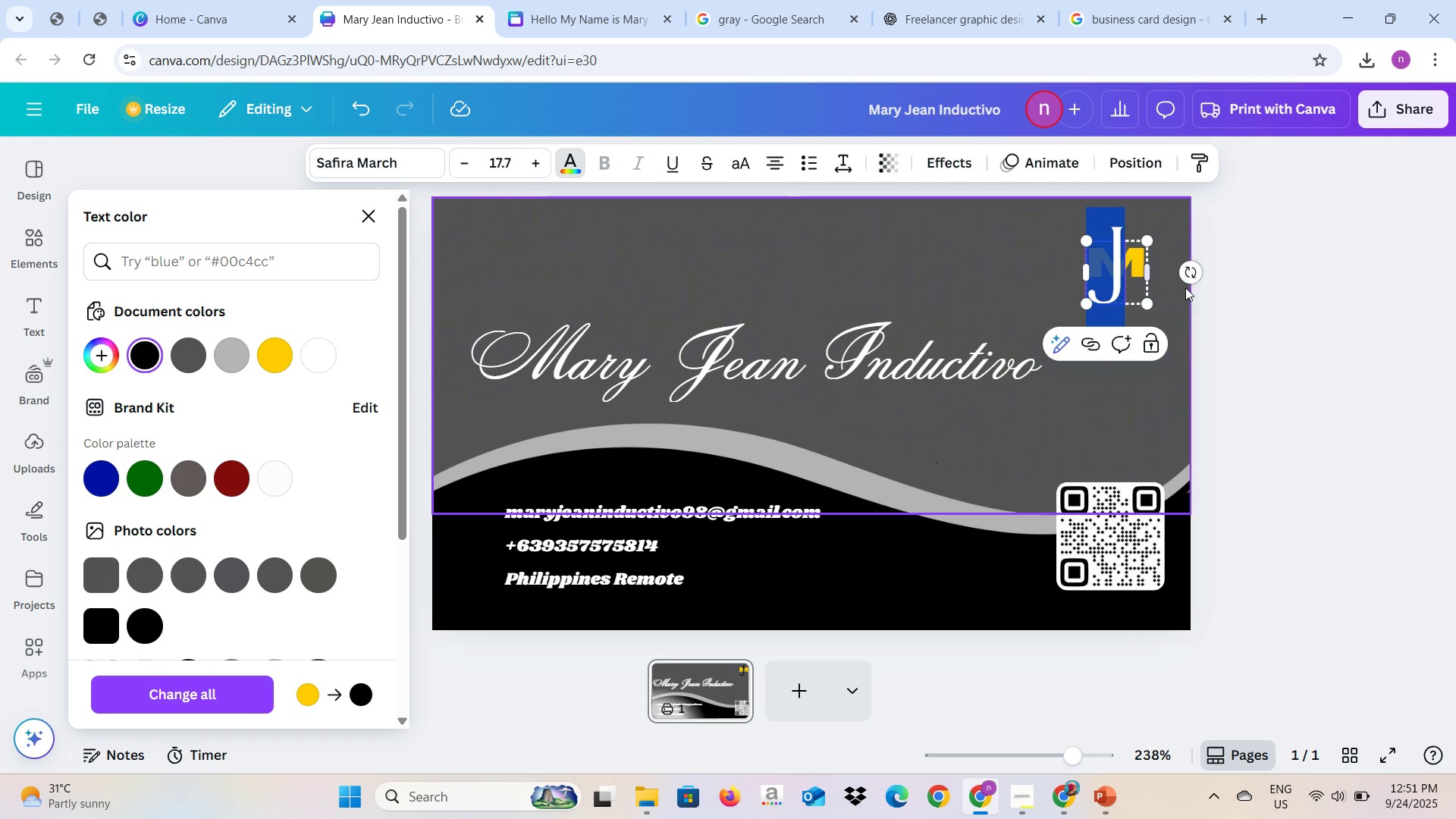 
left_click([1185, 287])
 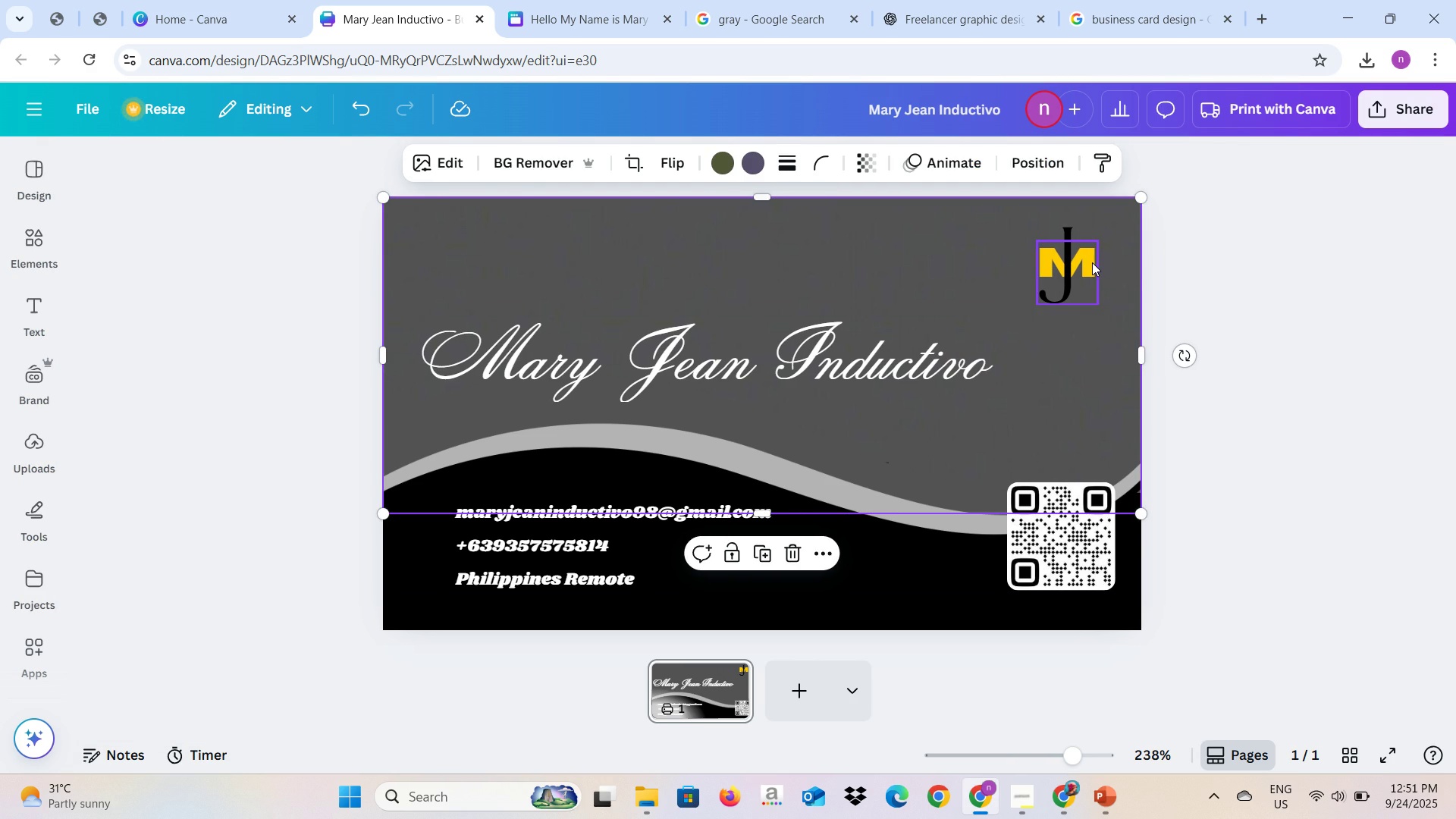 
left_click([1092, 262])
 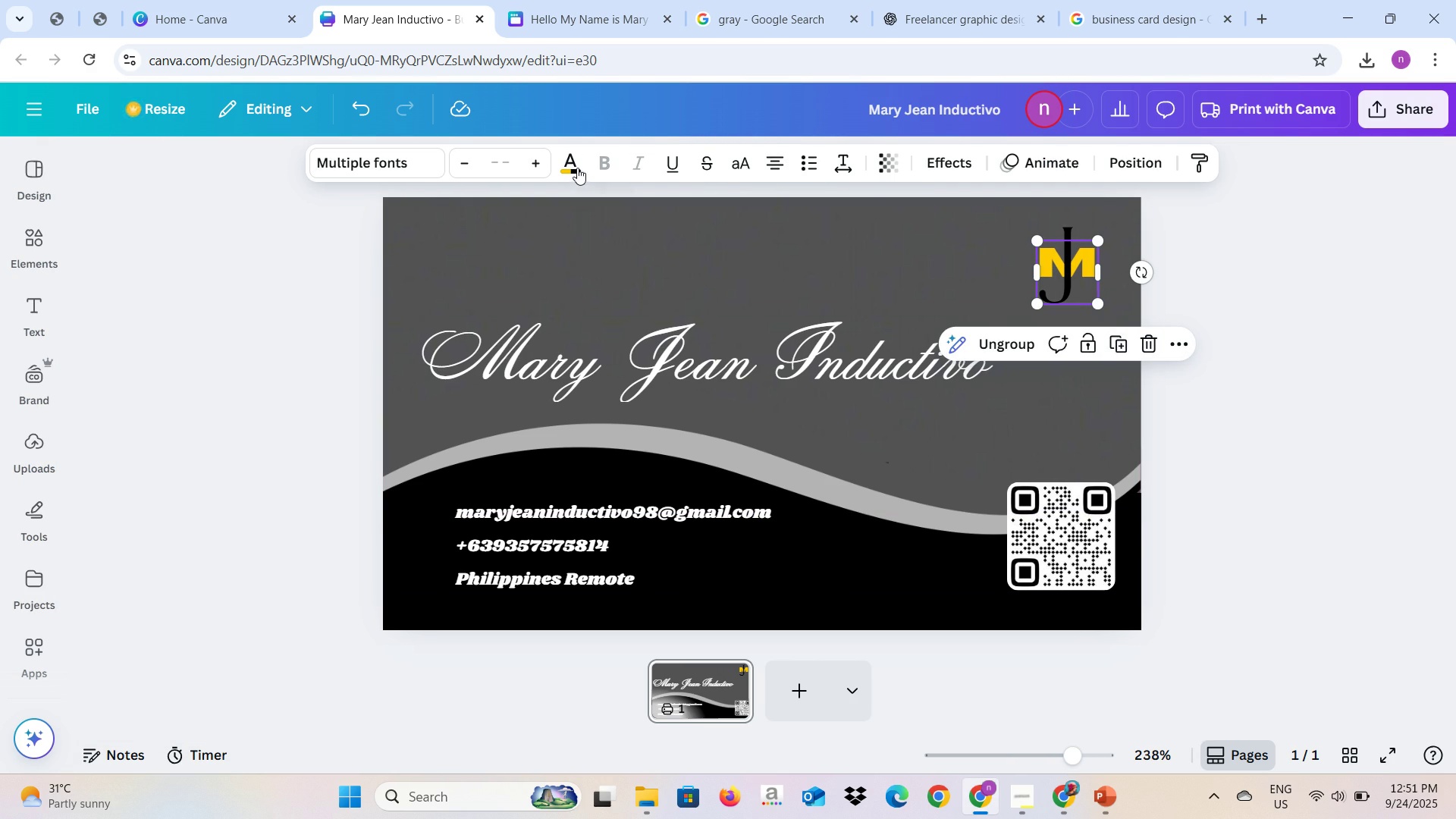 
left_click([577, 168])
 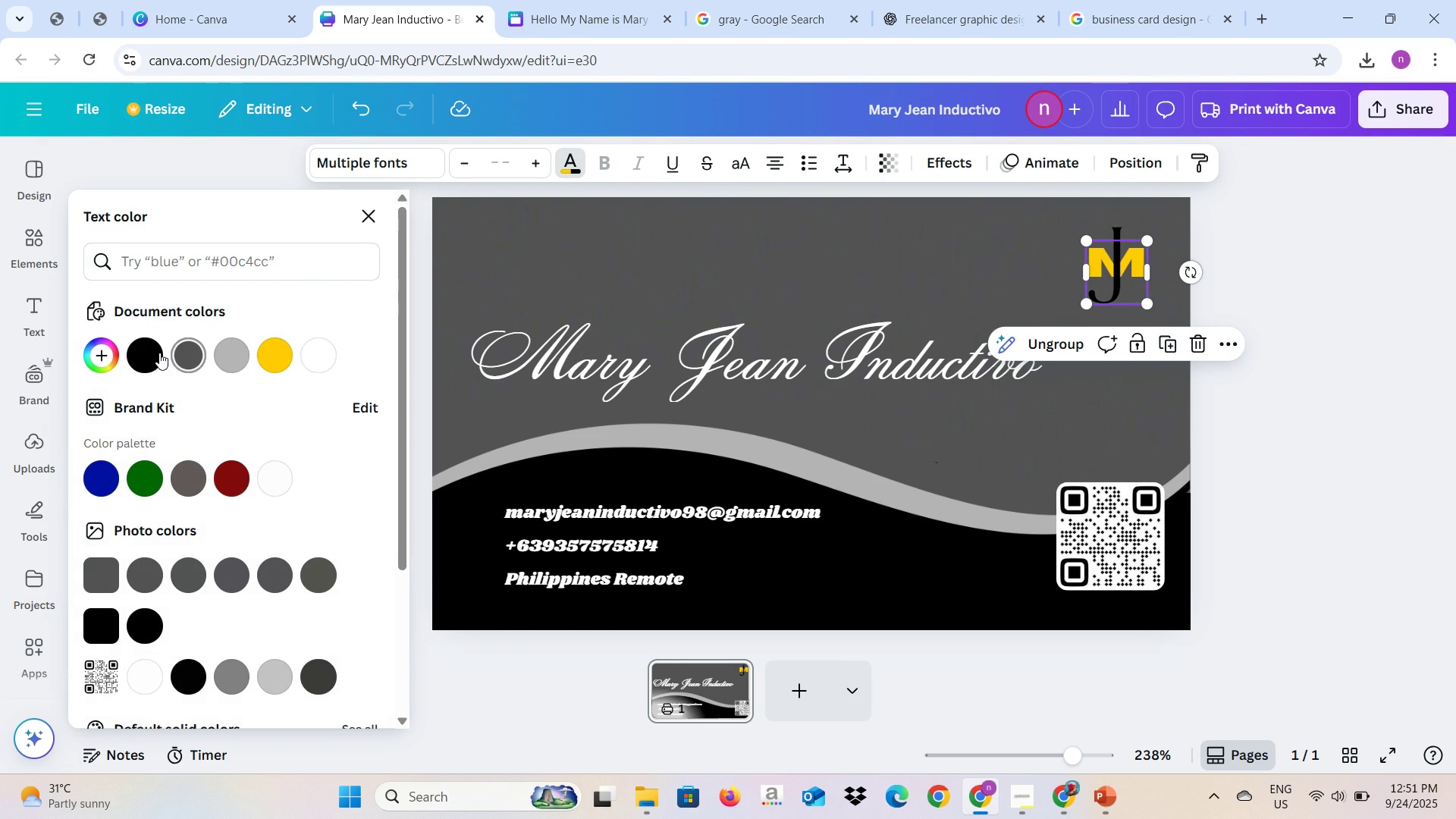 
left_click([155, 353])
 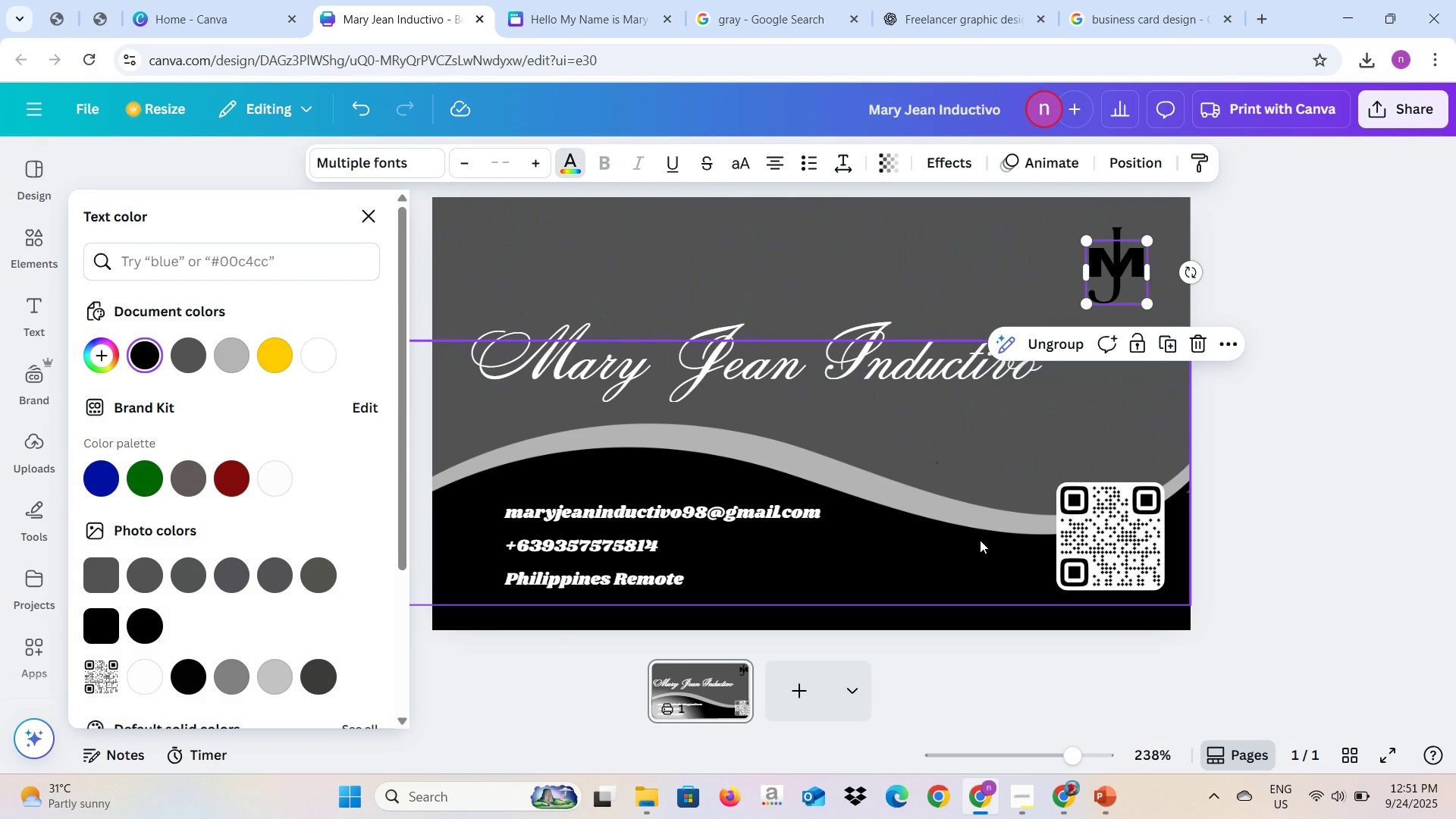 
left_click([977, 546])
 